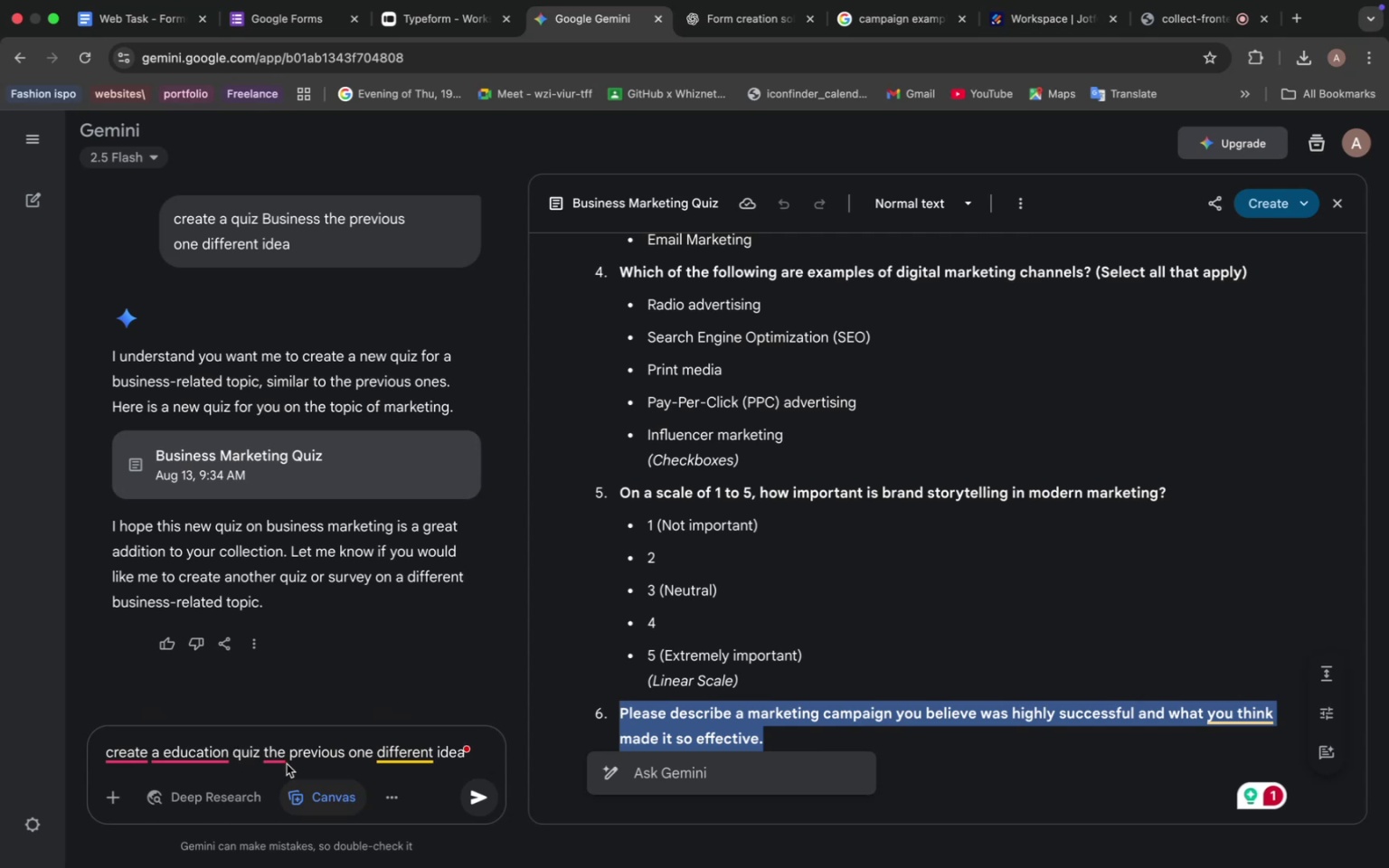 
key(ArrowLeft)
 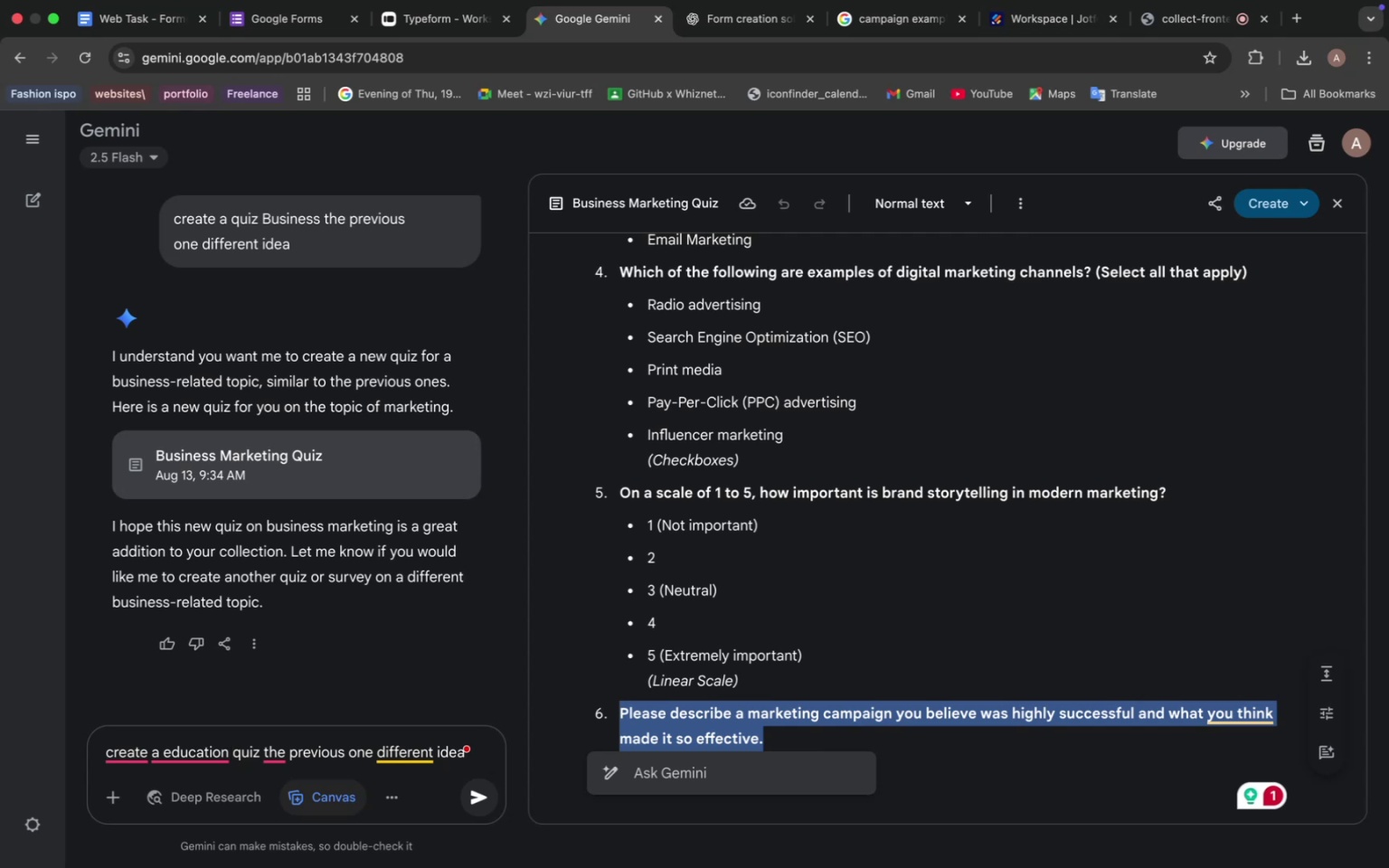 
type(like )
 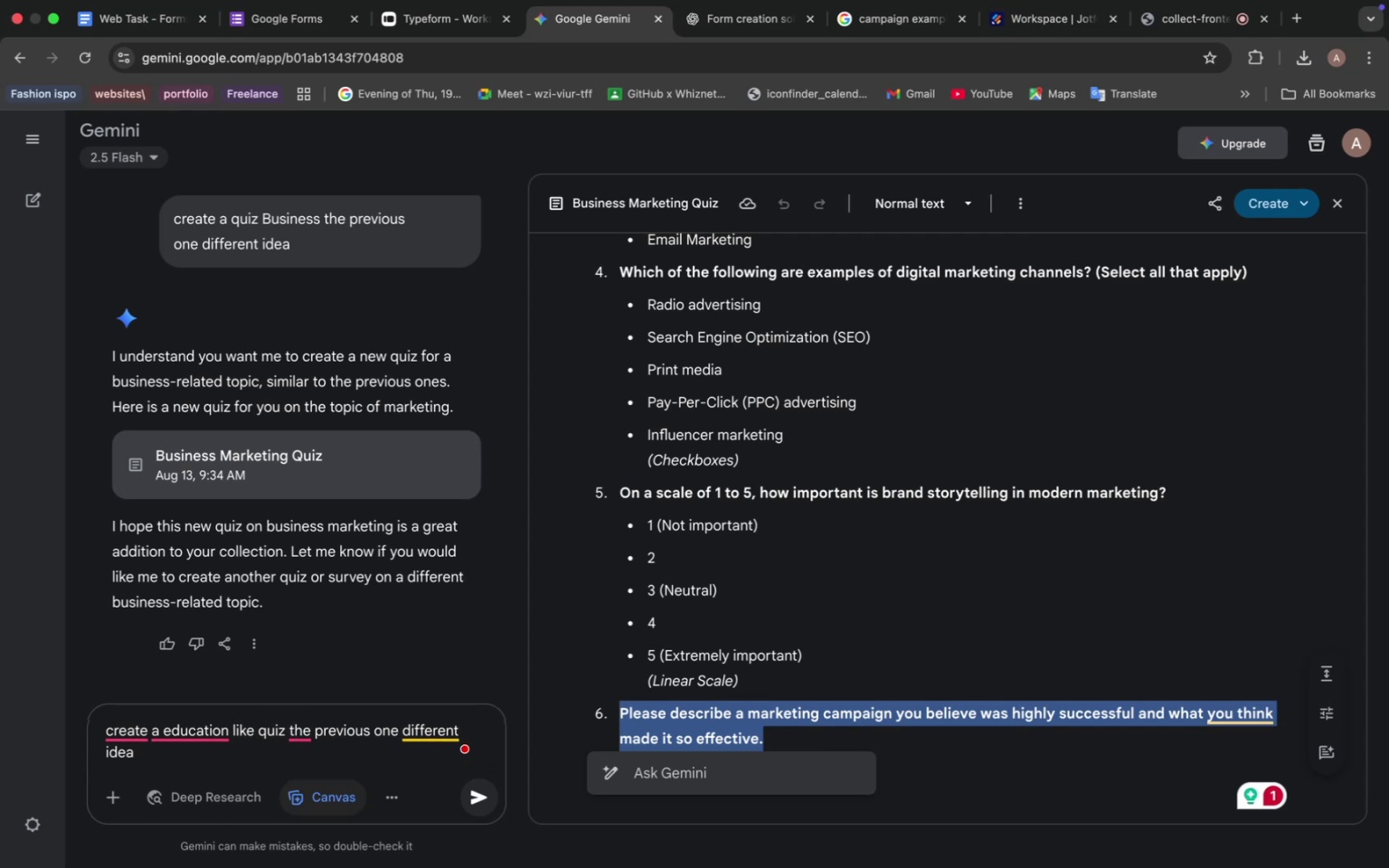 
key(Enter)
 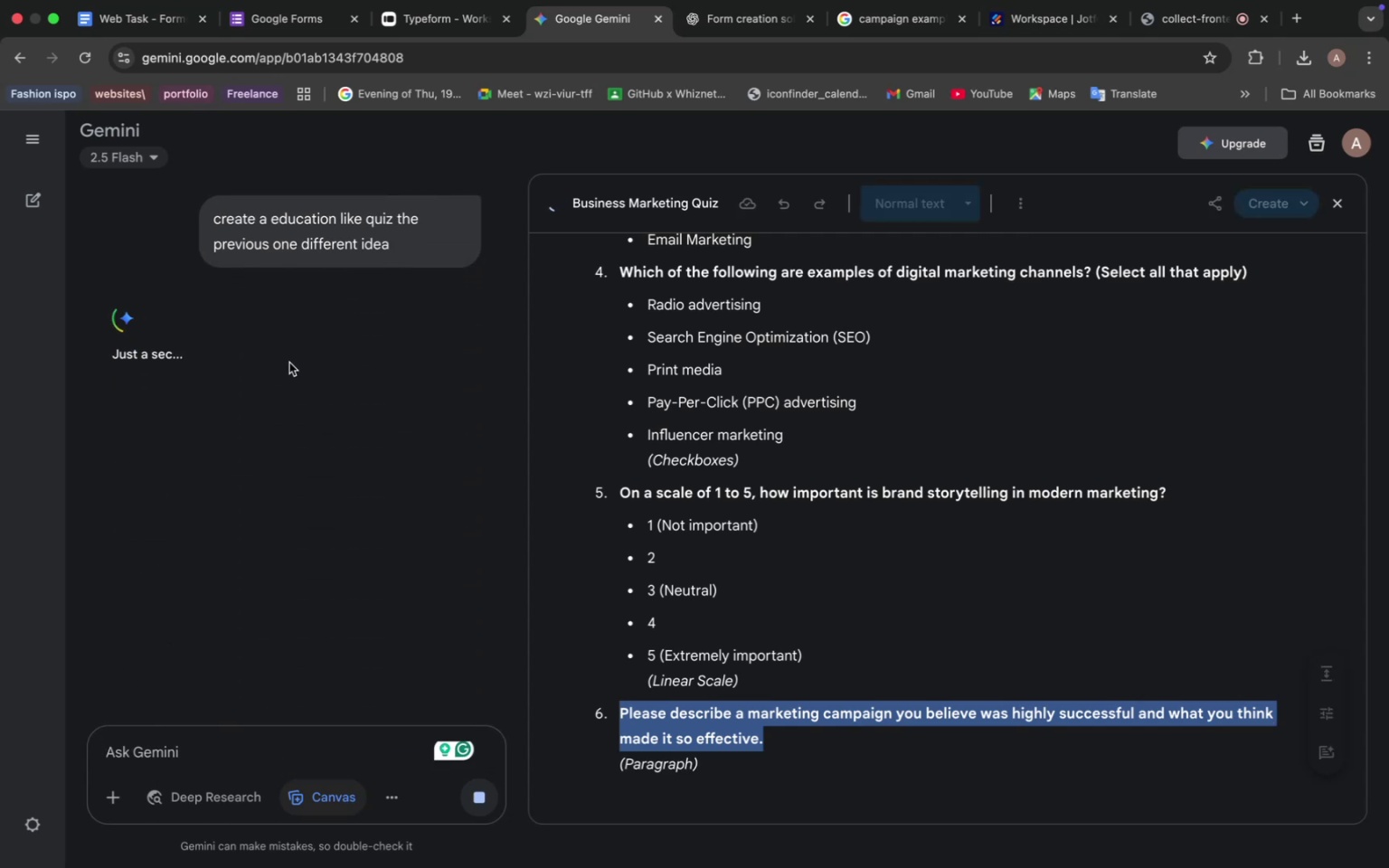 
wait(8.71)
 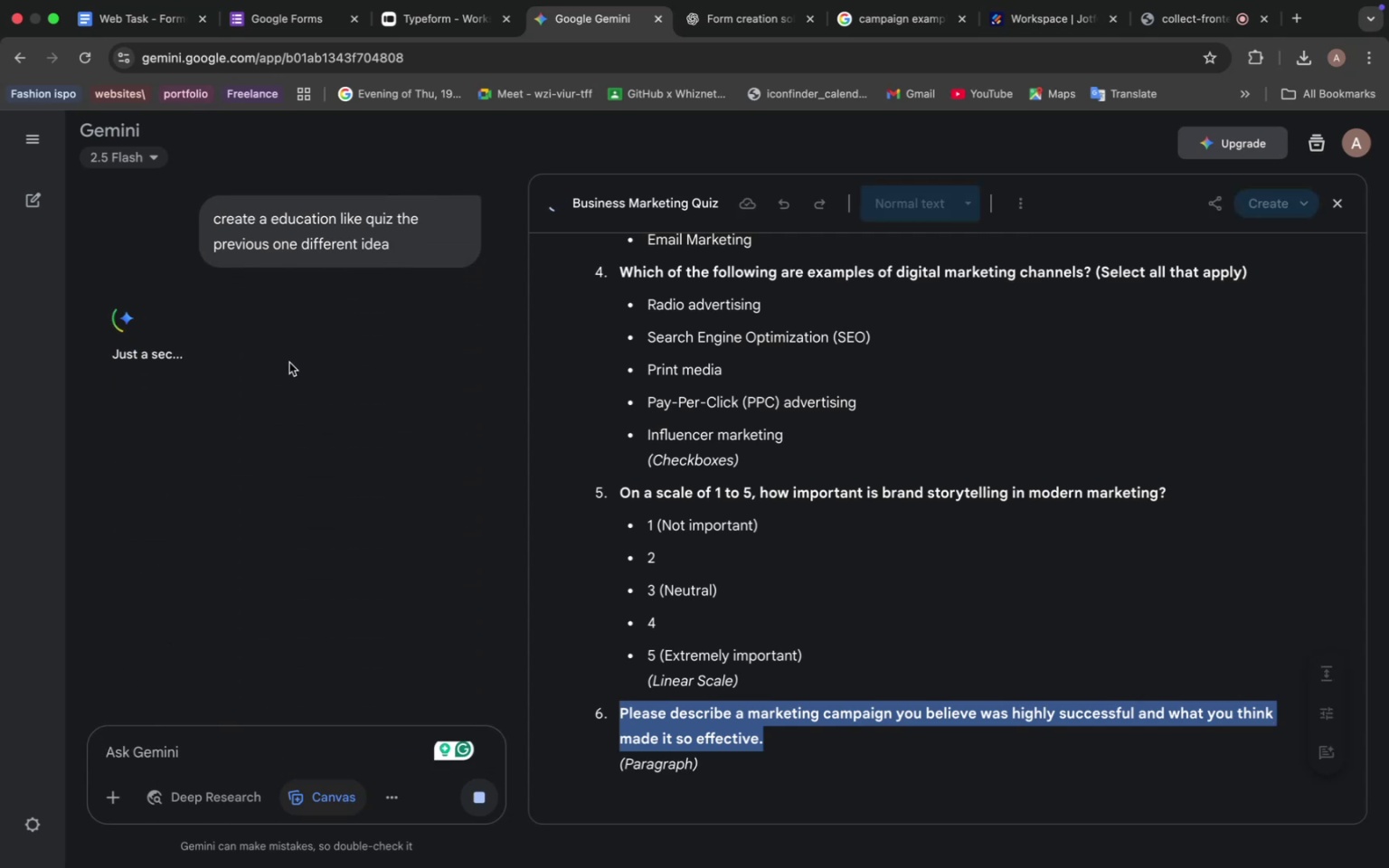 
left_click_drag(start_coordinate=[313, 244], to_coordinate=[194, 239])
 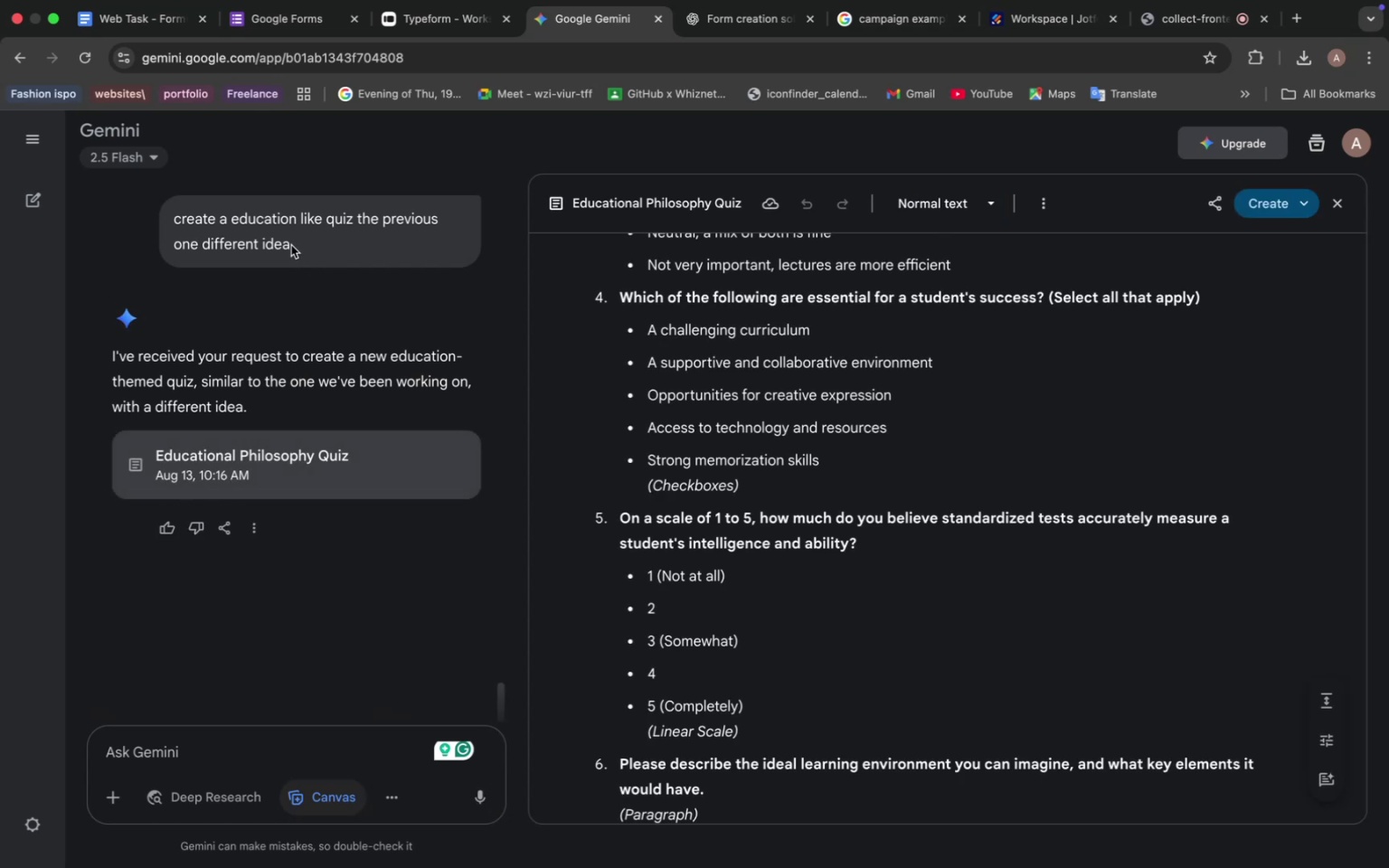 
left_click_drag(start_coordinate=[290, 245], to_coordinate=[168, 220])
 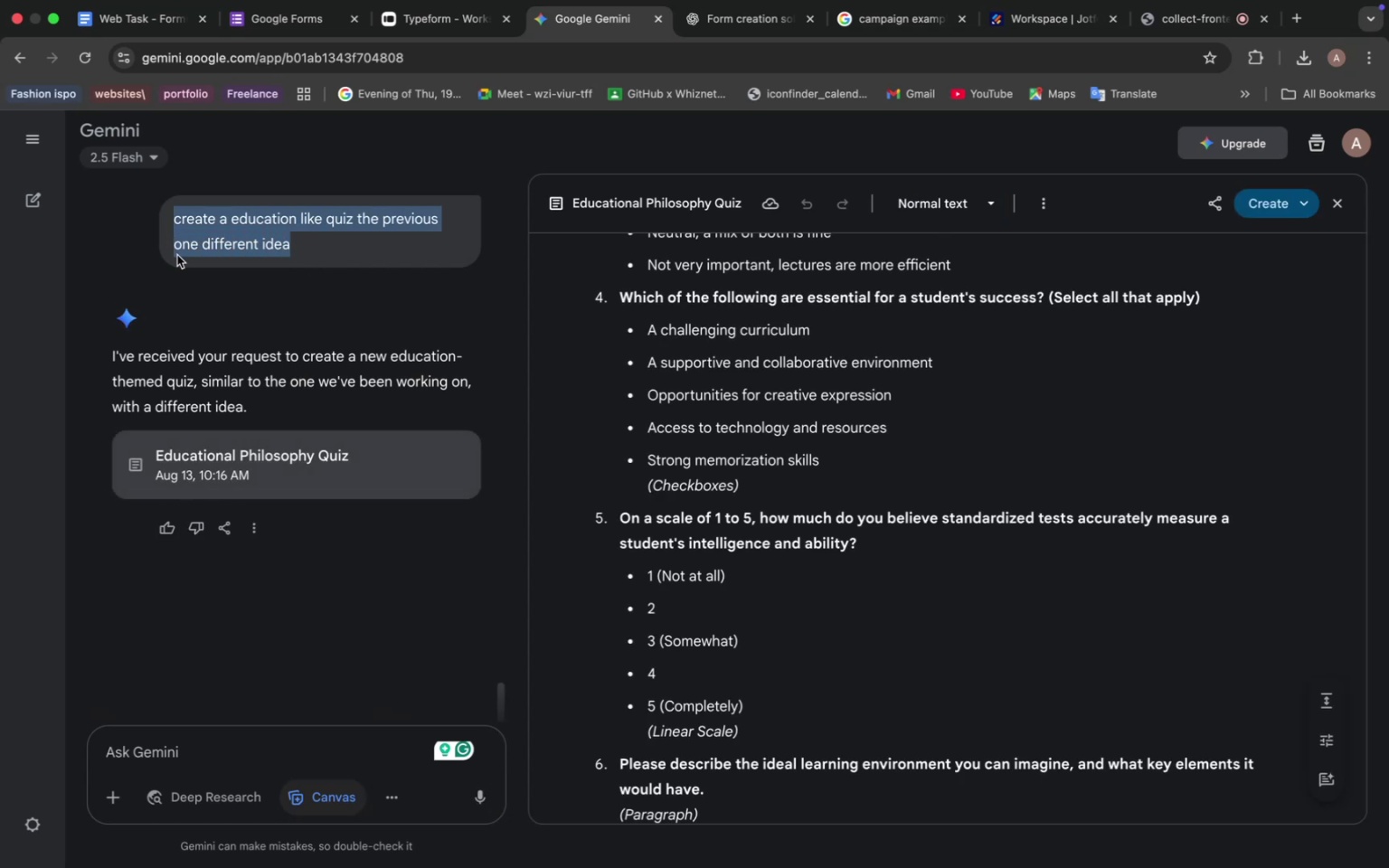 
key(Meta+C)
 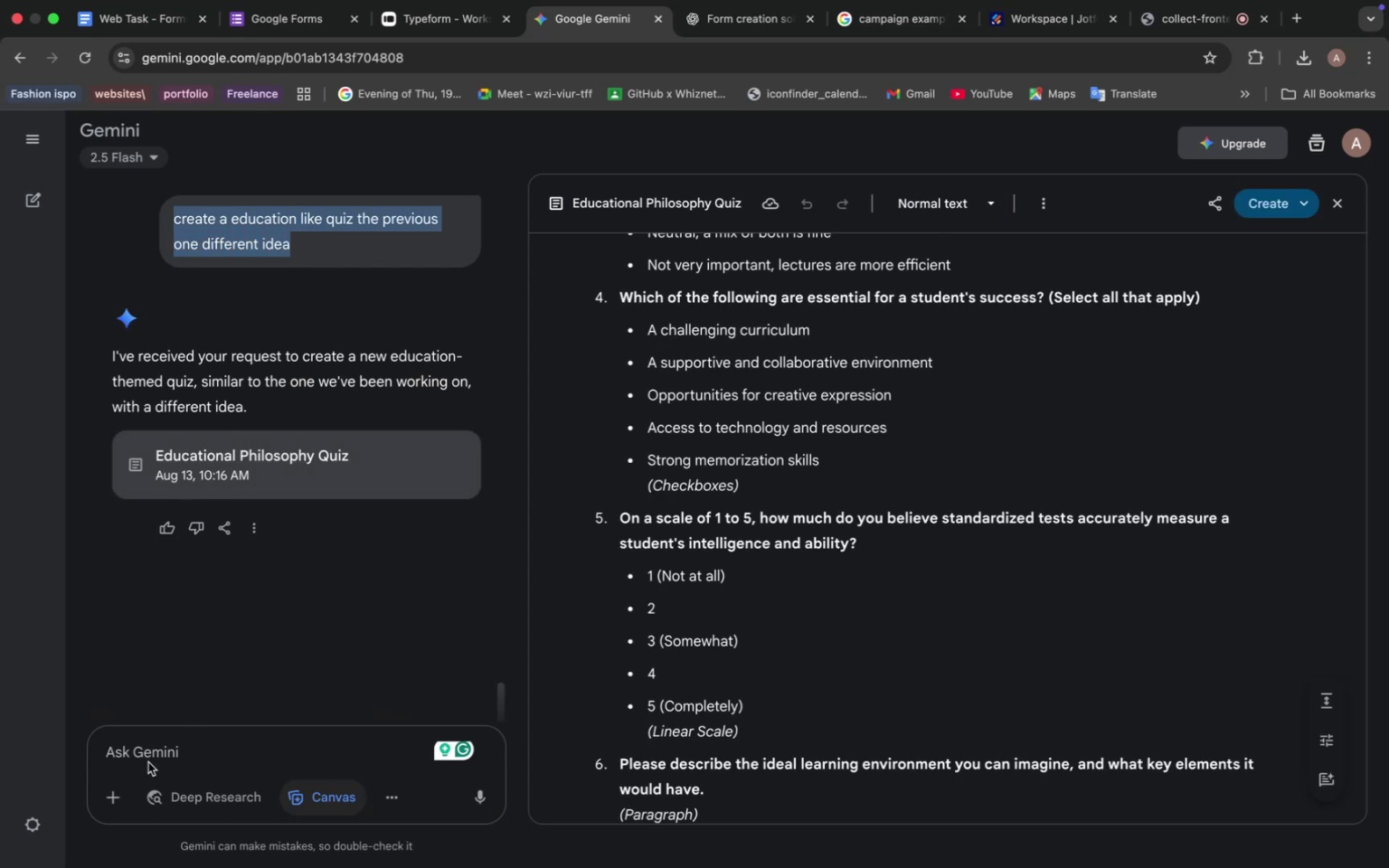 
left_click([148, 761])
 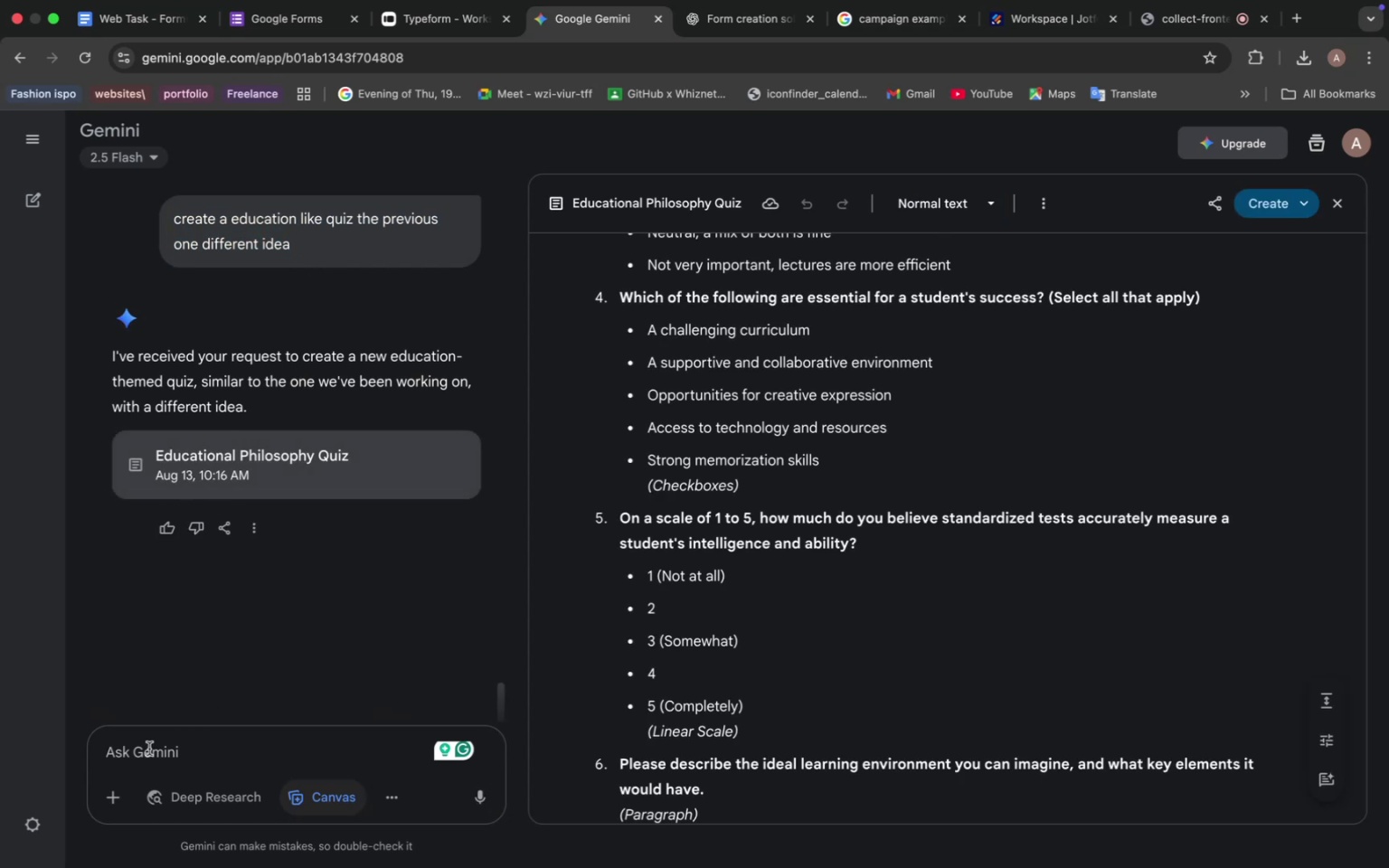 
key(Meta+V)
 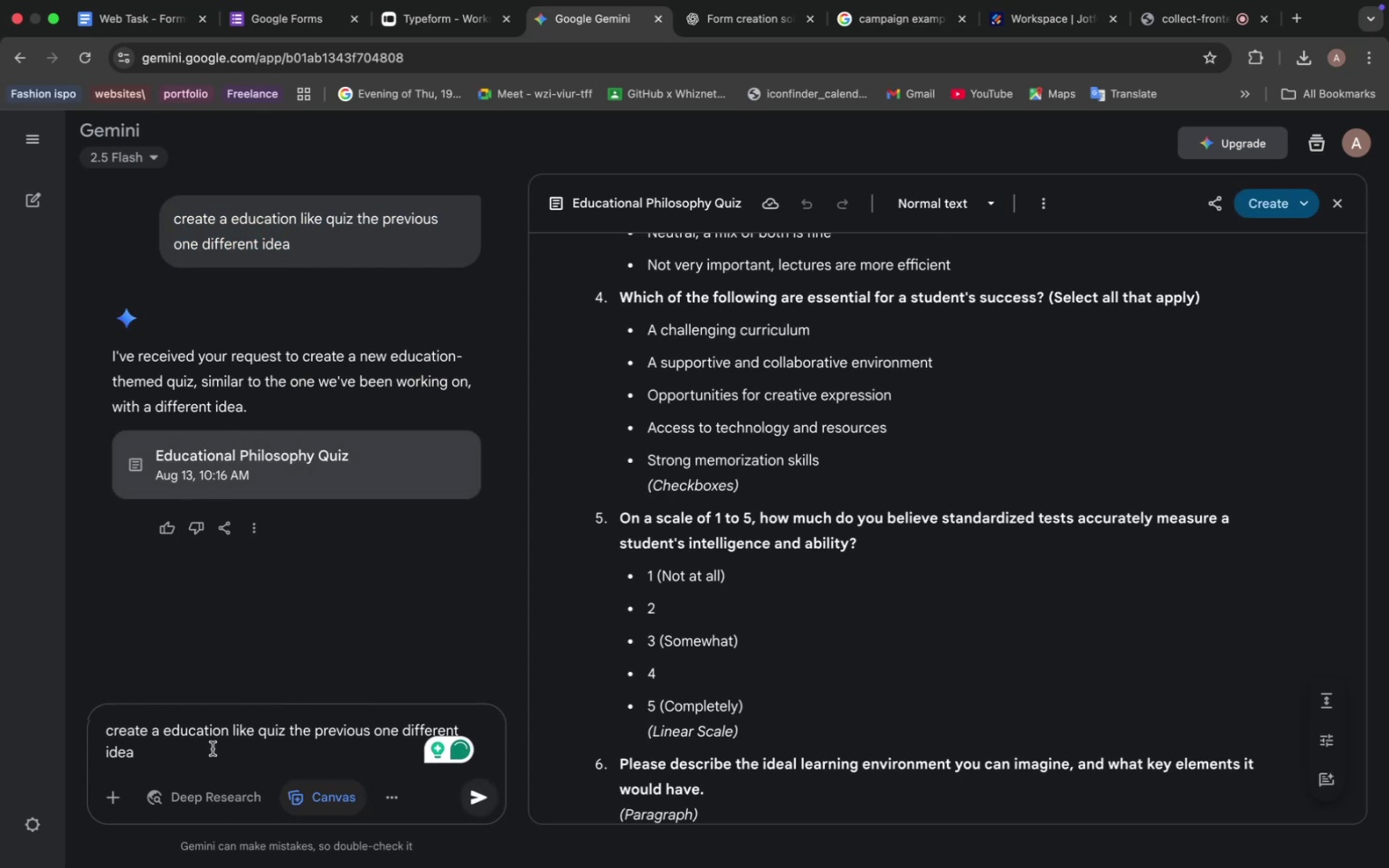 
type( change the setting )
 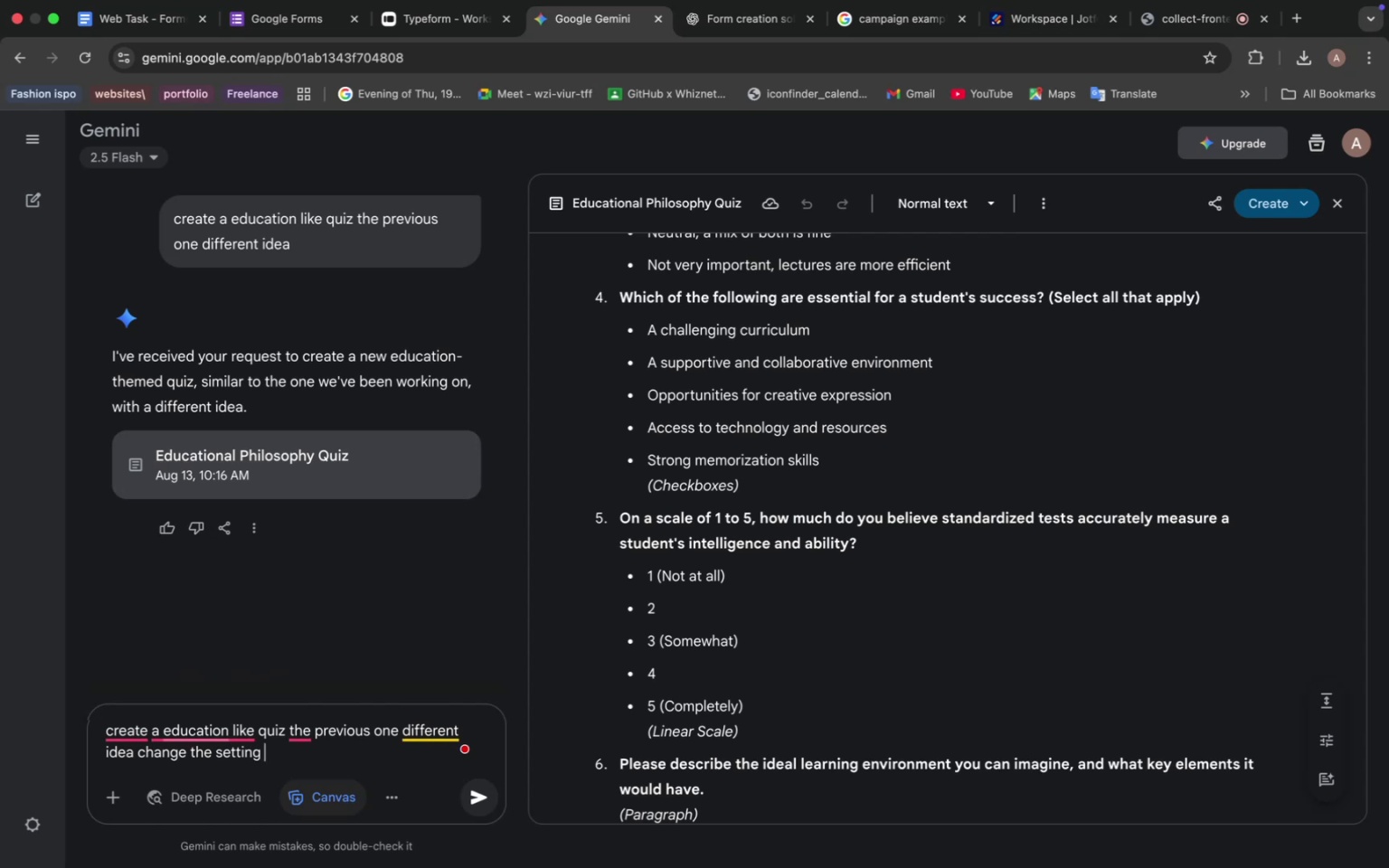 
type(and placement )
 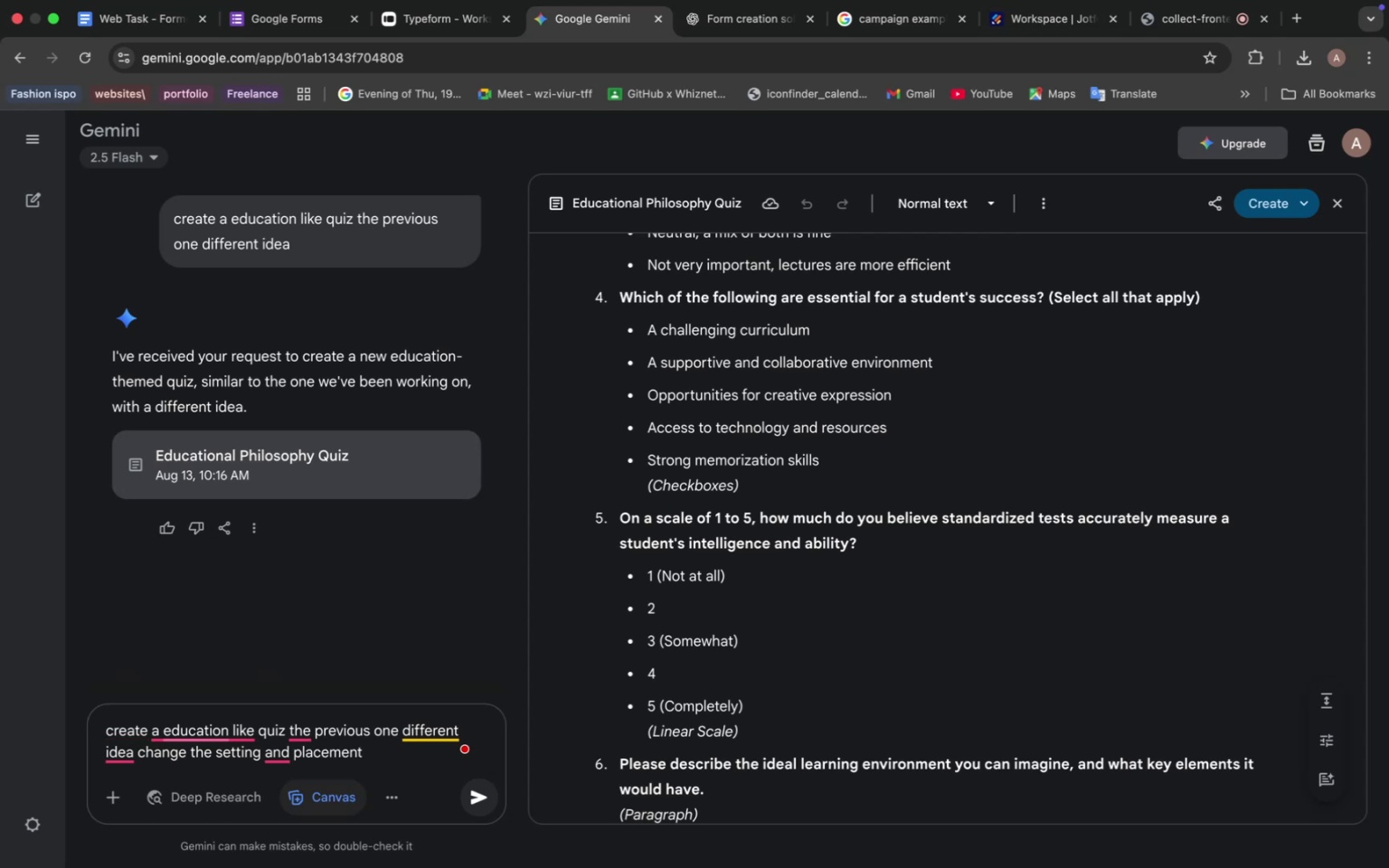 
key(Enter)
 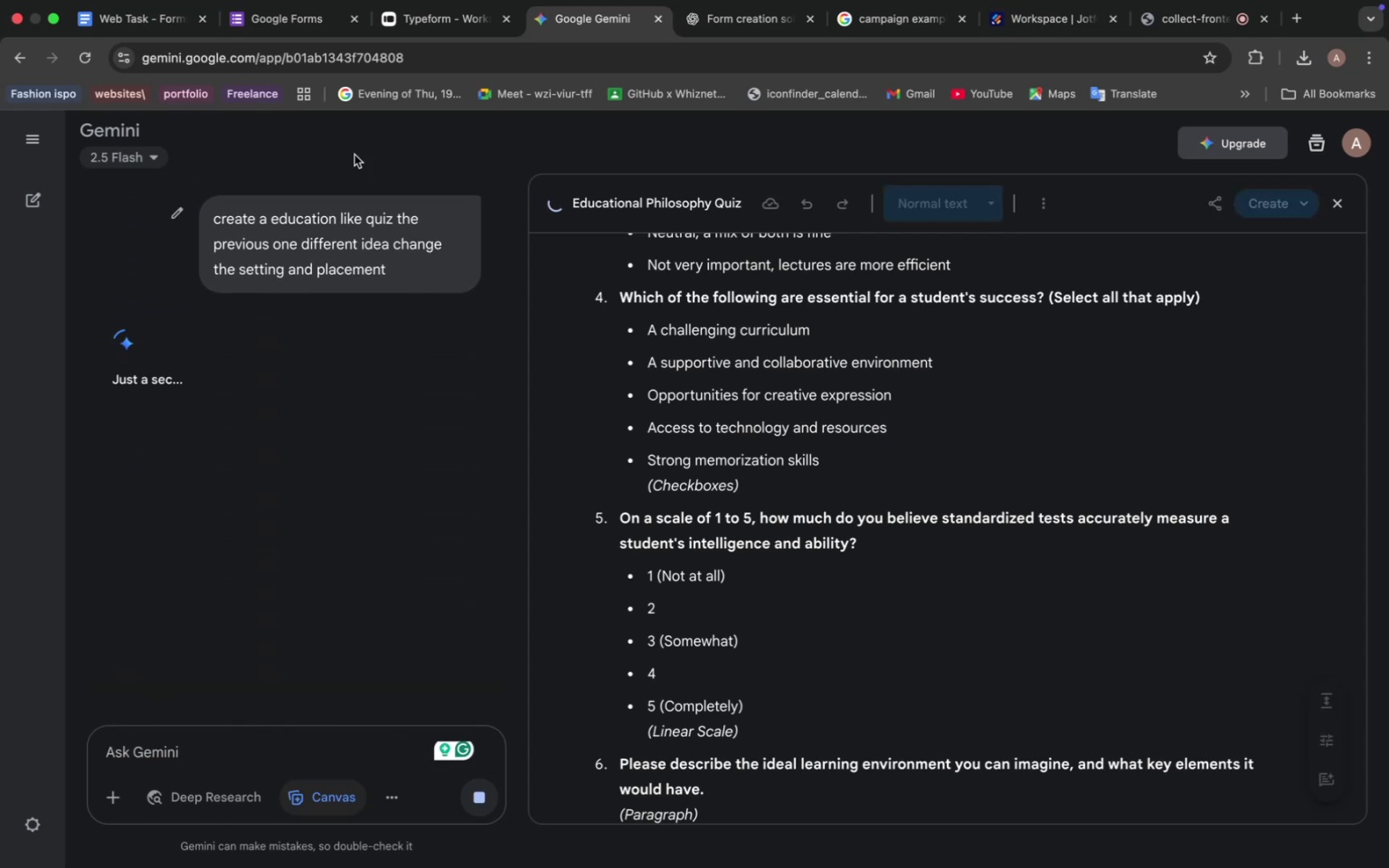 
left_click([436, 18])
 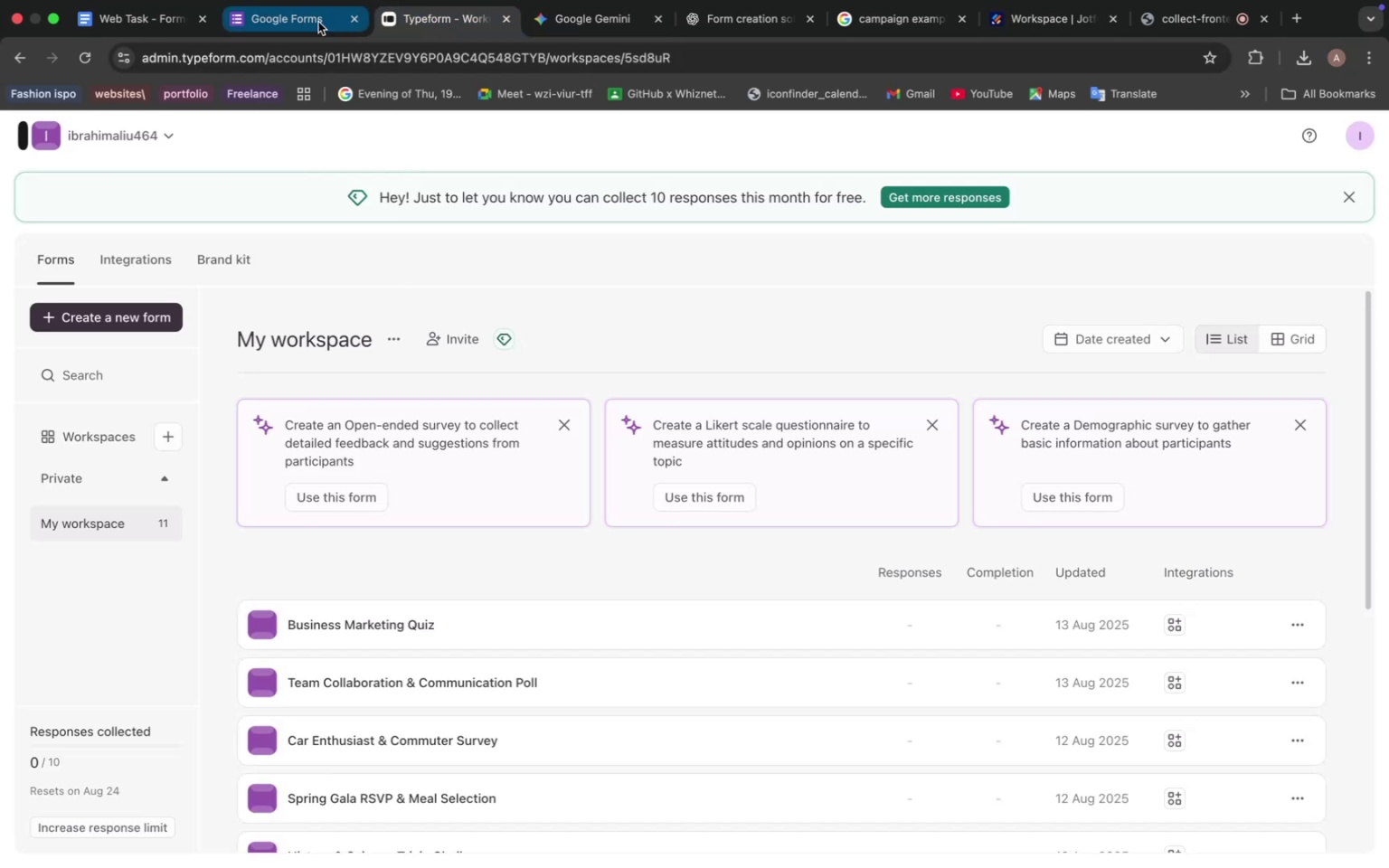 
left_click([309, 22])
 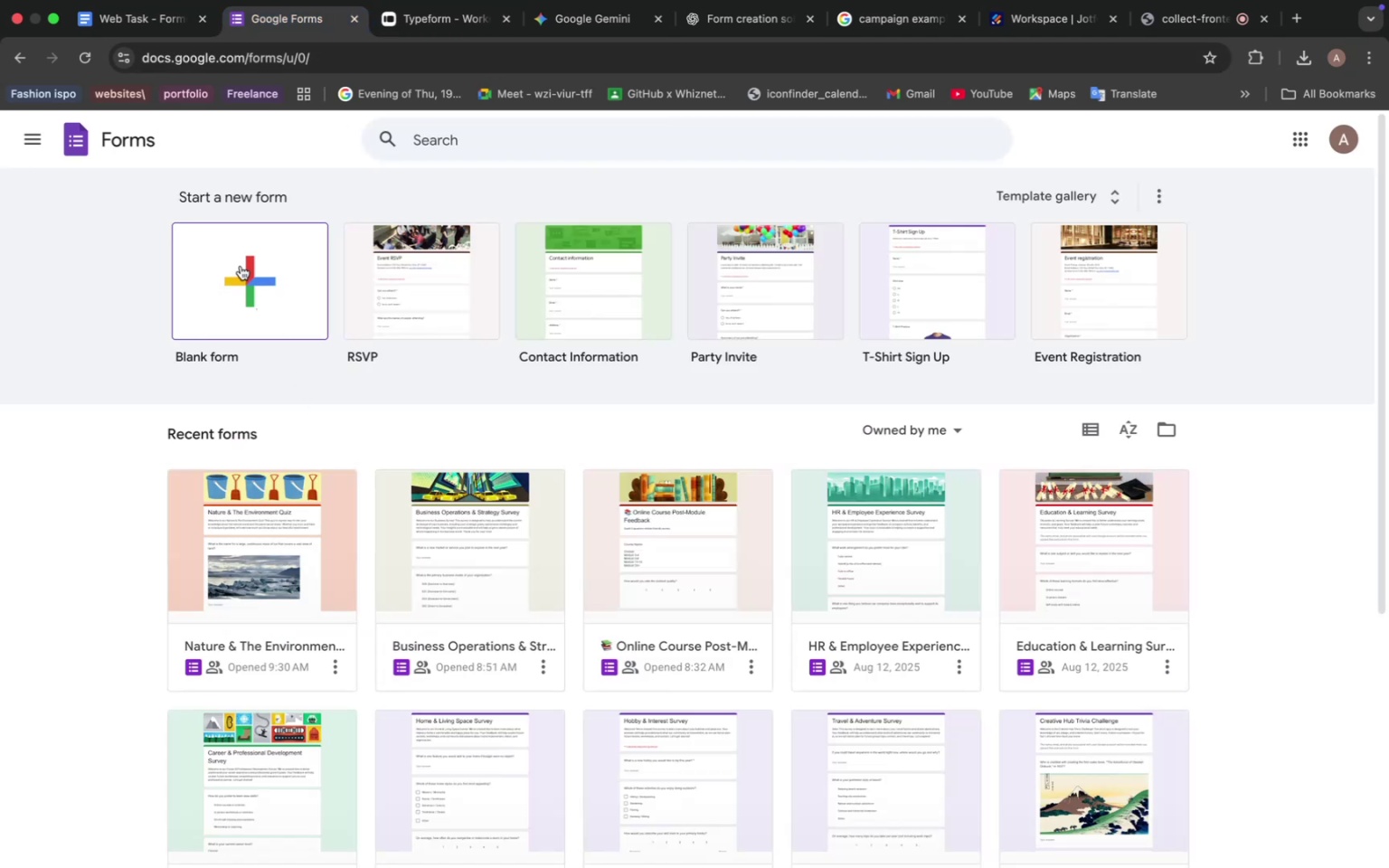 
left_click([241, 266])
 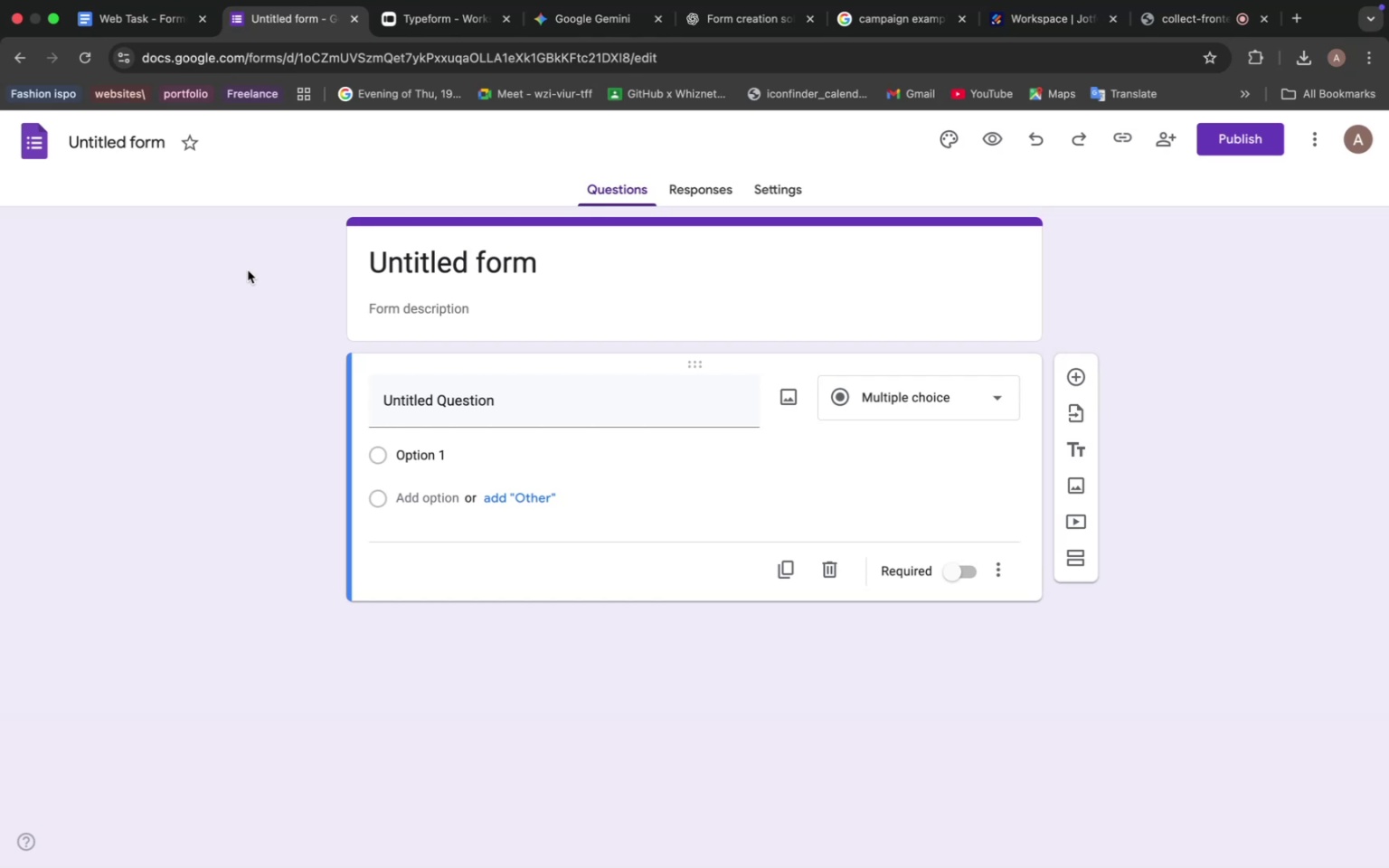 
wait(28.77)
 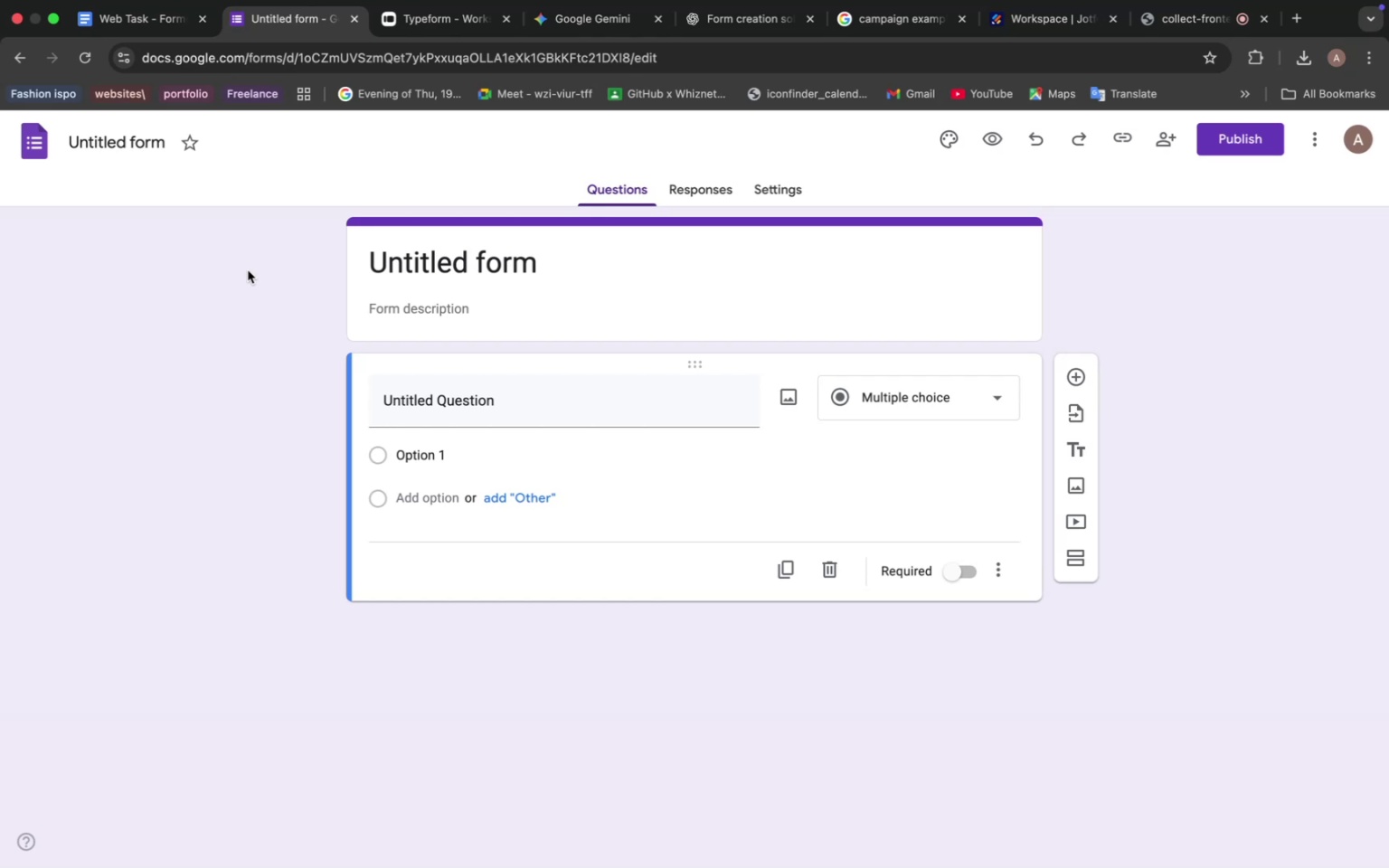 
scroll: coordinate [690, 468], scroll_direction: up, amount: 5.0
 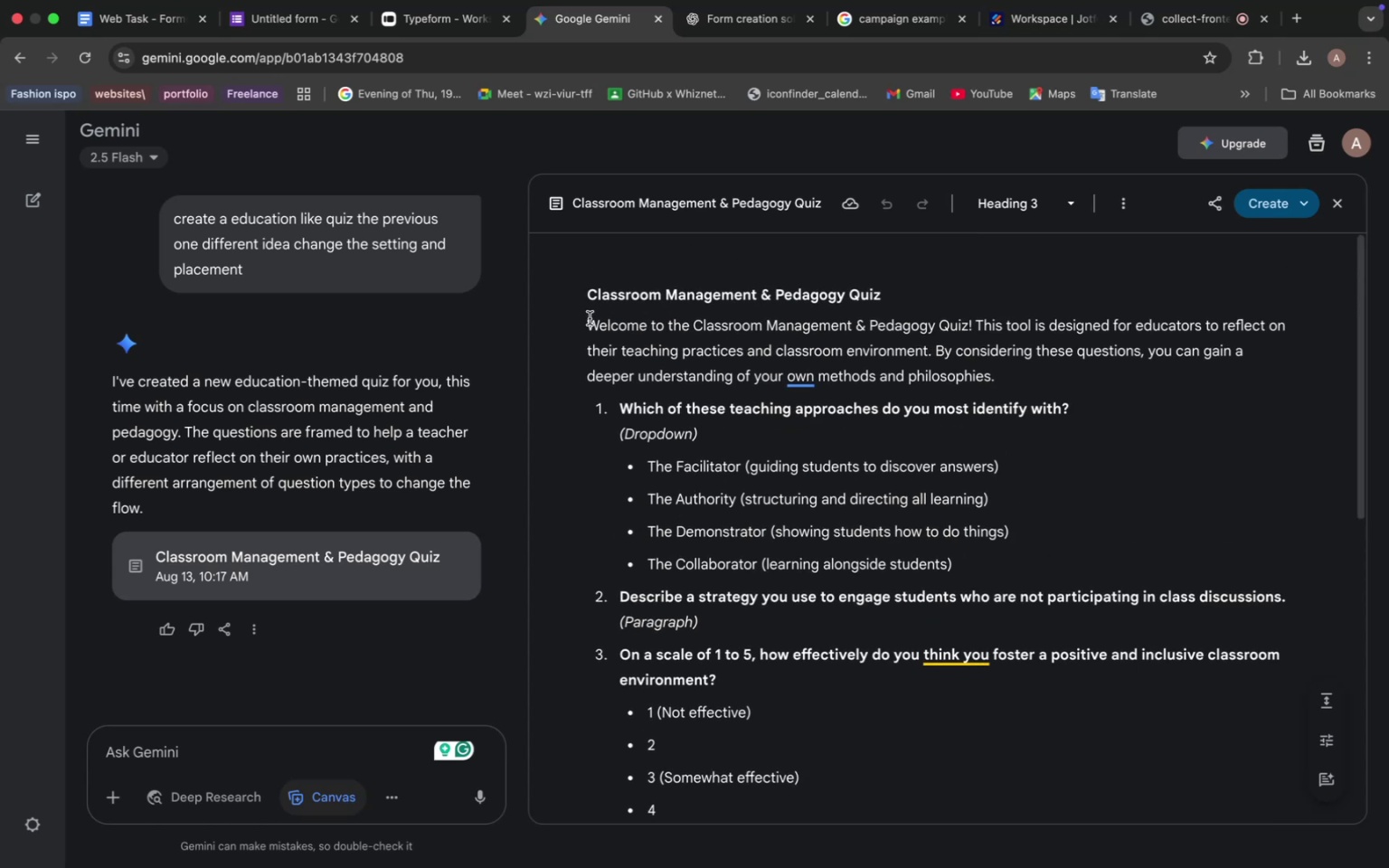 
left_click_drag(start_coordinate=[585, 293], to_coordinate=[883, 303])
 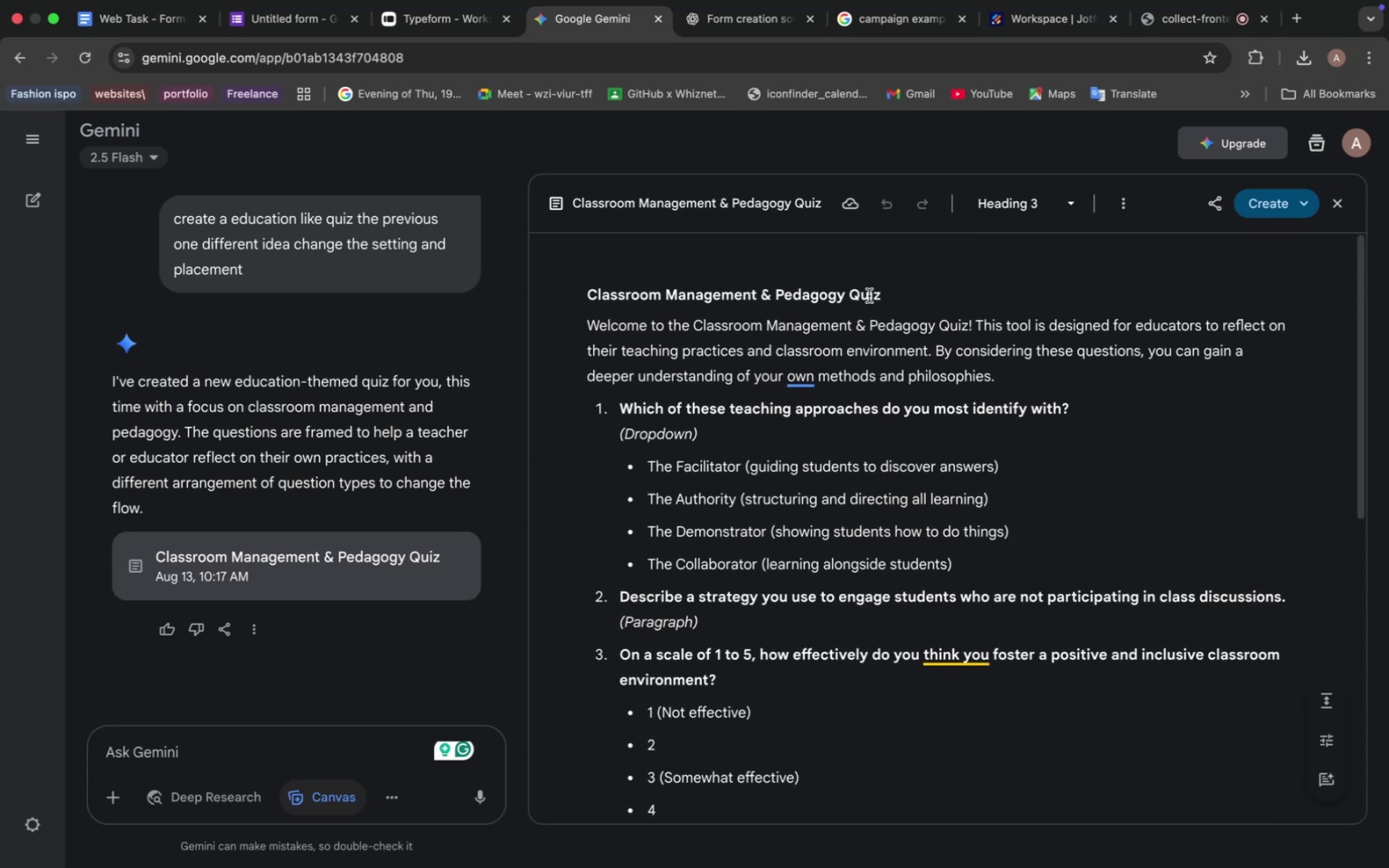 
left_click_drag(start_coordinate=[893, 296], to_coordinate=[569, 299])
 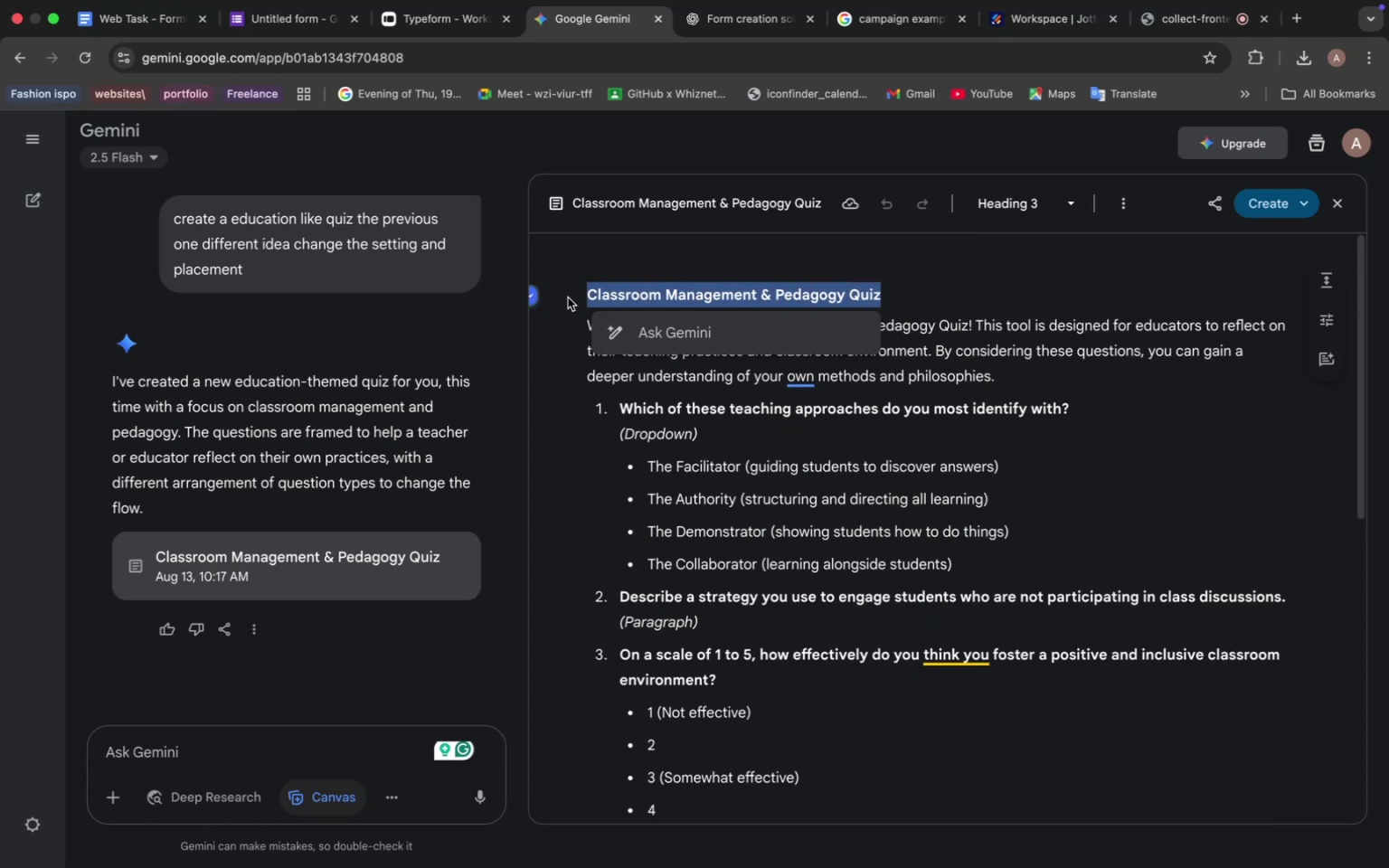 
key(Meta+C)
 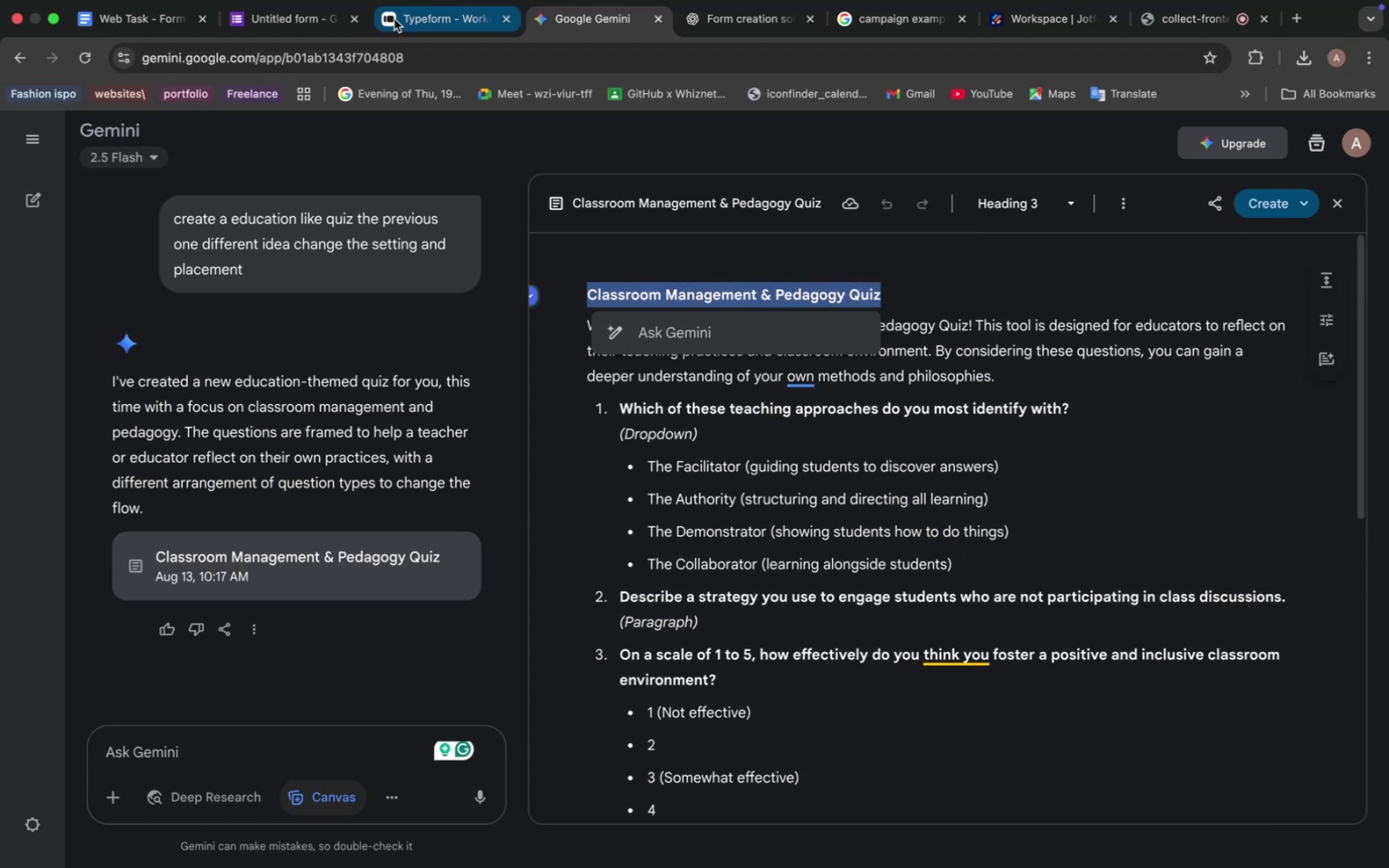 
left_click([419, 18])
 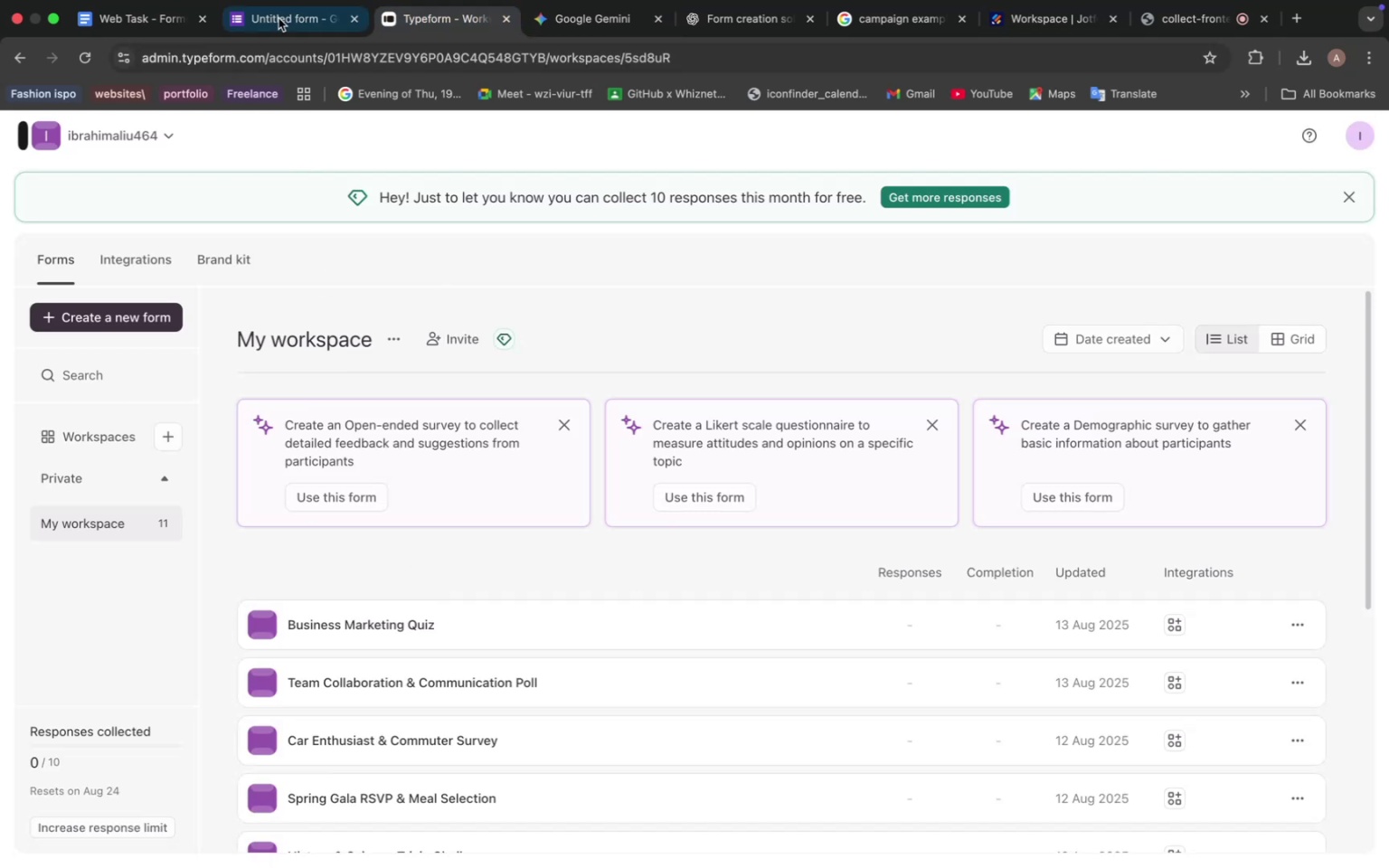 
left_click([279, 20])
 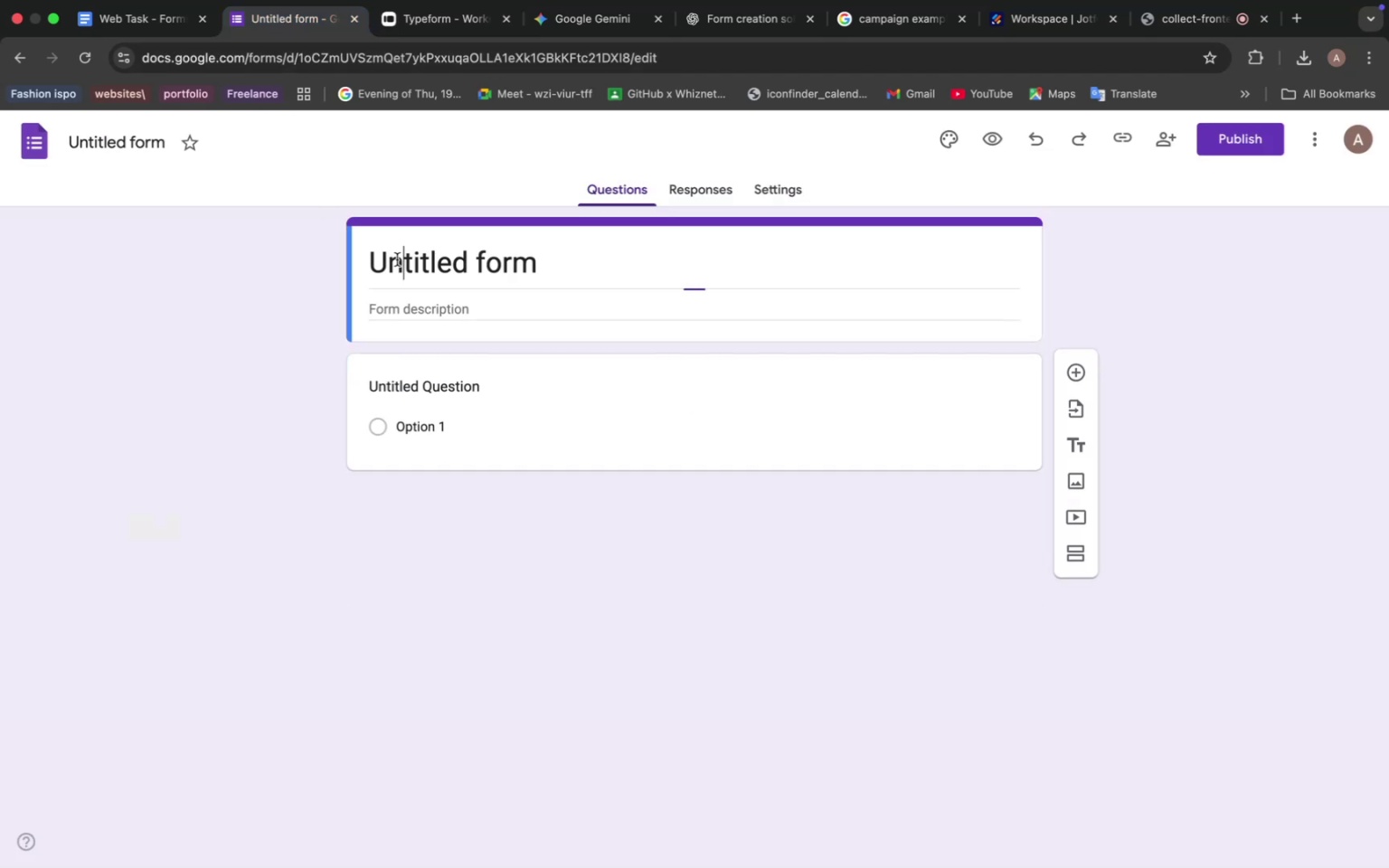 
double_click([397, 259])
 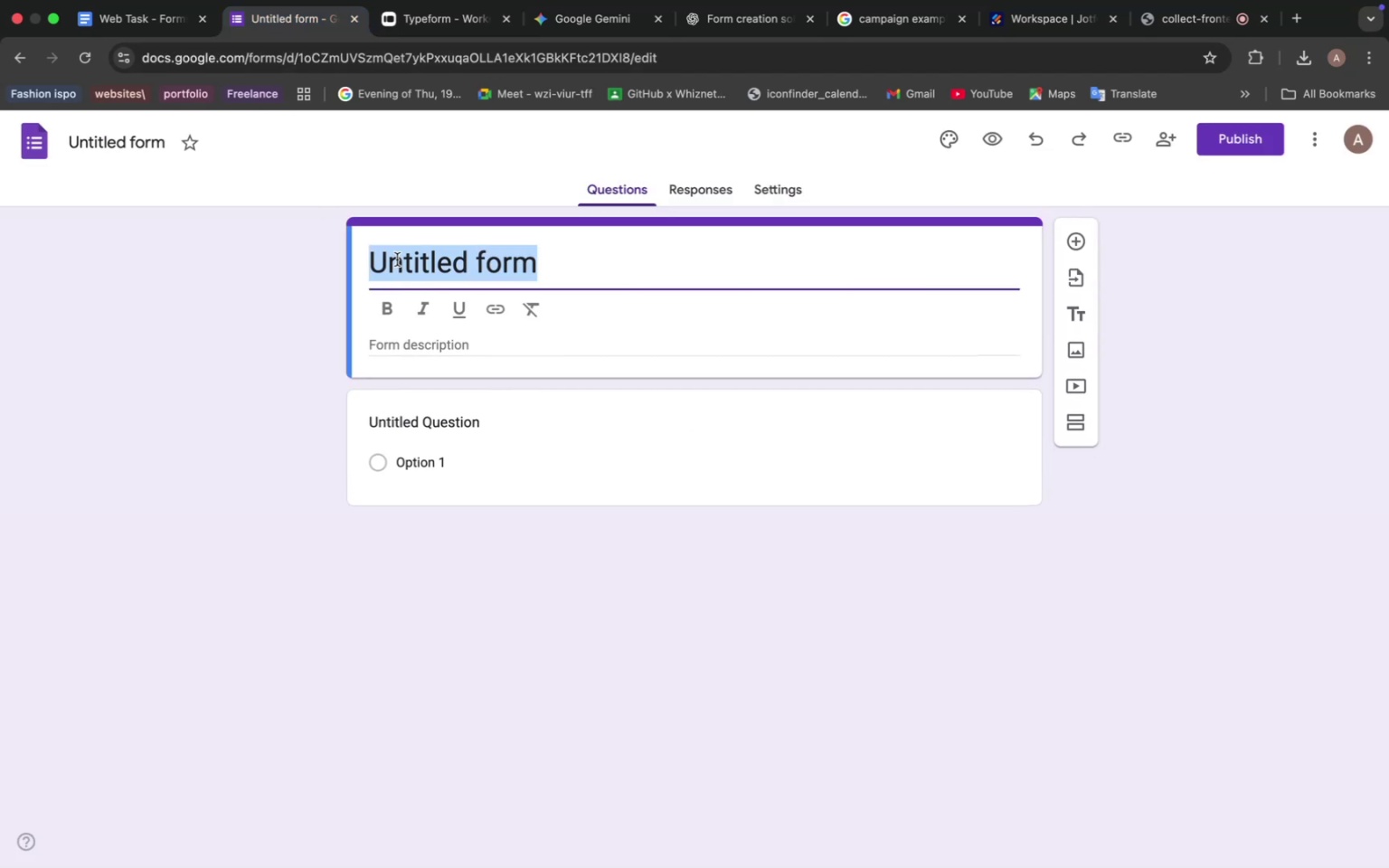 
triple_click([397, 259])
 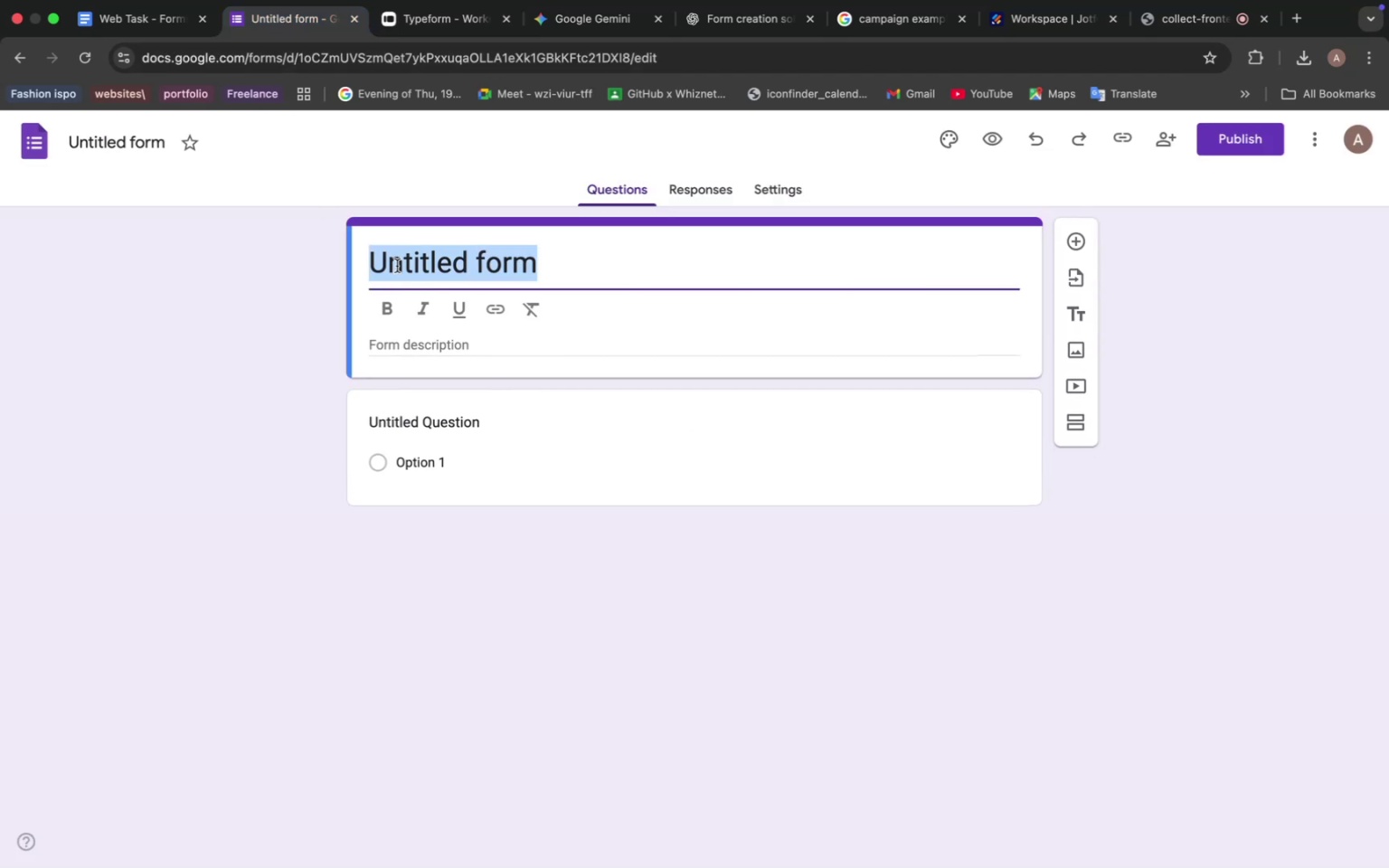 
key(Meta+V)
 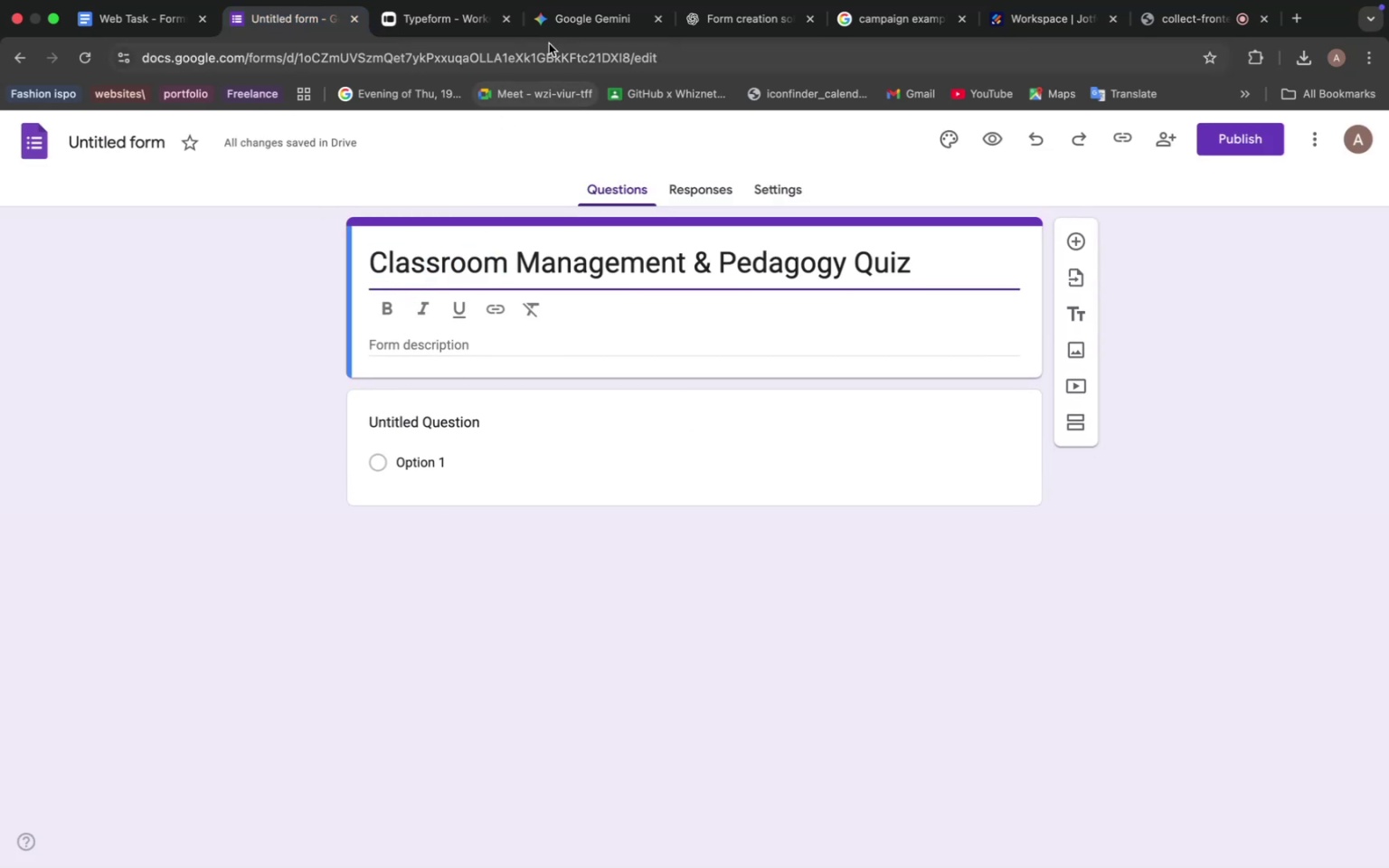 
left_click([563, 25])
 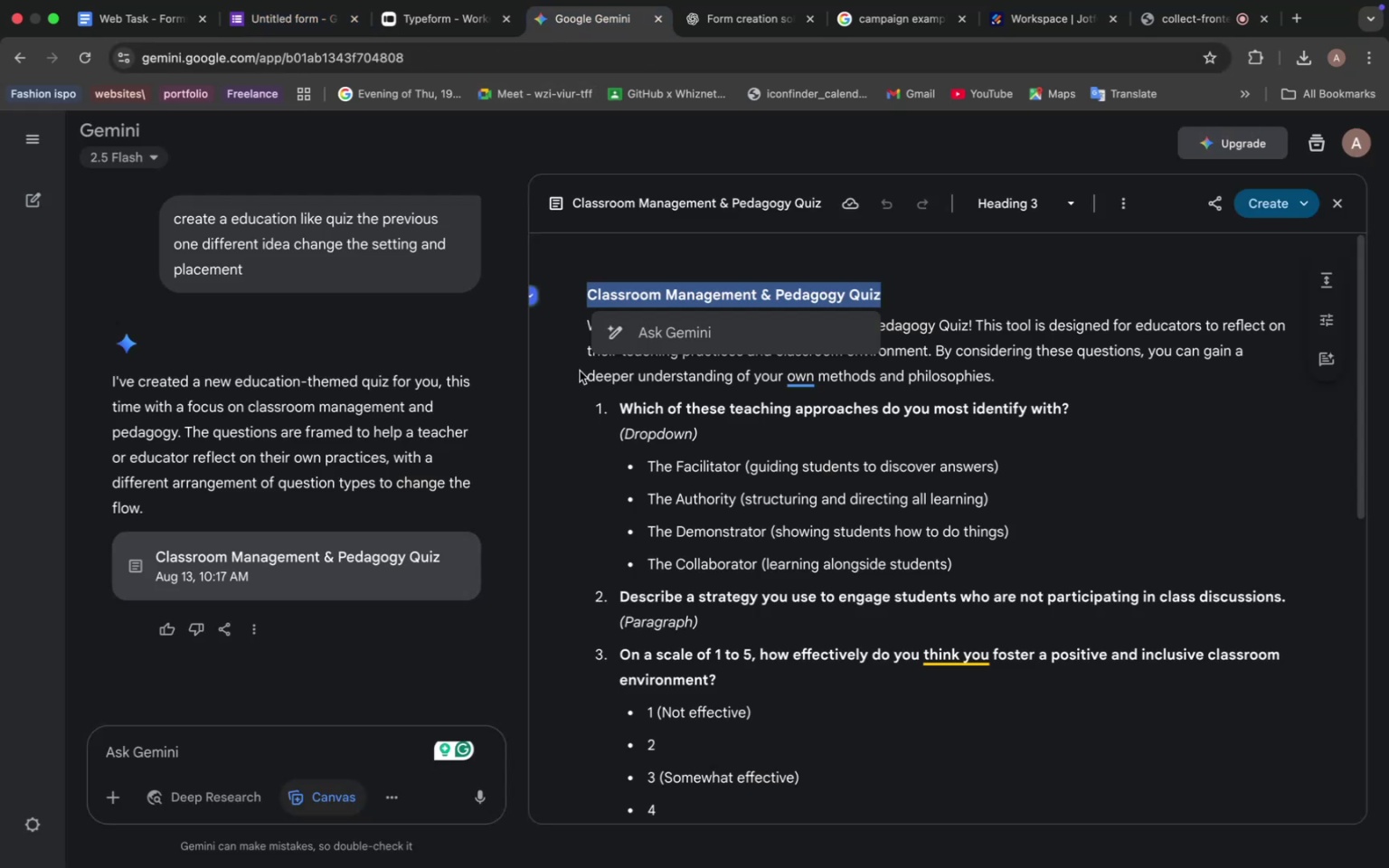 
left_click([580, 371])
 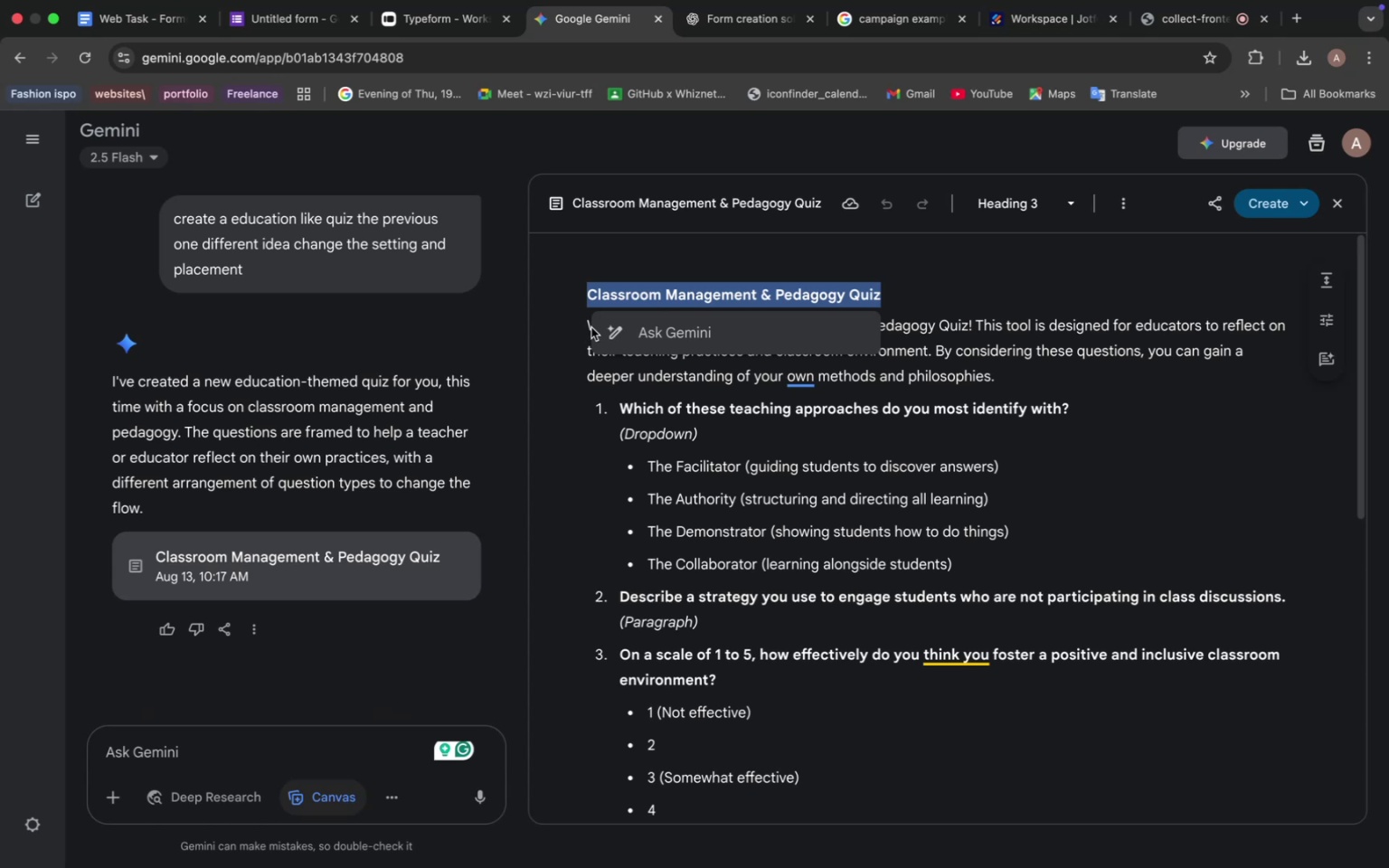 
left_click([589, 326])
 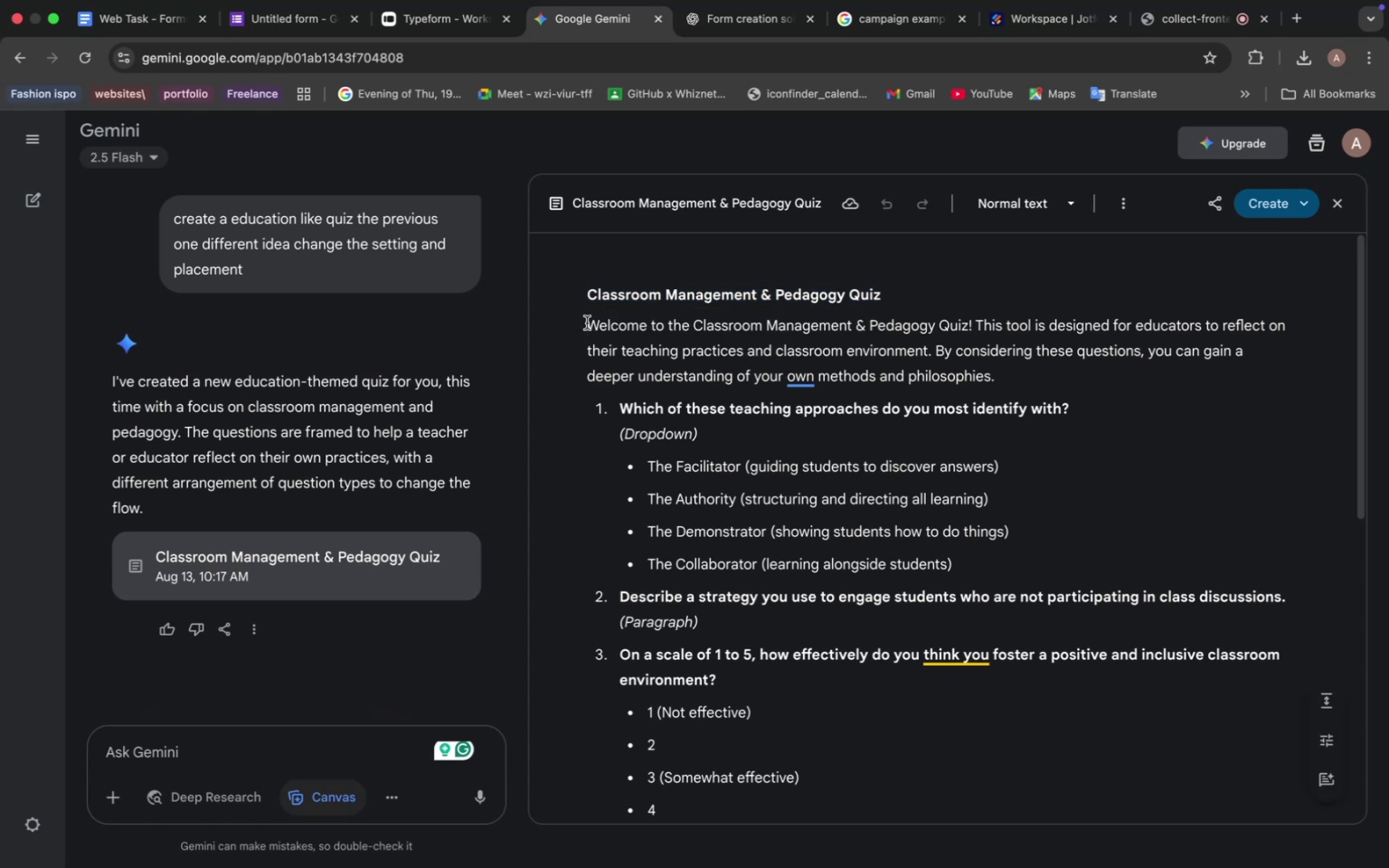 
left_click_drag(start_coordinate=[587, 323], to_coordinate=[1009, 375])
 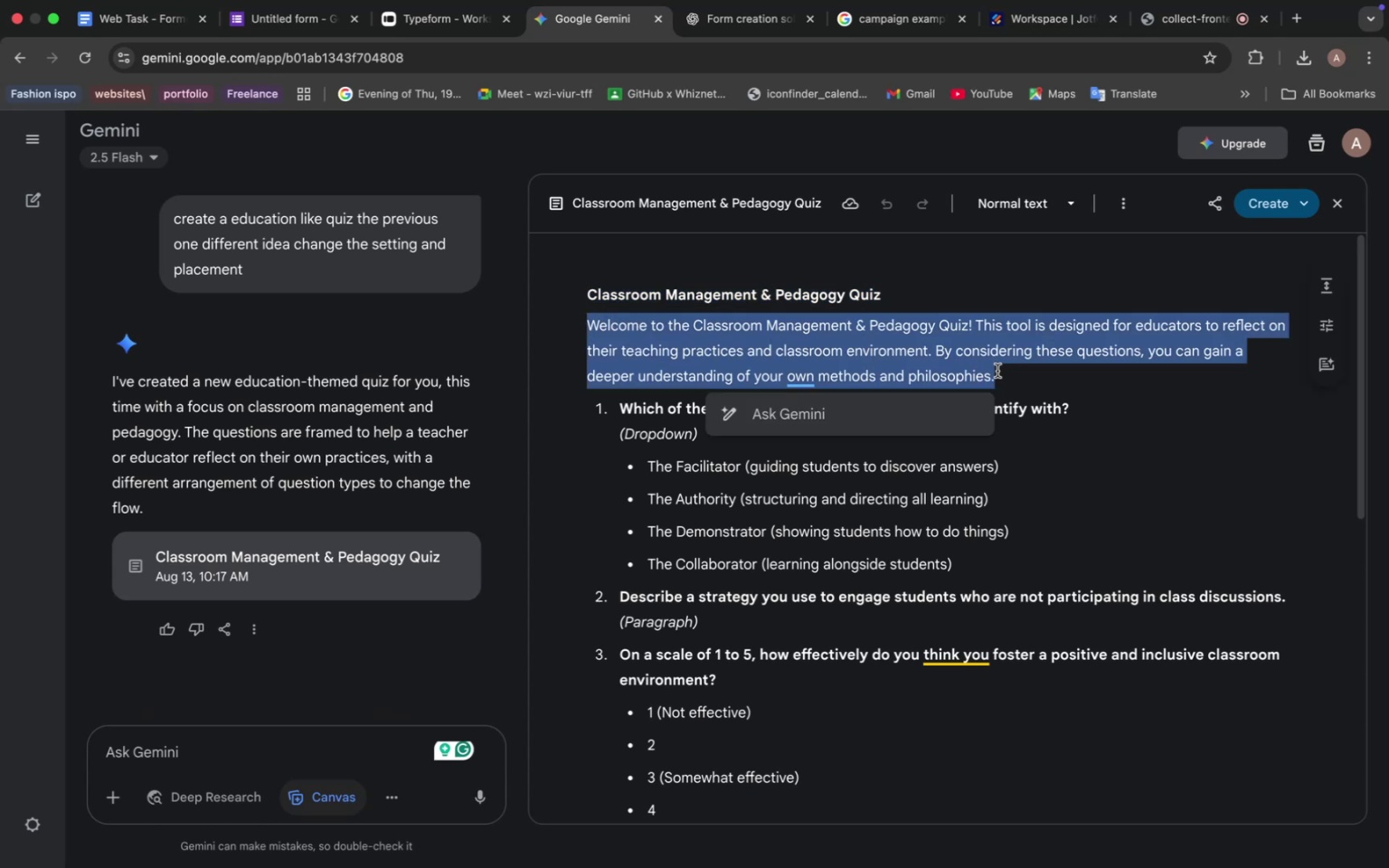 
key(Meta+C)
 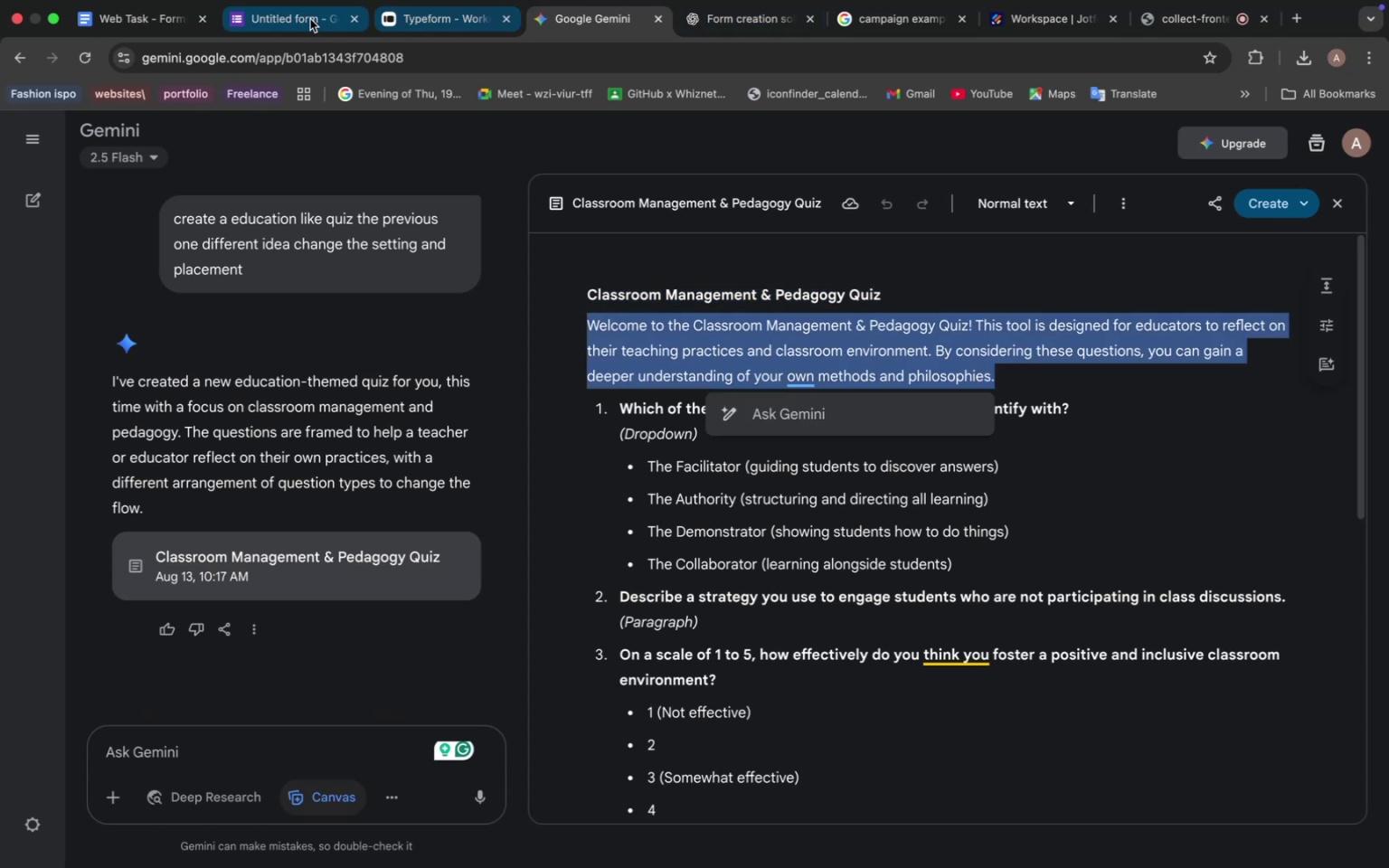 
left_click([299, 17])
 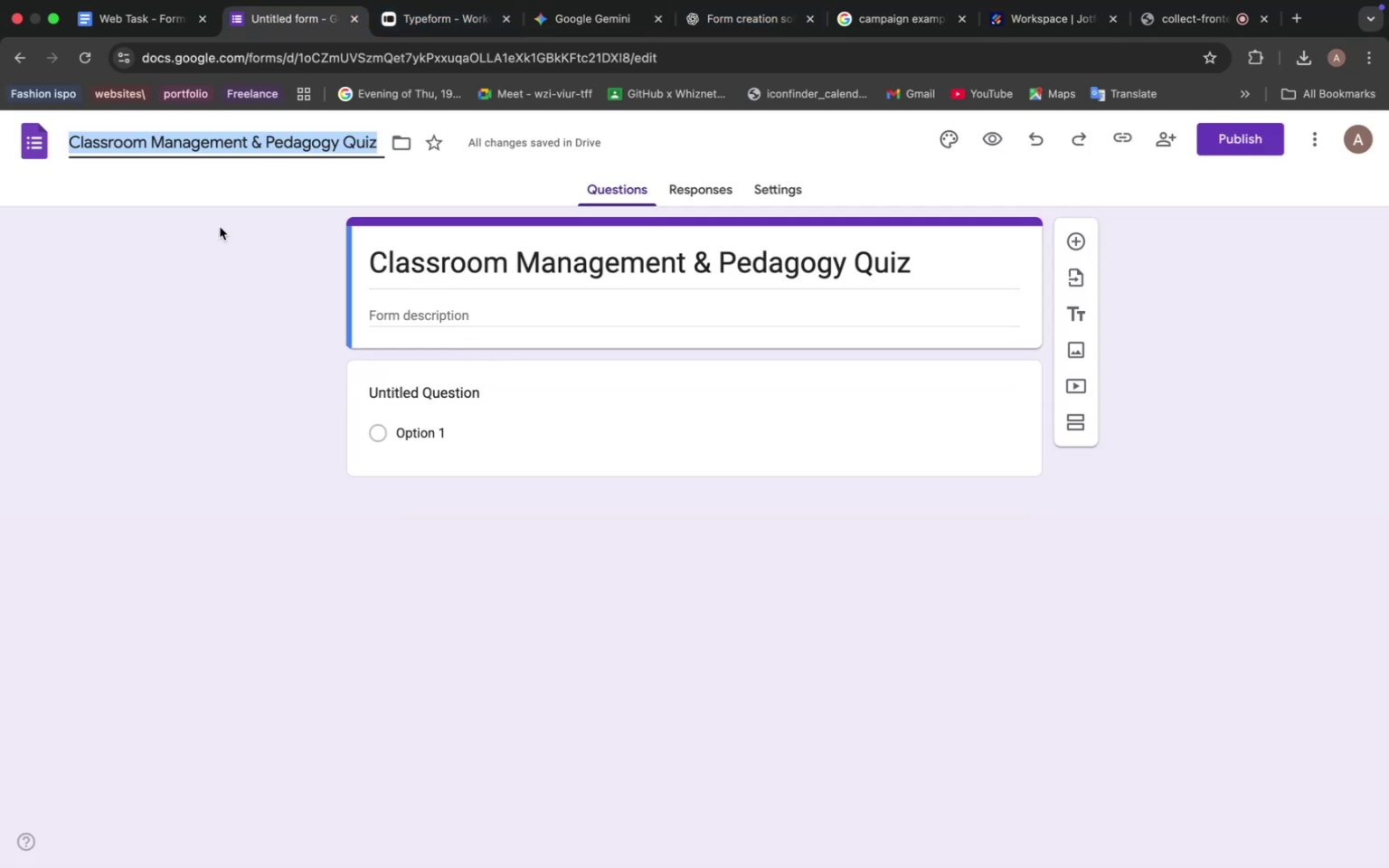 
double_click([250, 244])
 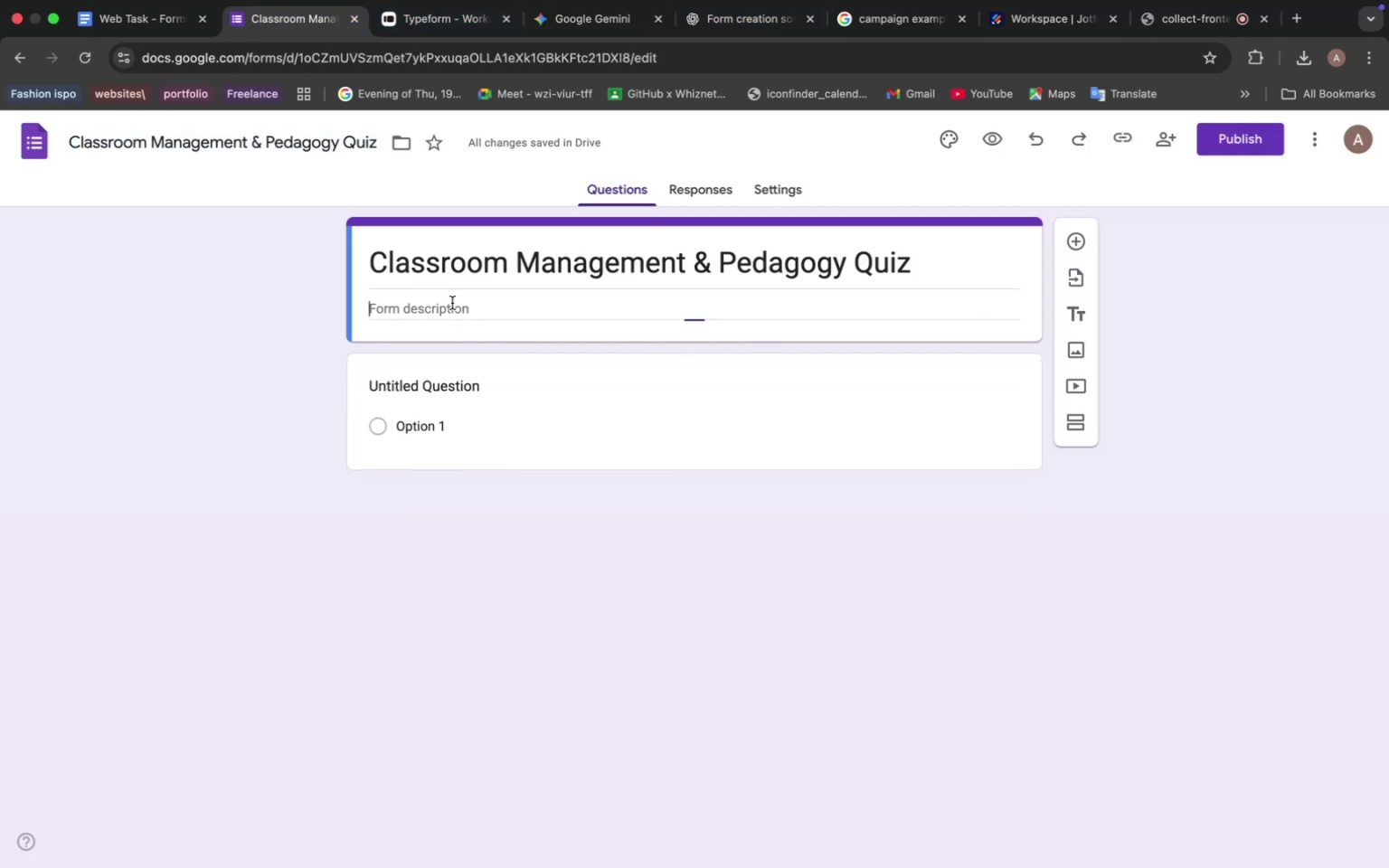 
left_click([452, 303])
 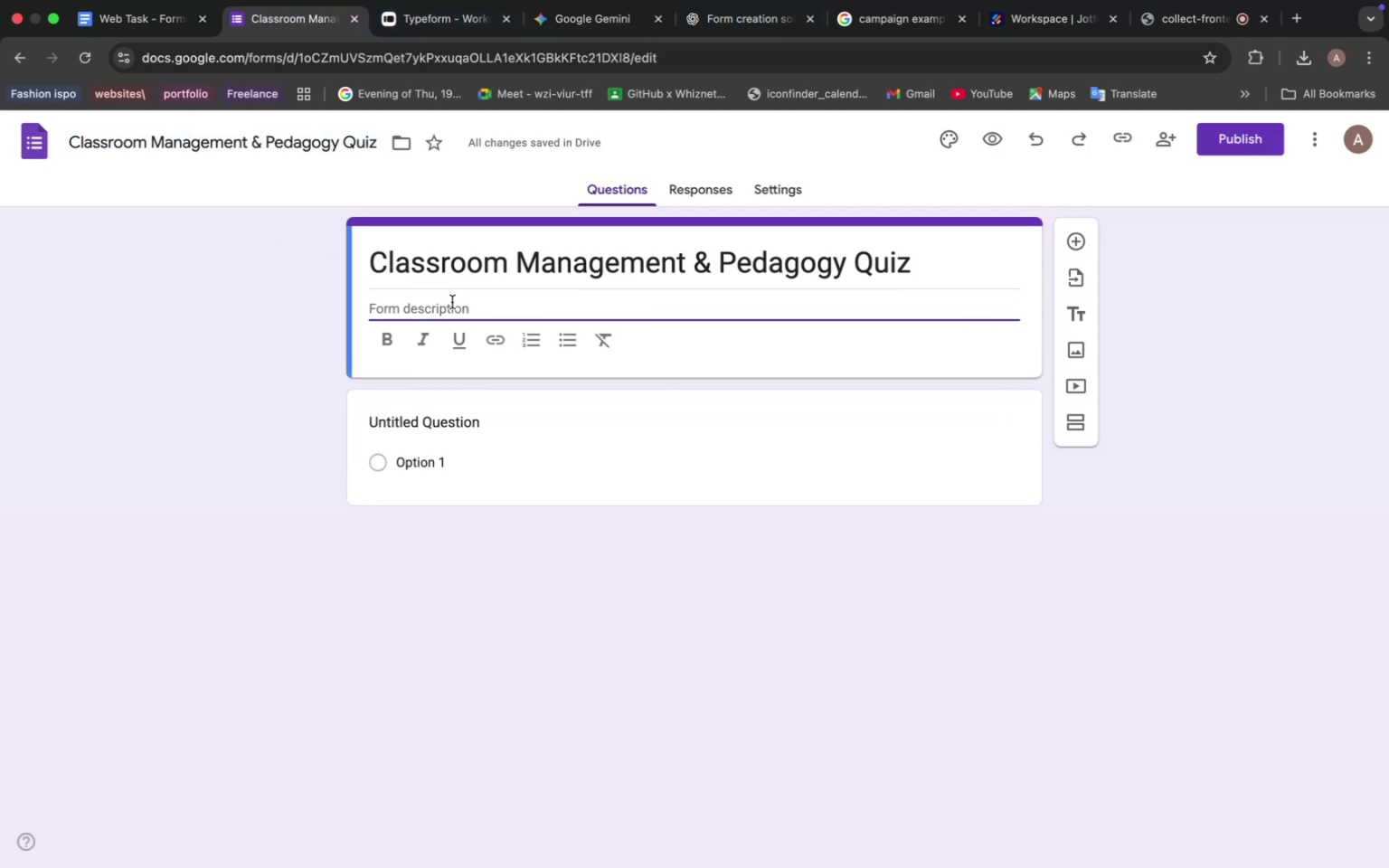 
key(Meta+V)
 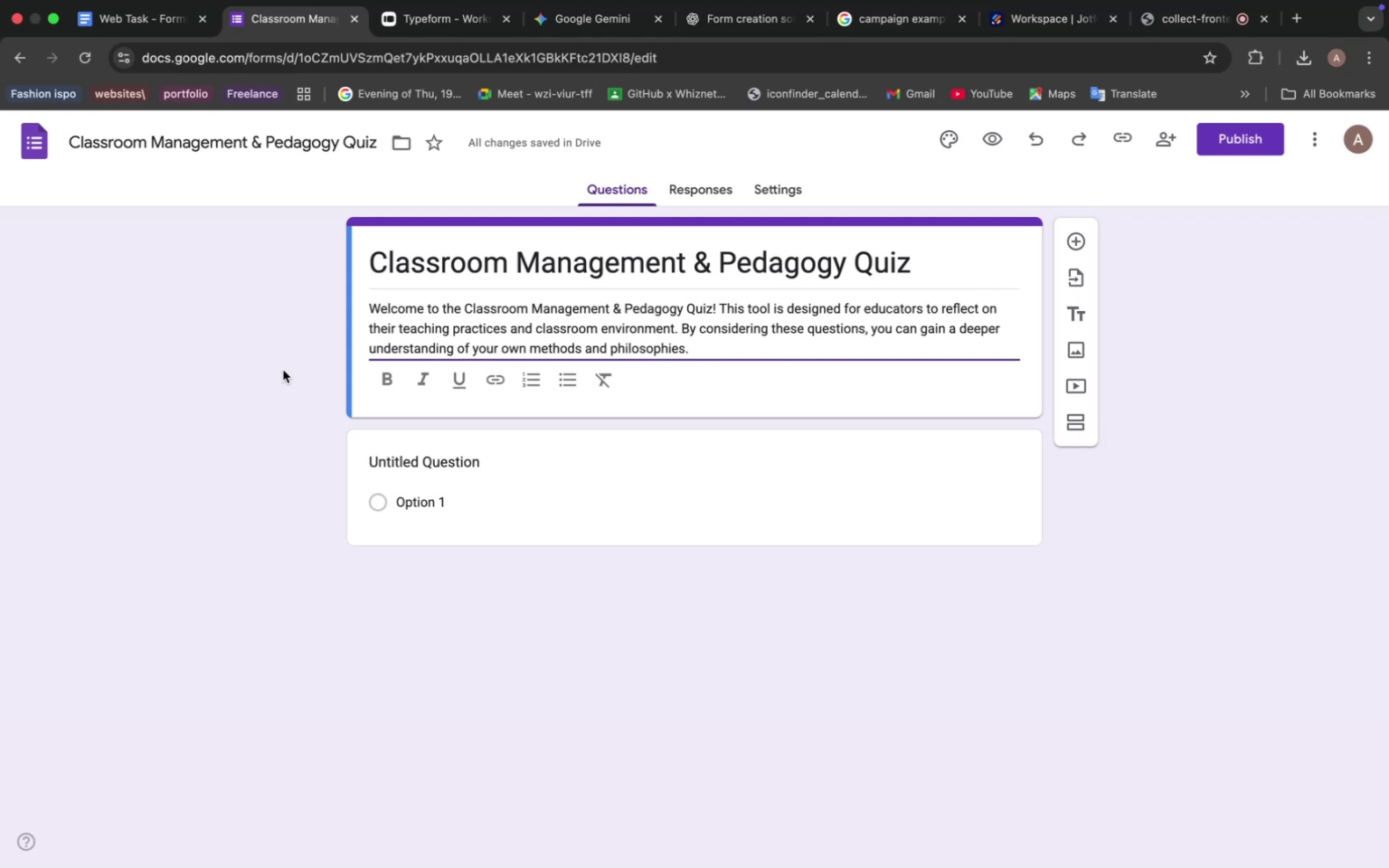 
wait(30.36)
 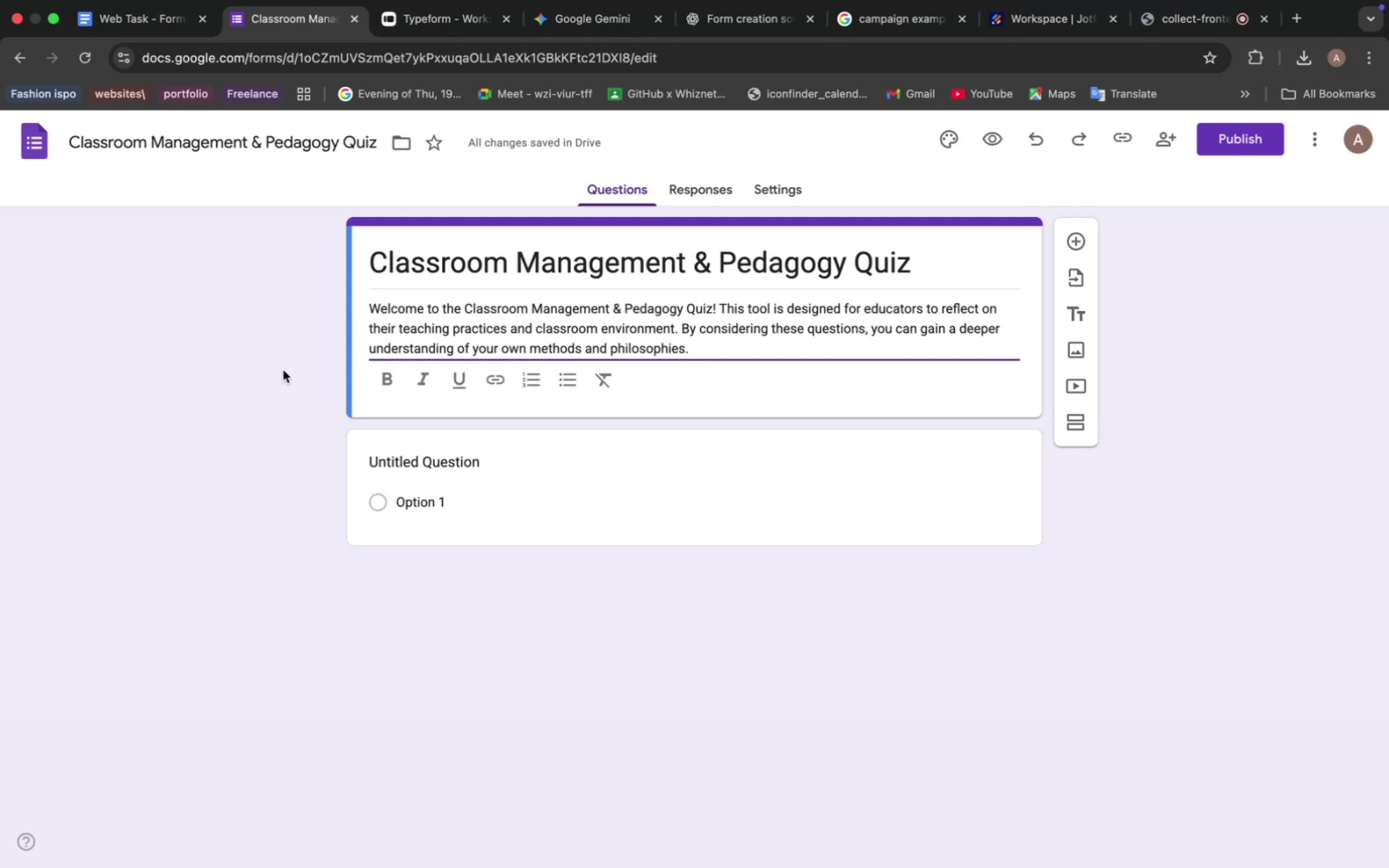 
left_click([618, 18])
 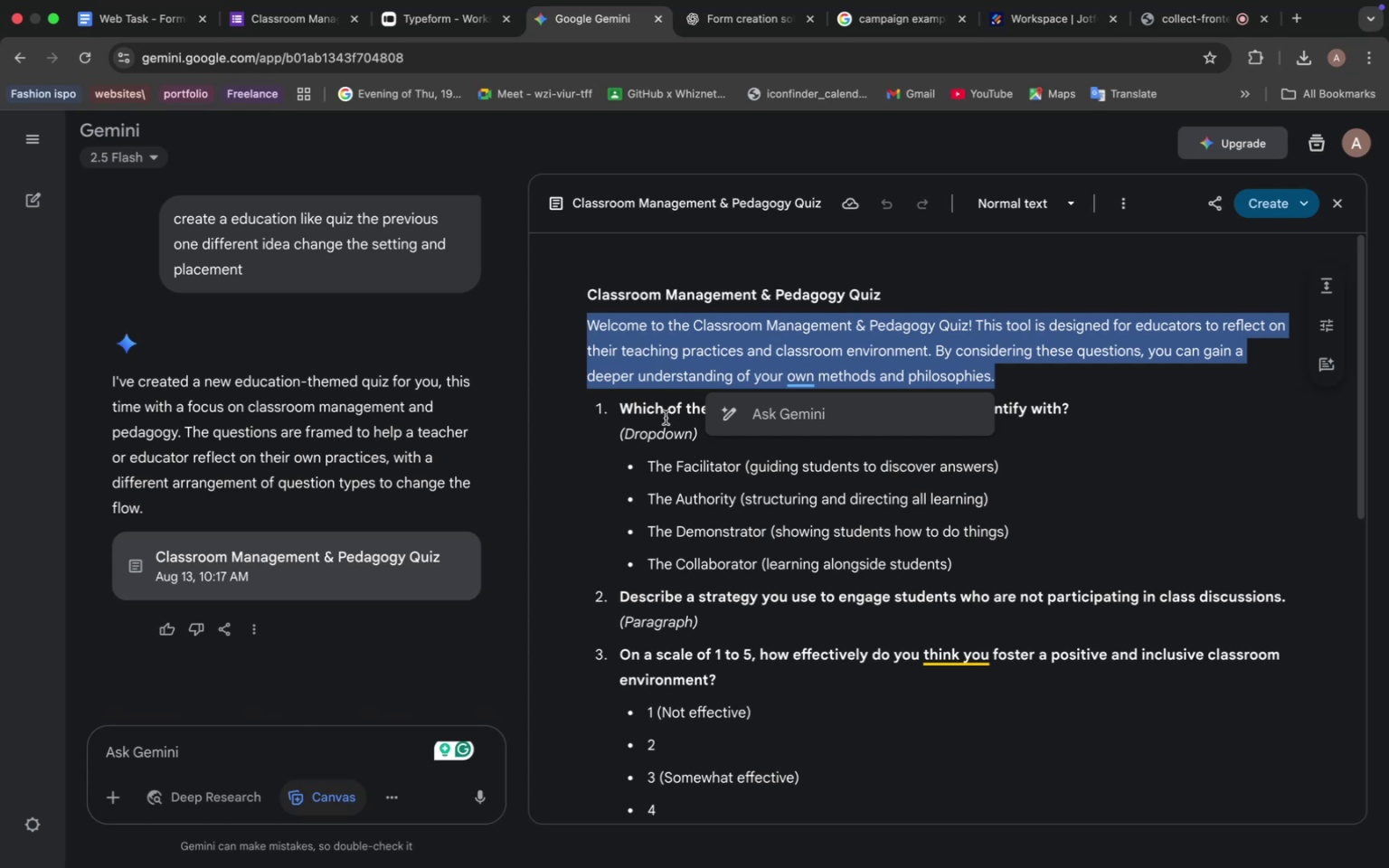 
left_click([654, 413])
 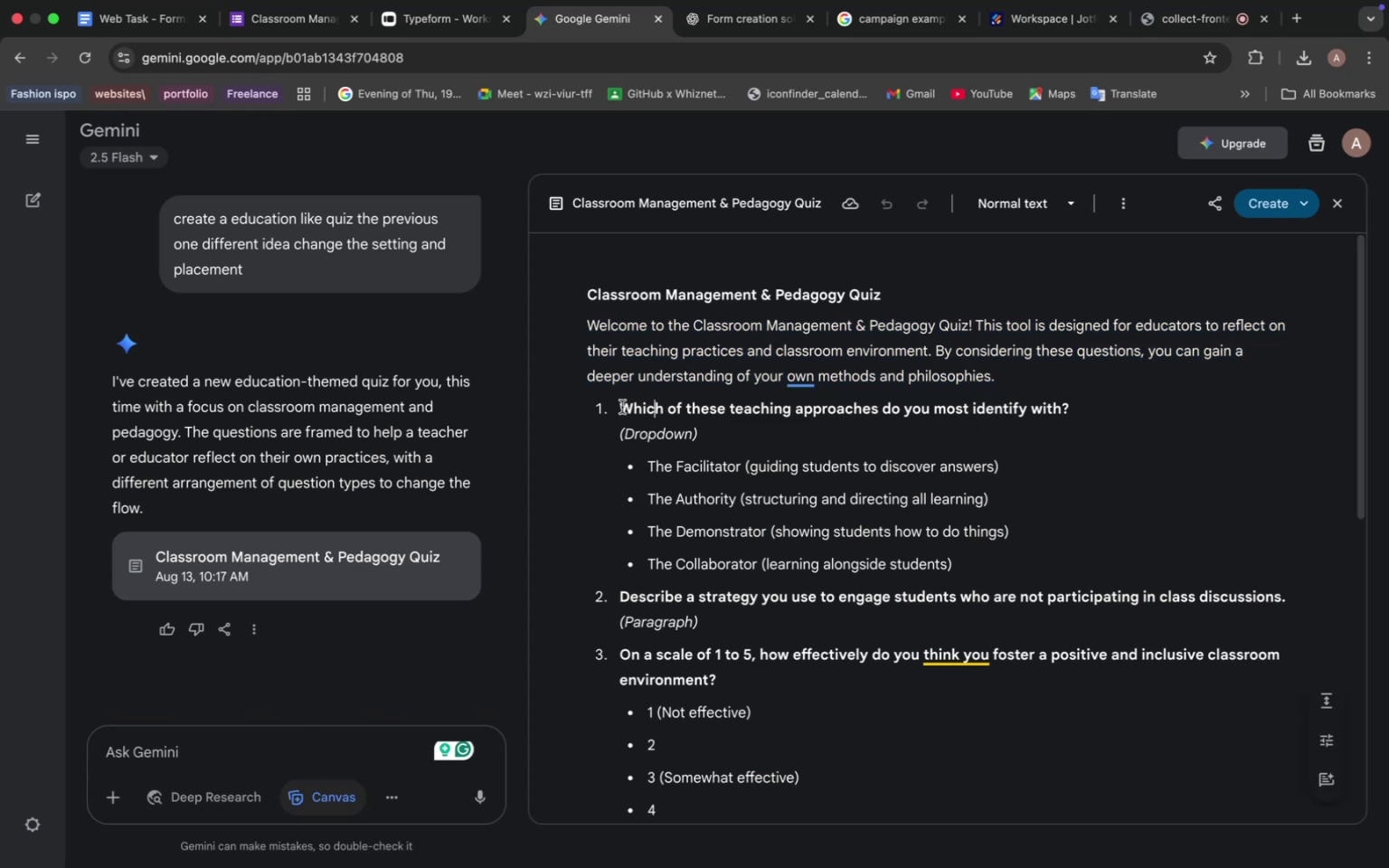 
left_click_drag(start_coordinate=[621, 406], to_coordinate=[1070, 401])
 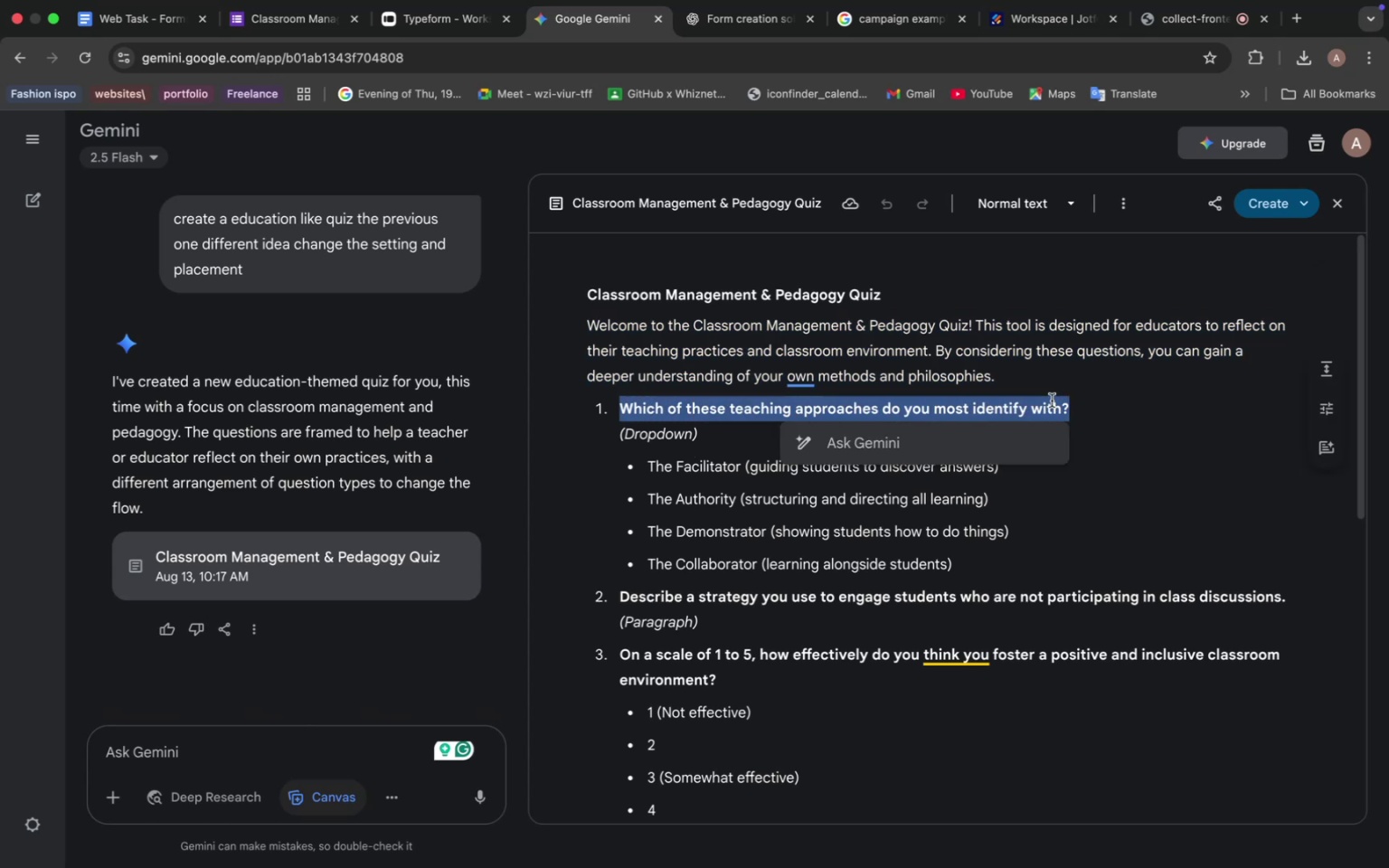 
key(Meta+C)
 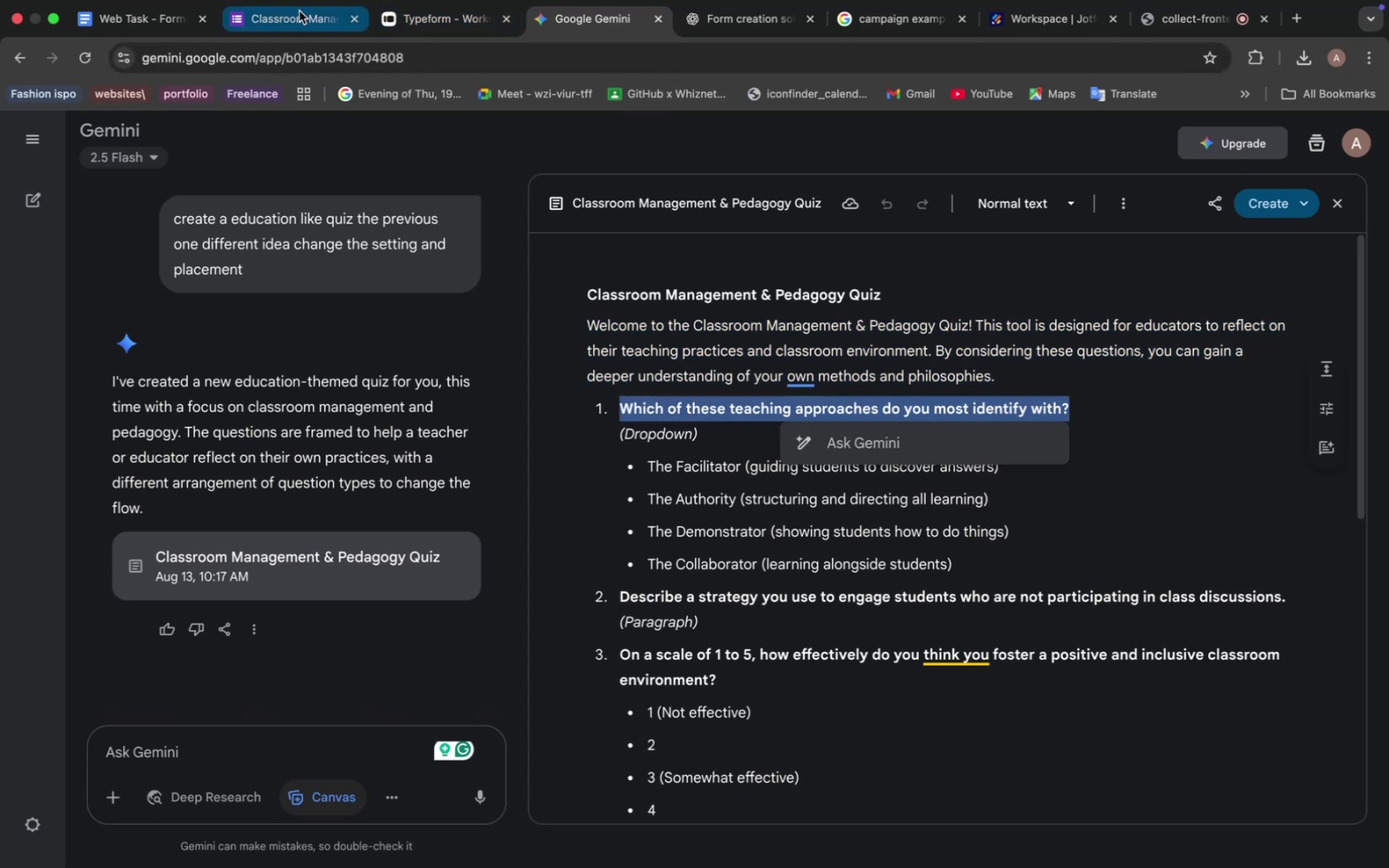 
left_click([298, 20])
 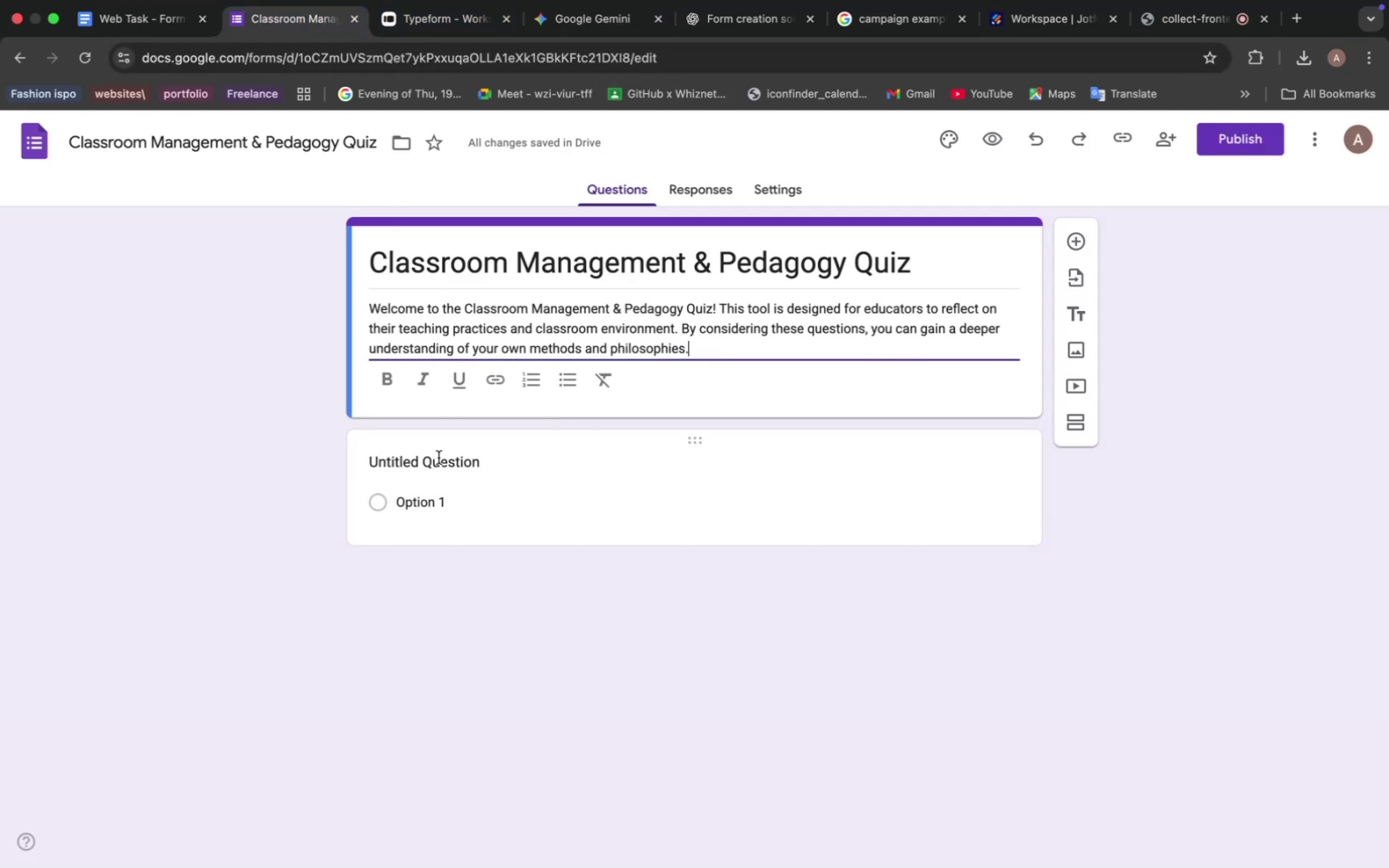 
left_click([439, 460])
 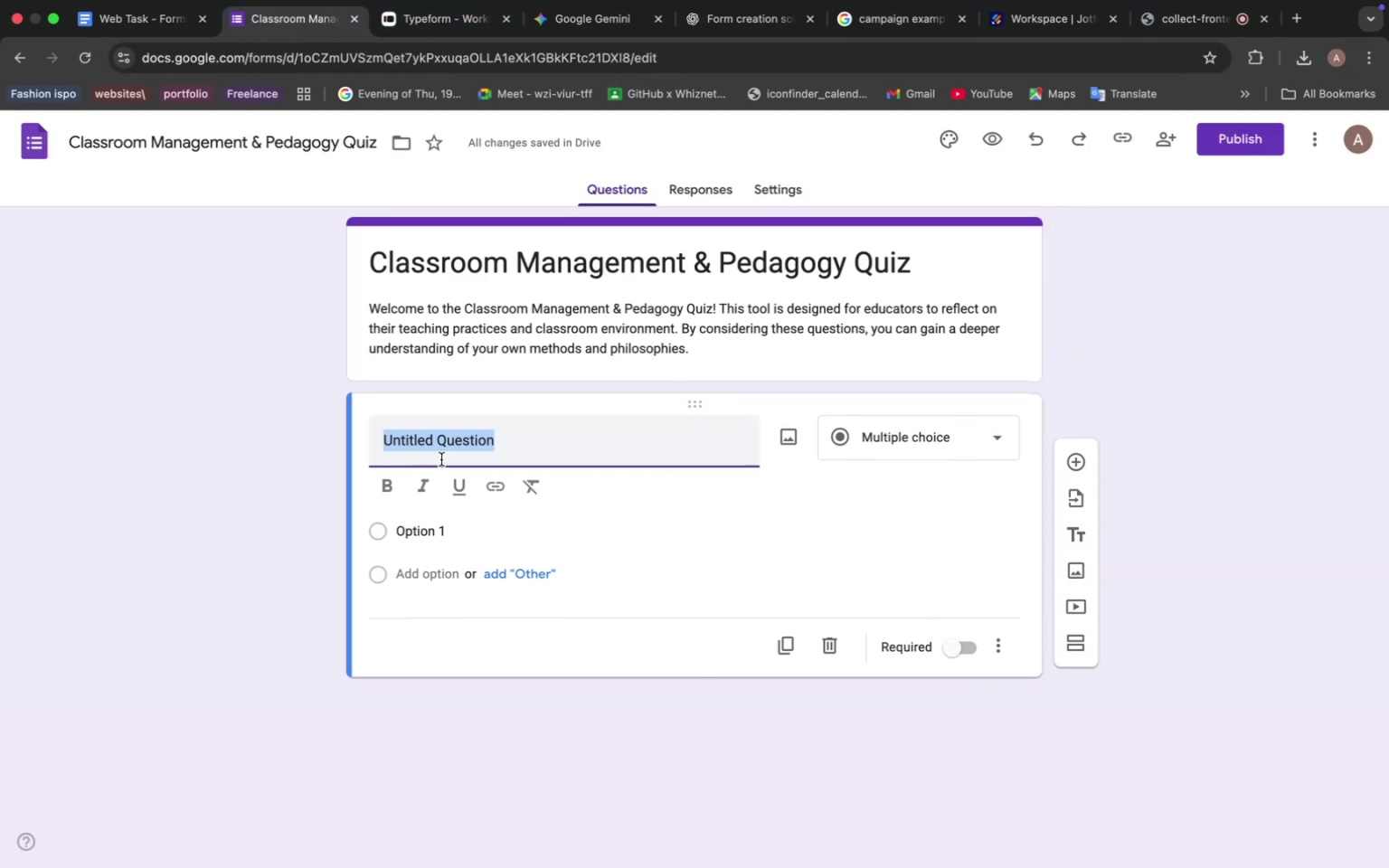 
key(Meta+V)
 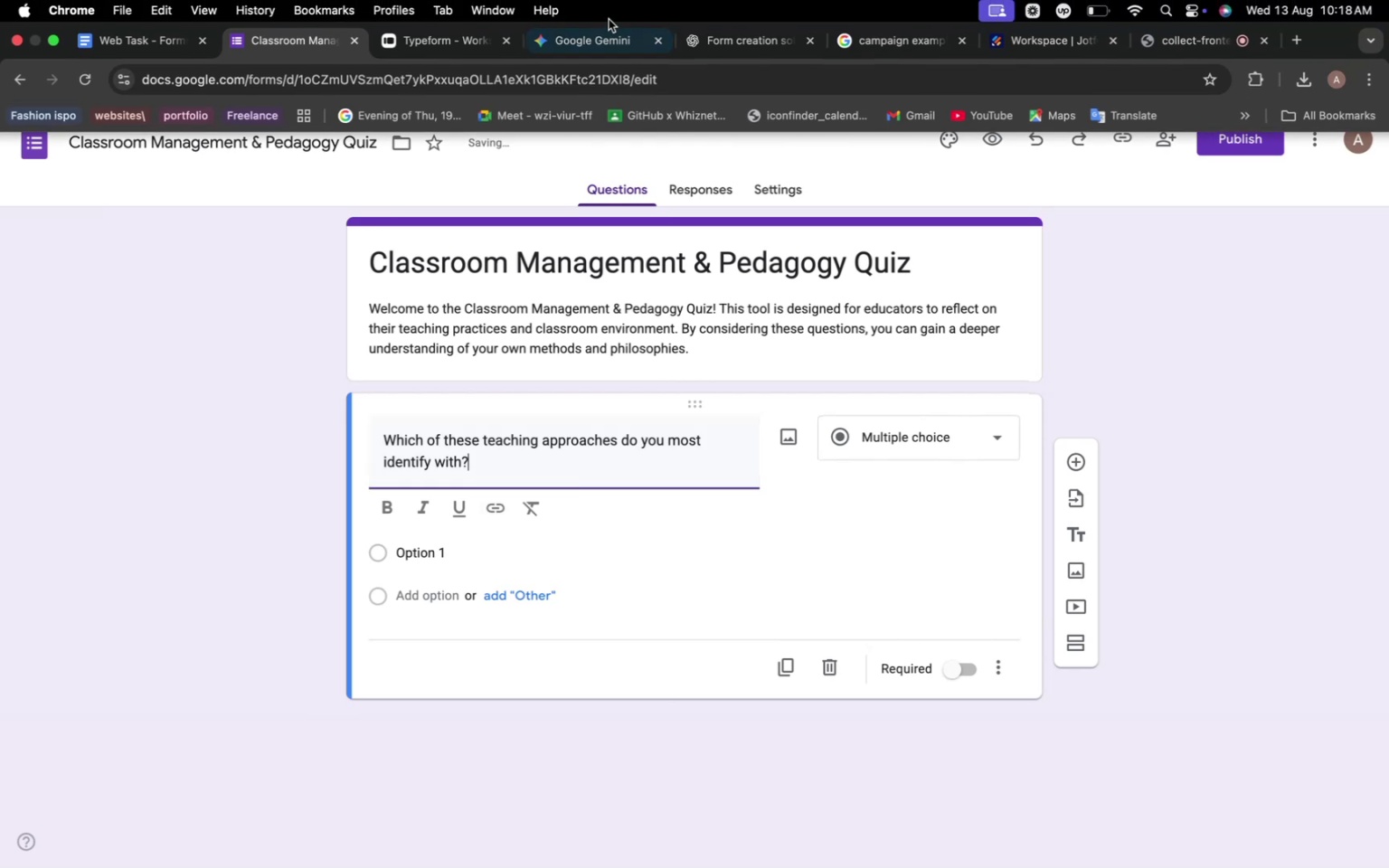 
left_click([591, 45])
 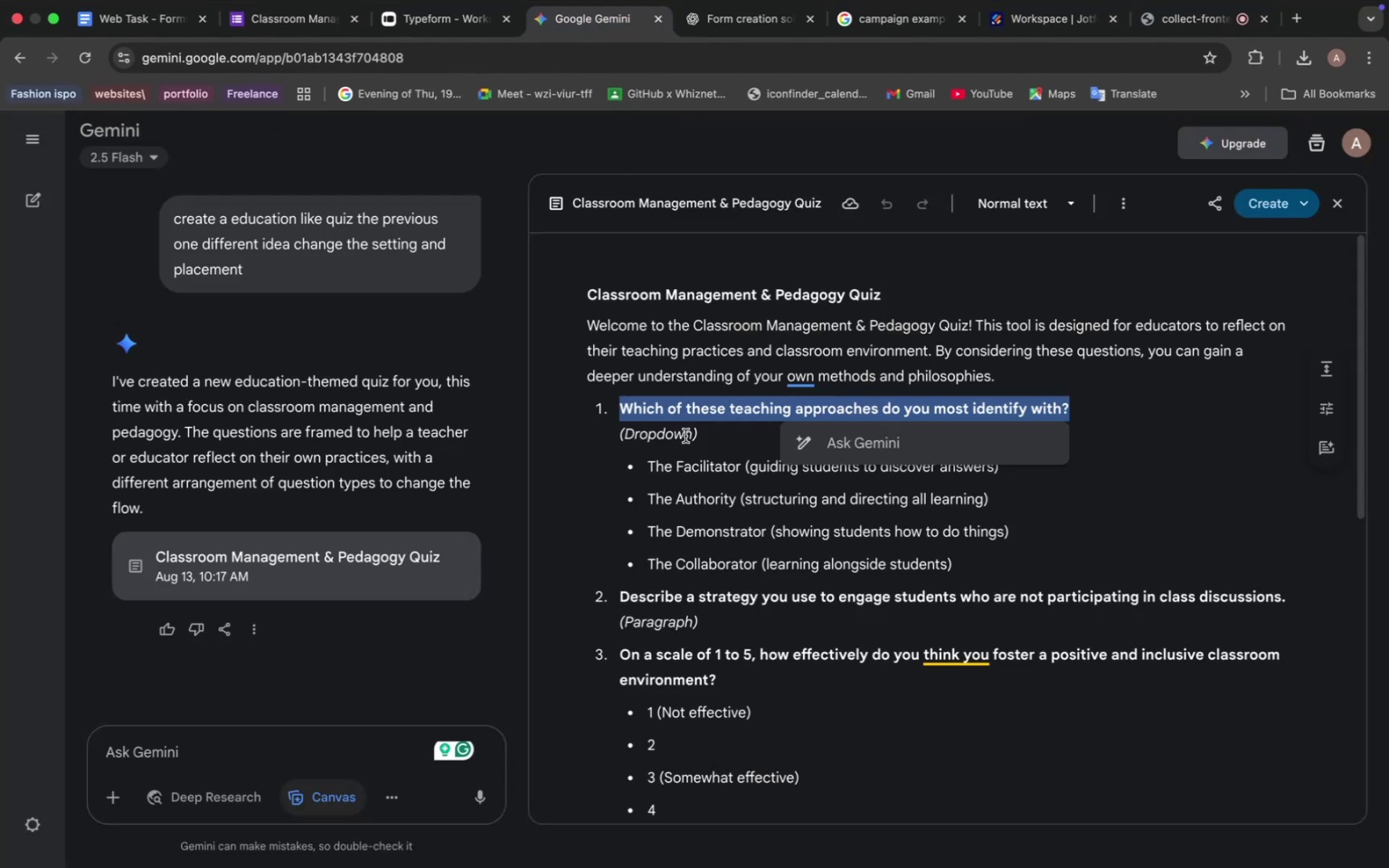 
scroll: coordinate [687, 427], scroll_direction: down, amount: 9.0
 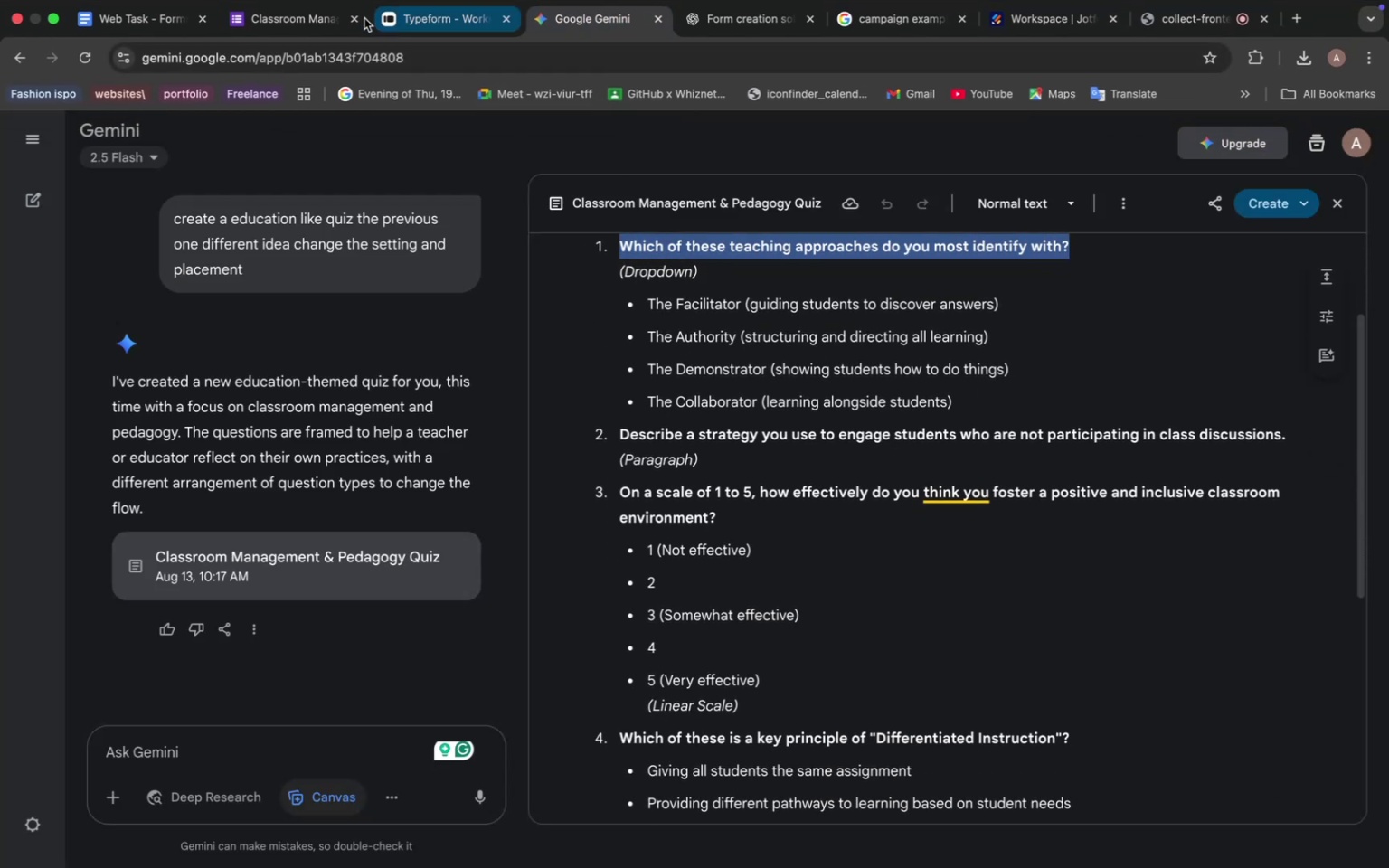 
left_click([311, 21])
 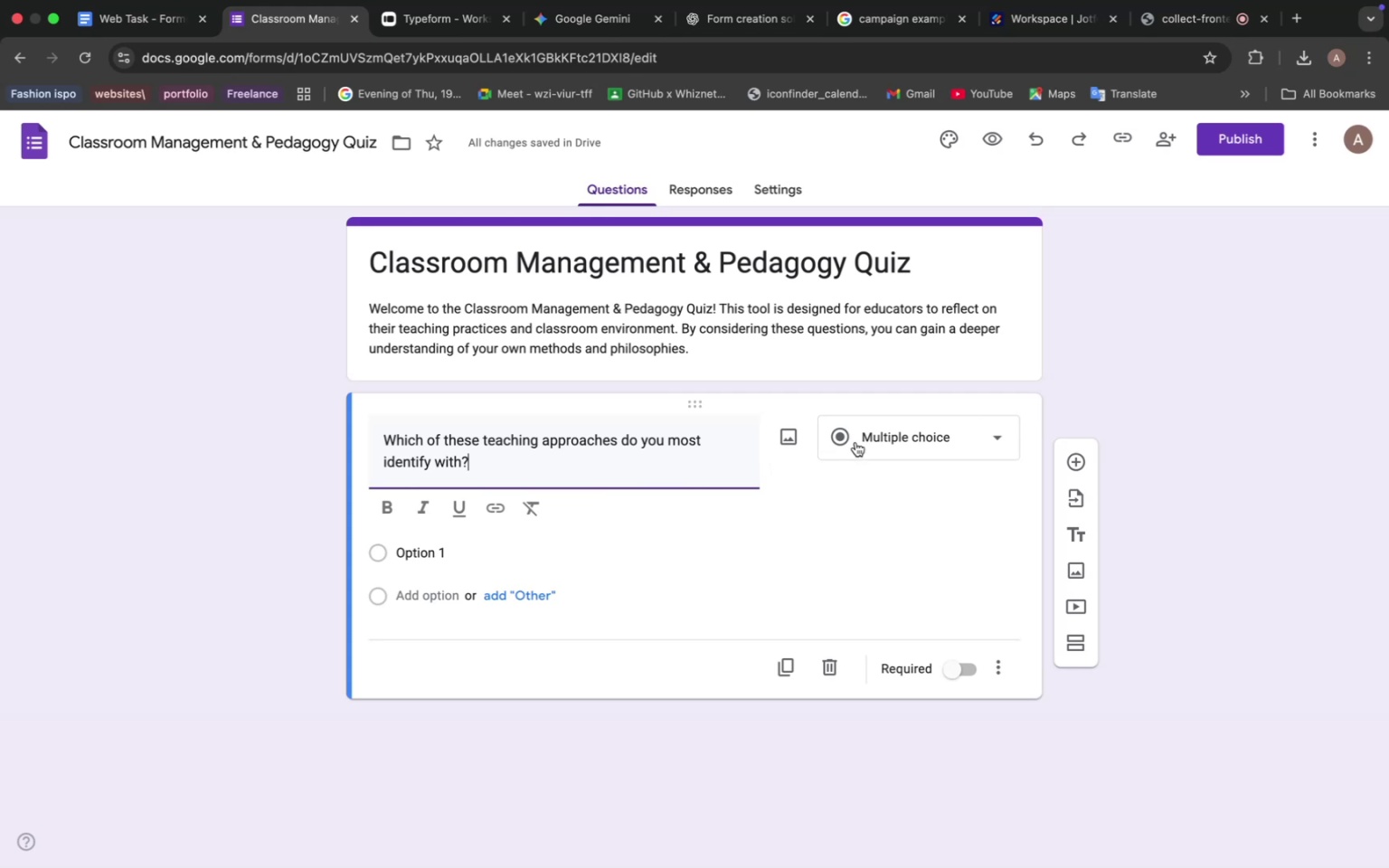 
left_click([864, 435])
 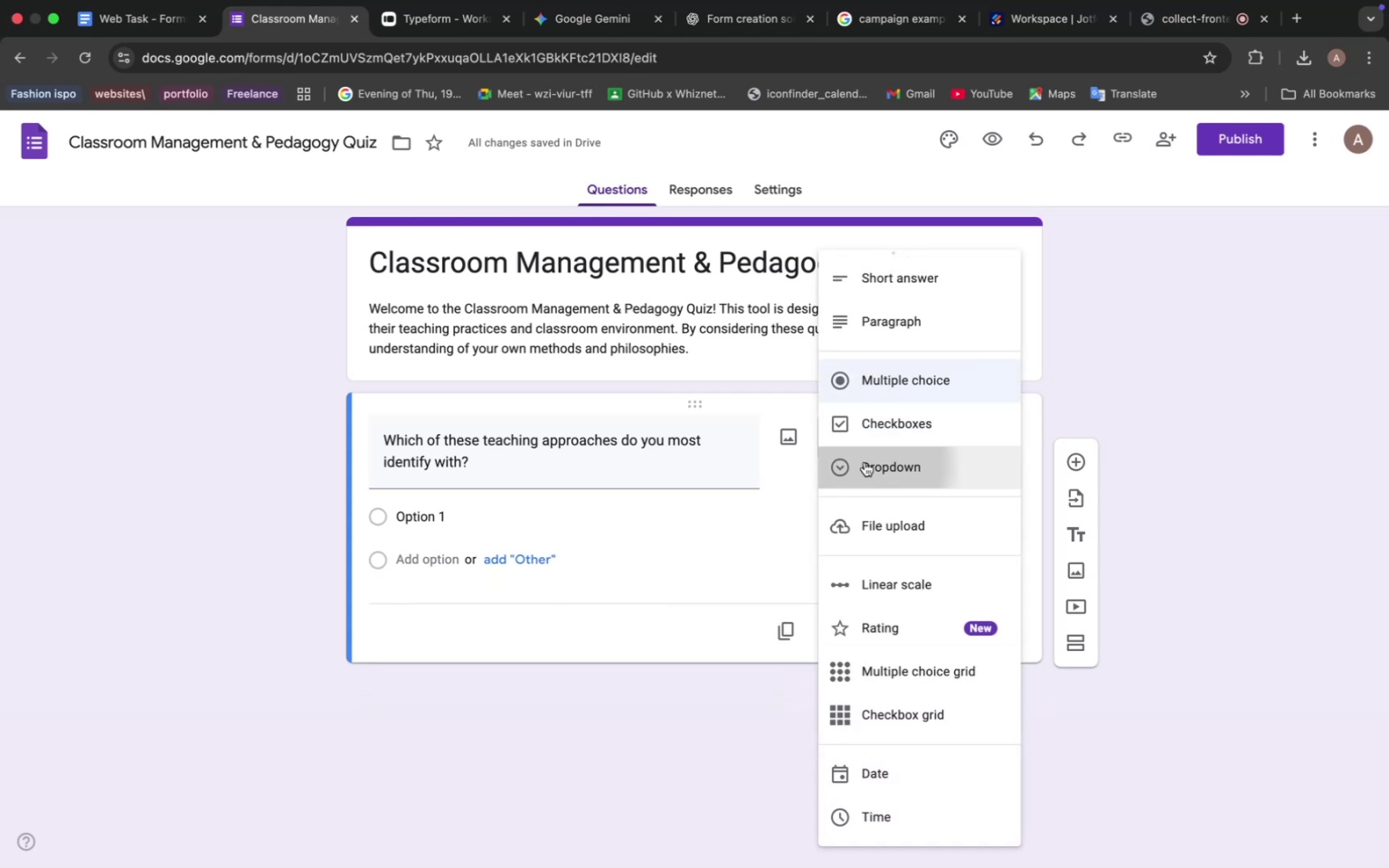 
left_click([865, 462])
 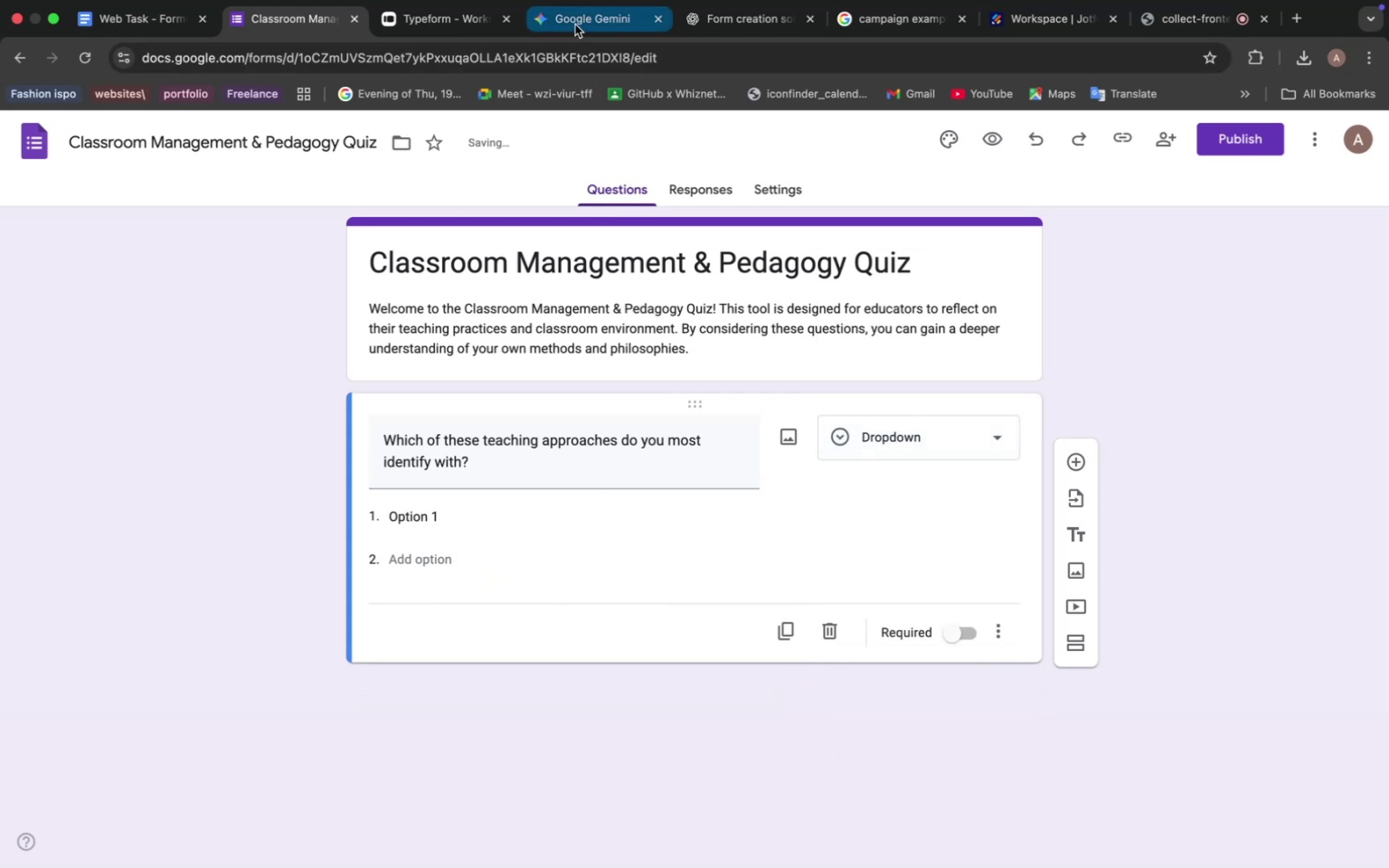 
left_click([575, 24])
 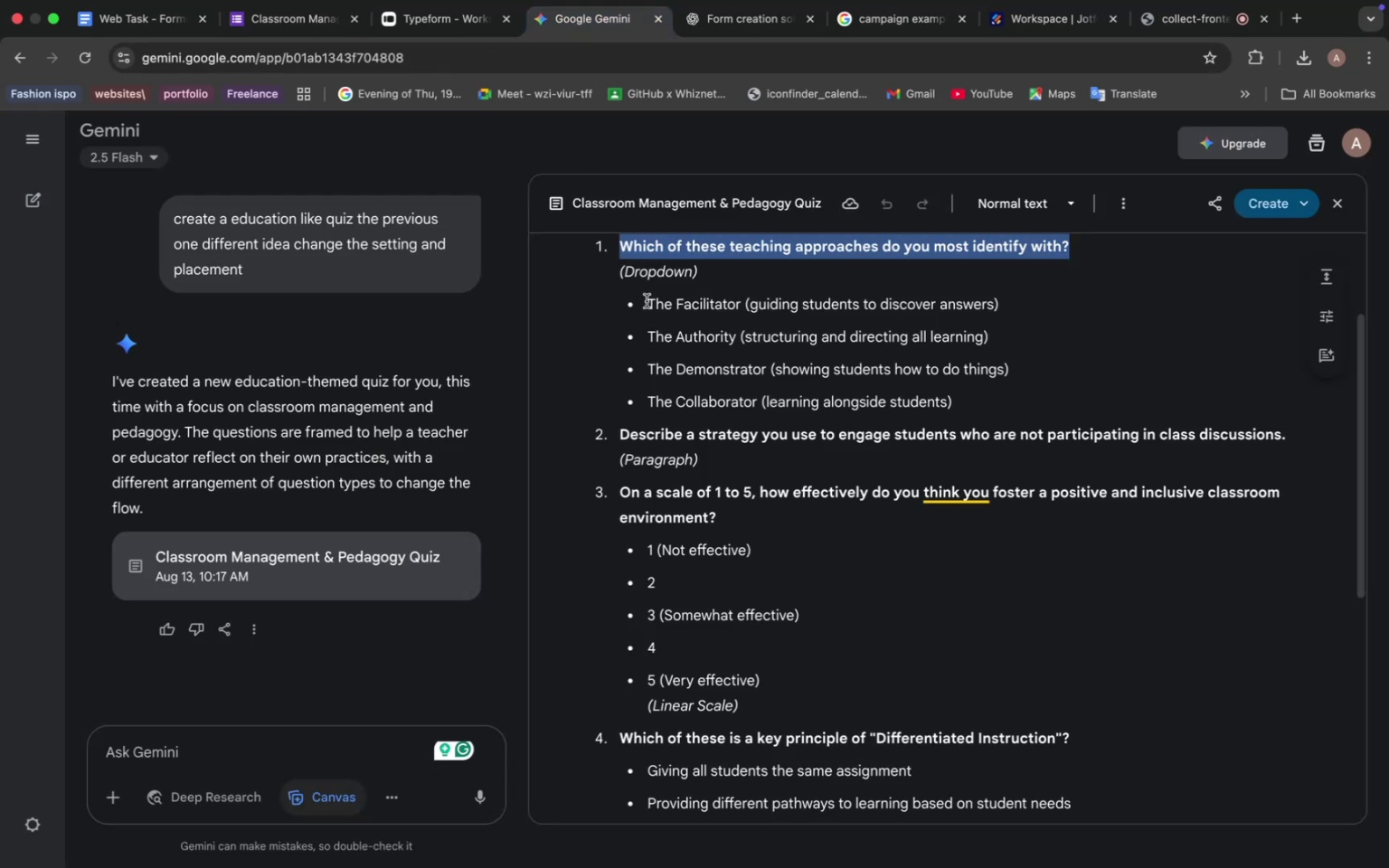 
left_click_drag(start_coordinate=[647, 300], to_coordinate=[962, 400])
 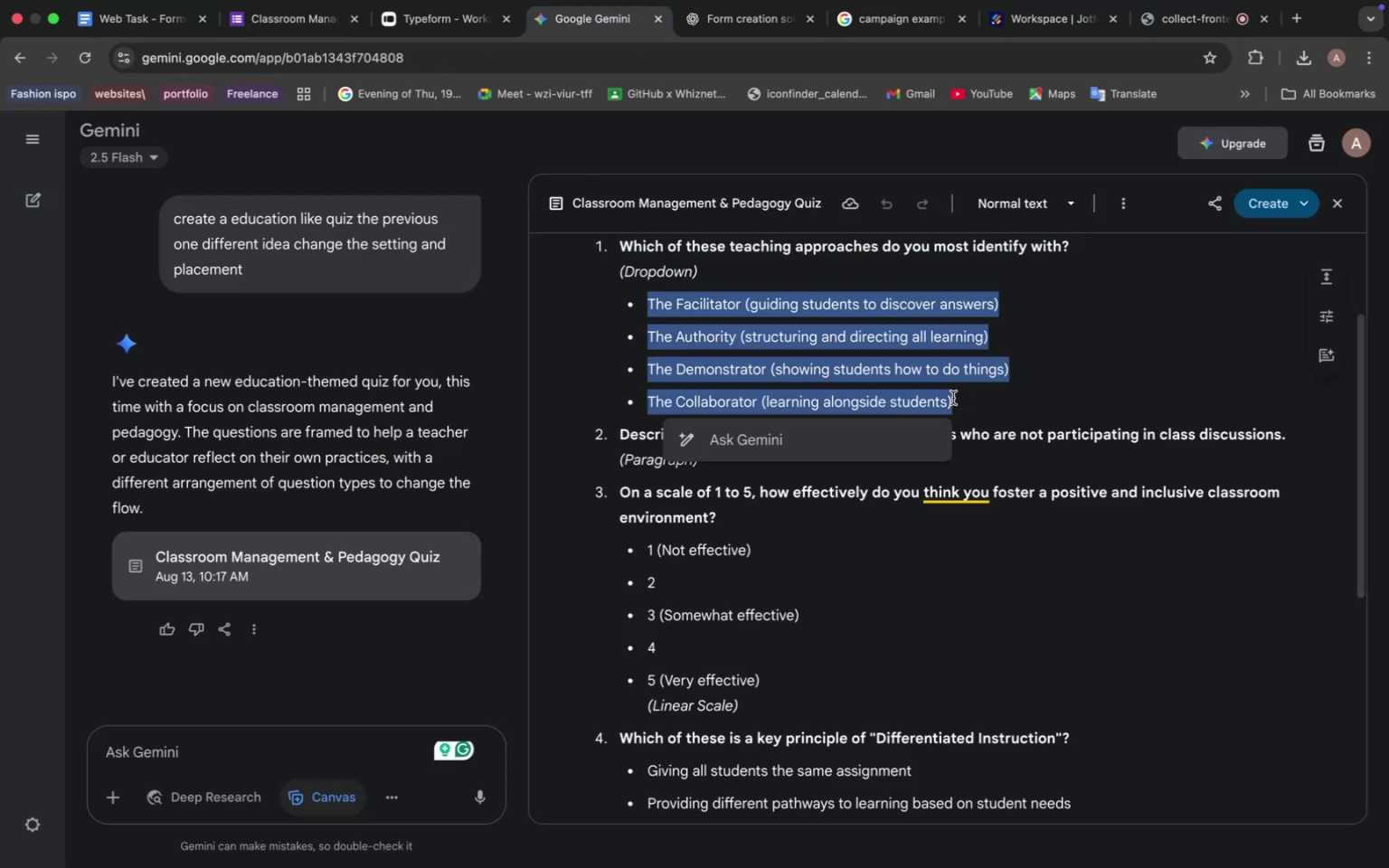 
key(Meta+C)
 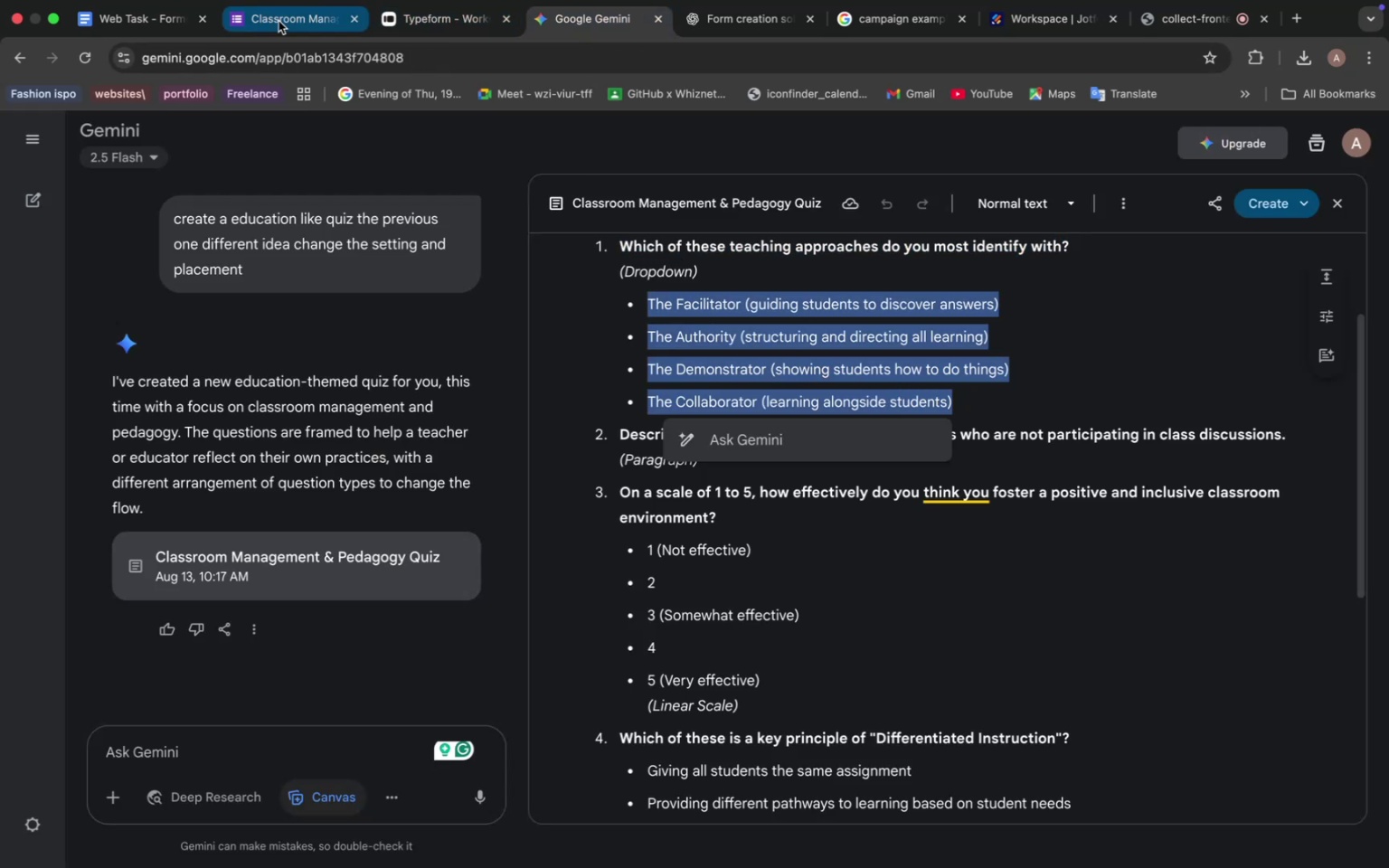 
left_click([279, 21])
 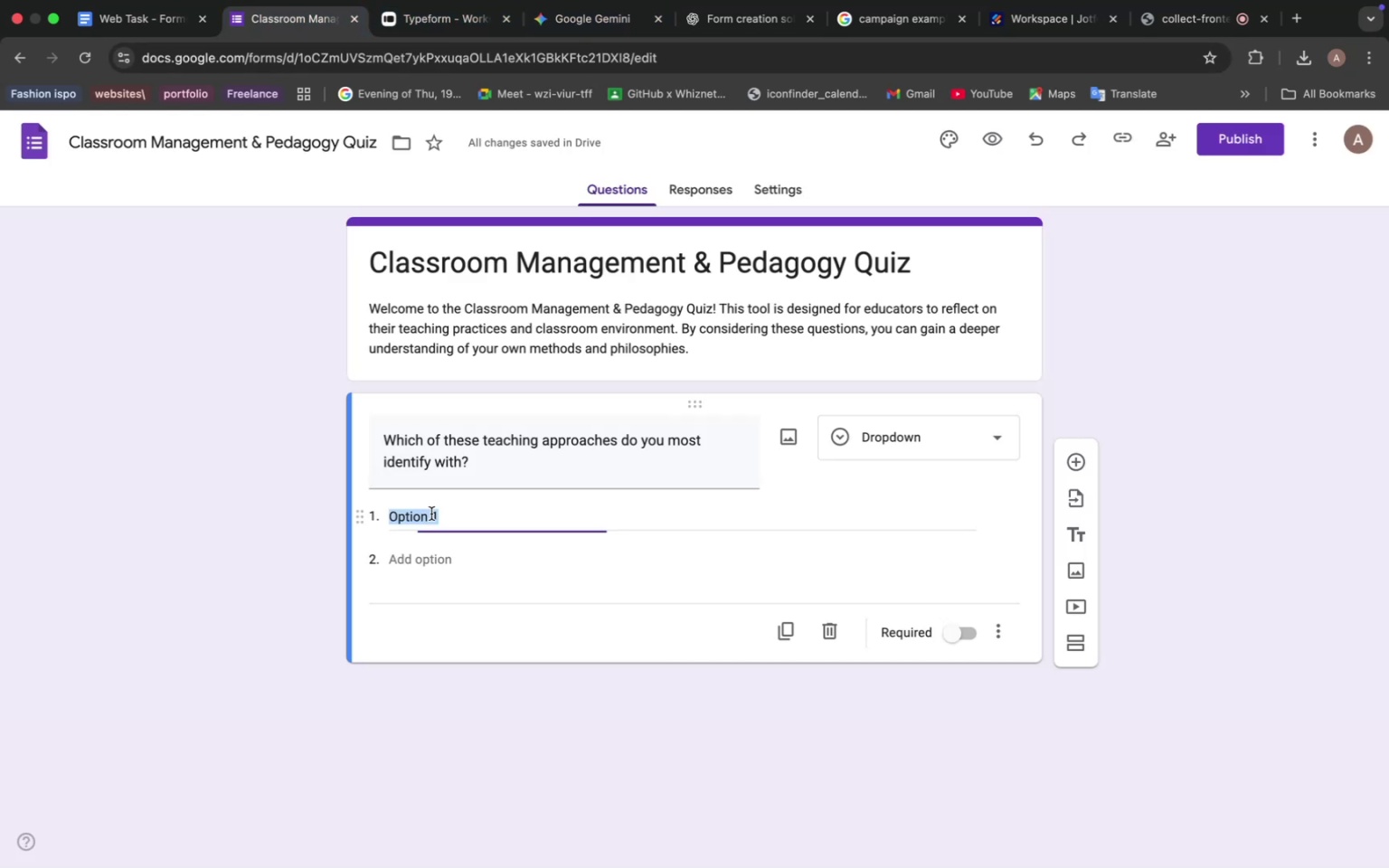 
left_click([431, 514])
 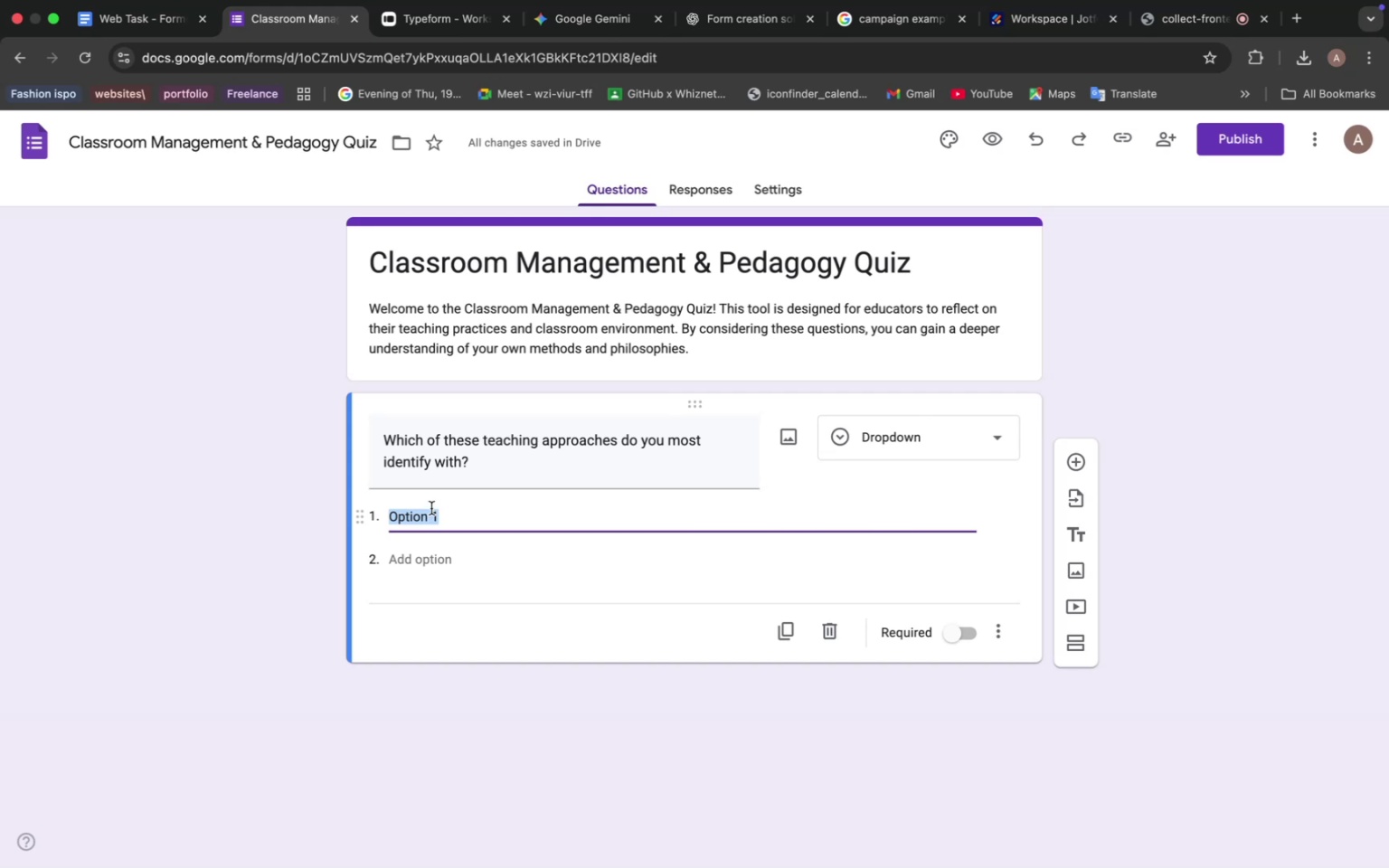 
key(Meta+V)
 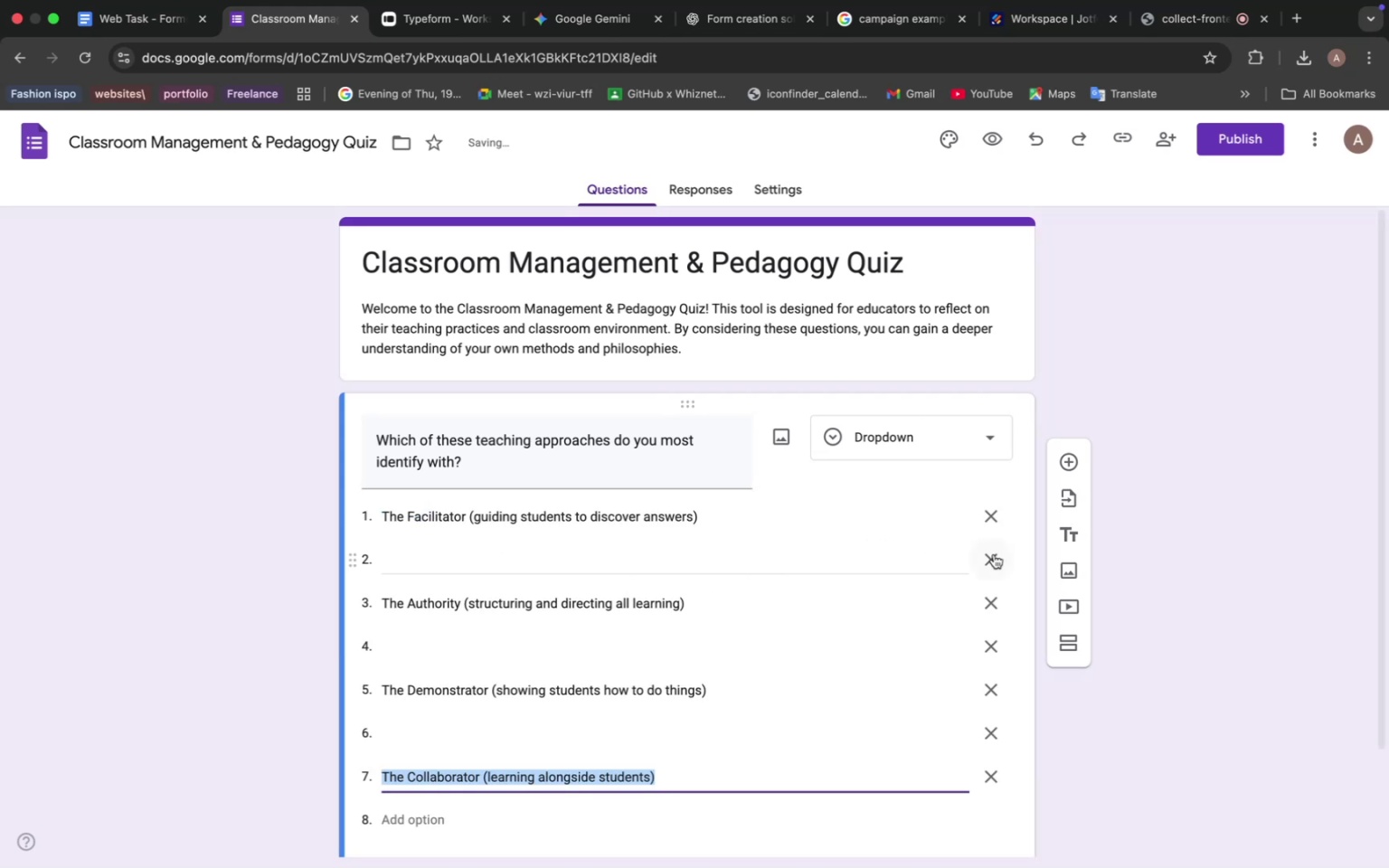 
left_click([994, 554])
 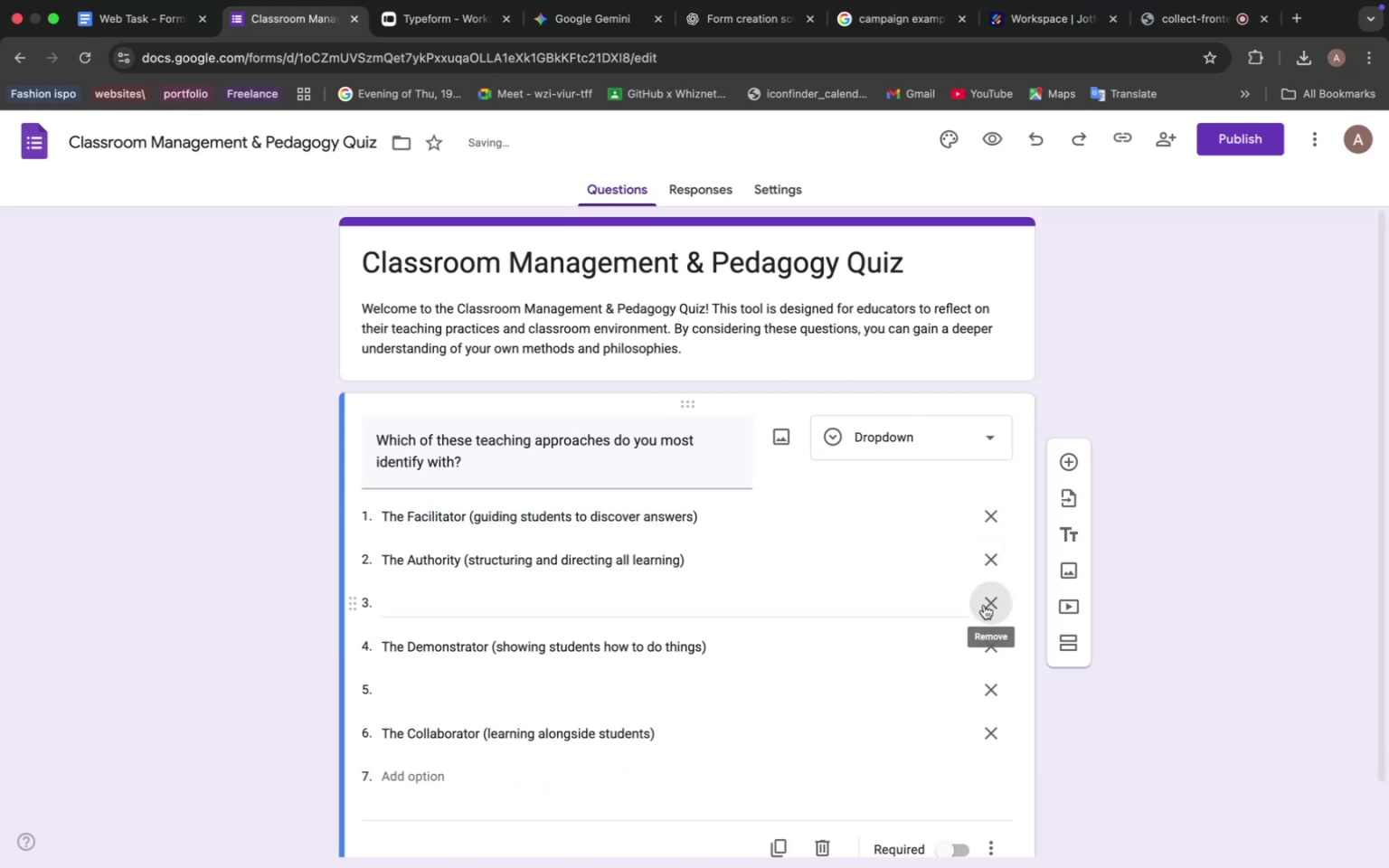 
left_click([984, 605])
 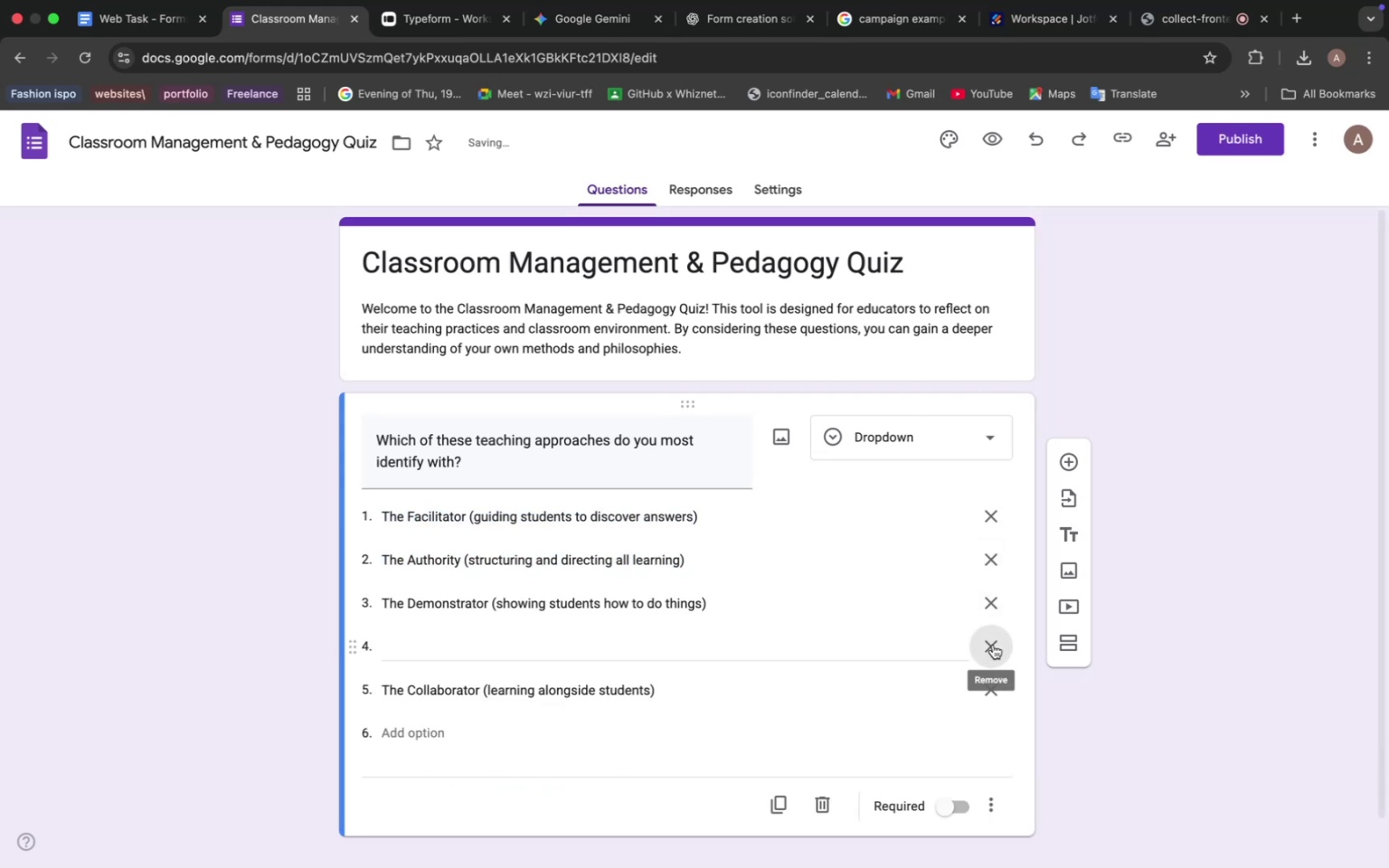 
left_click([993, 645])
 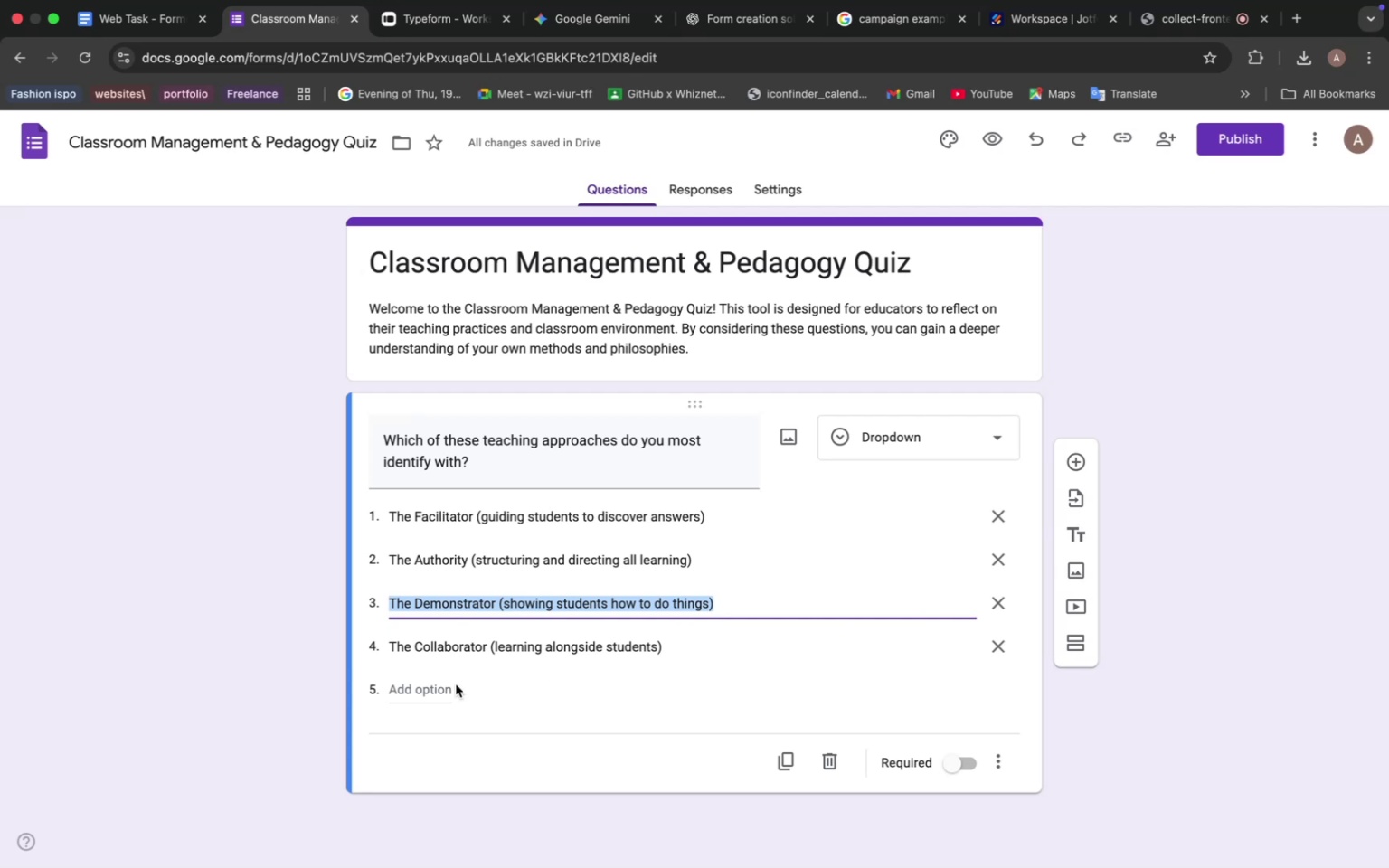 
wait(20.46)
 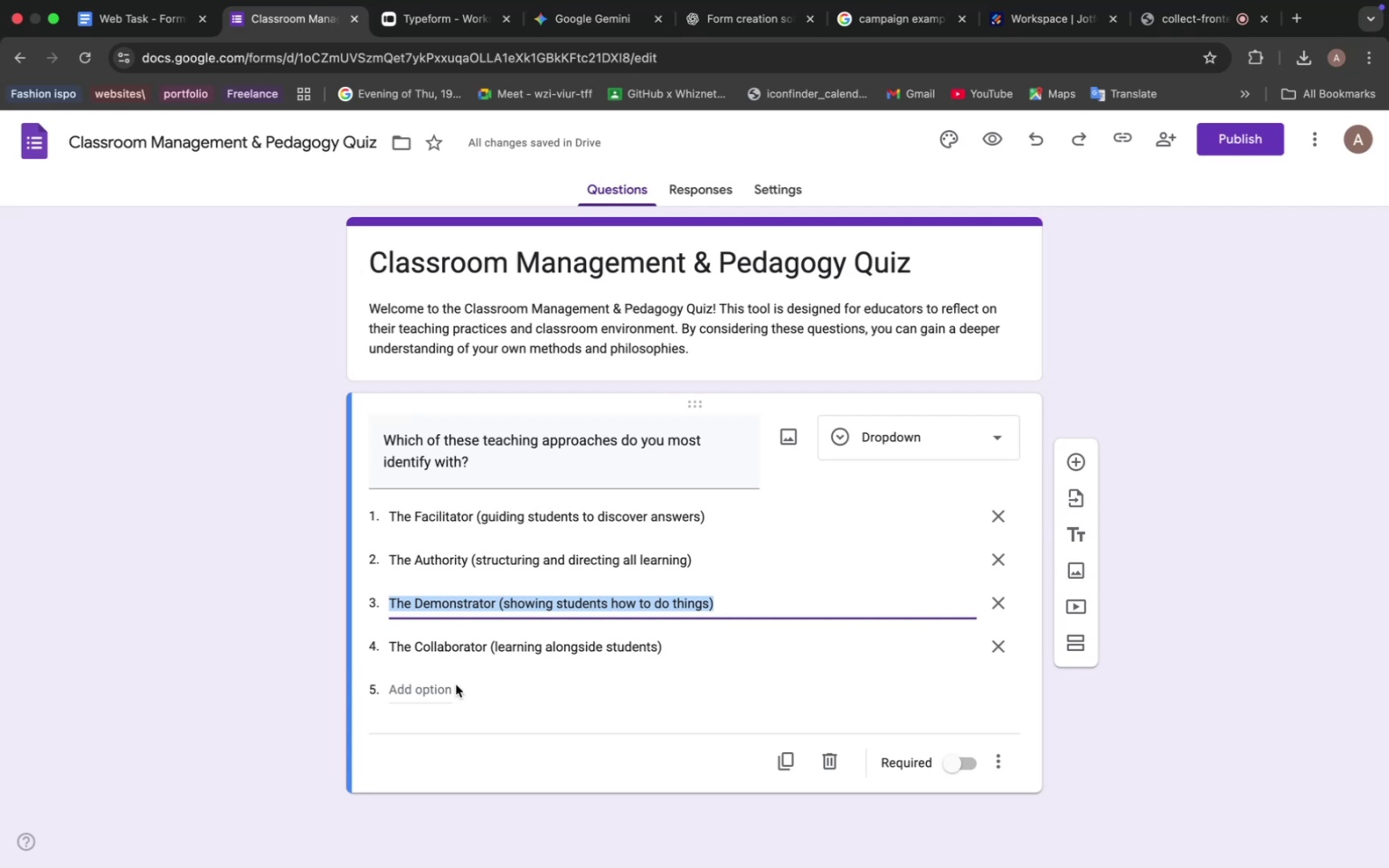 
left_click([577, 24])
 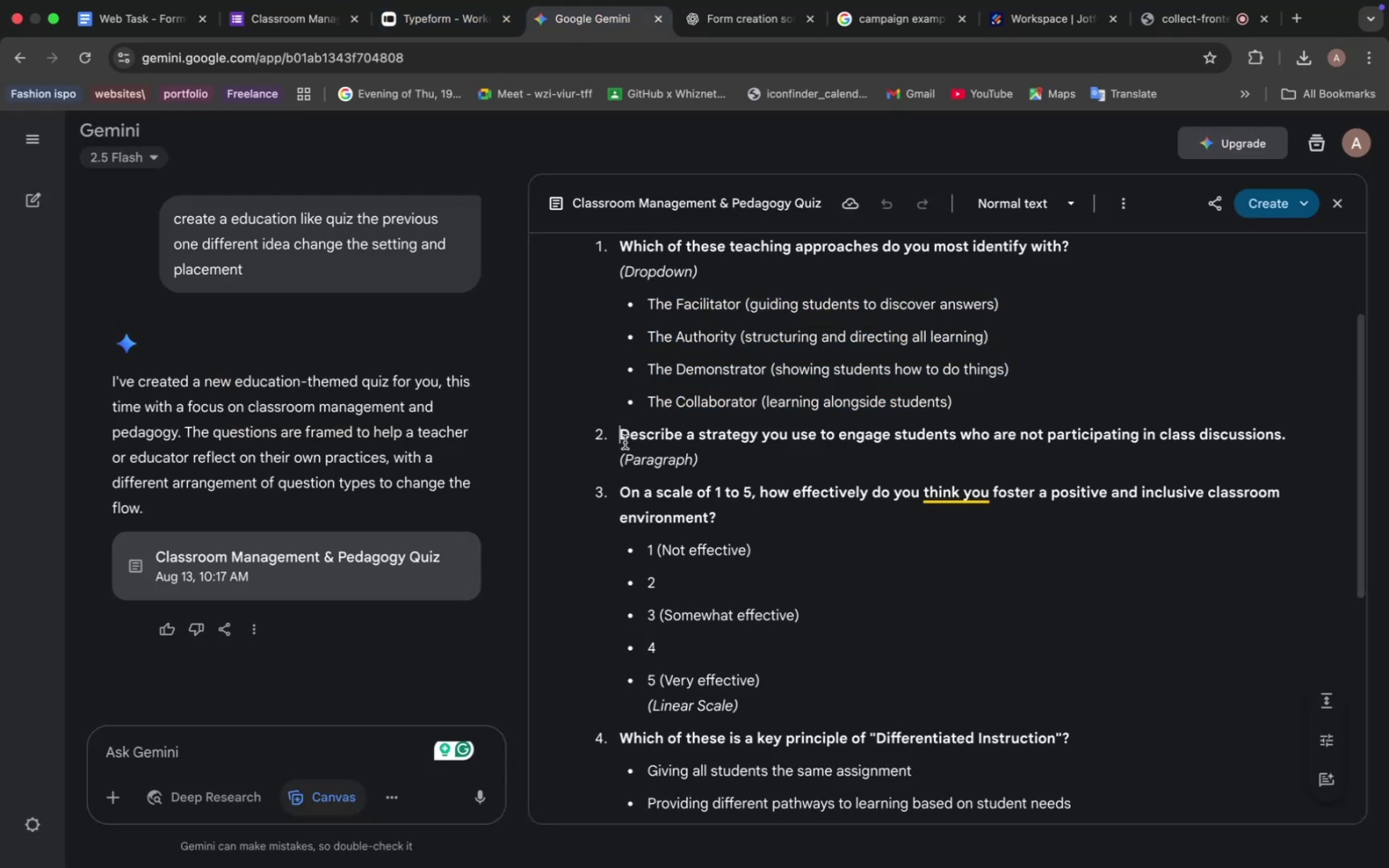 
left_click_drag(start_coordinate=[621, 436], to_coordinate=[1284, 435])
 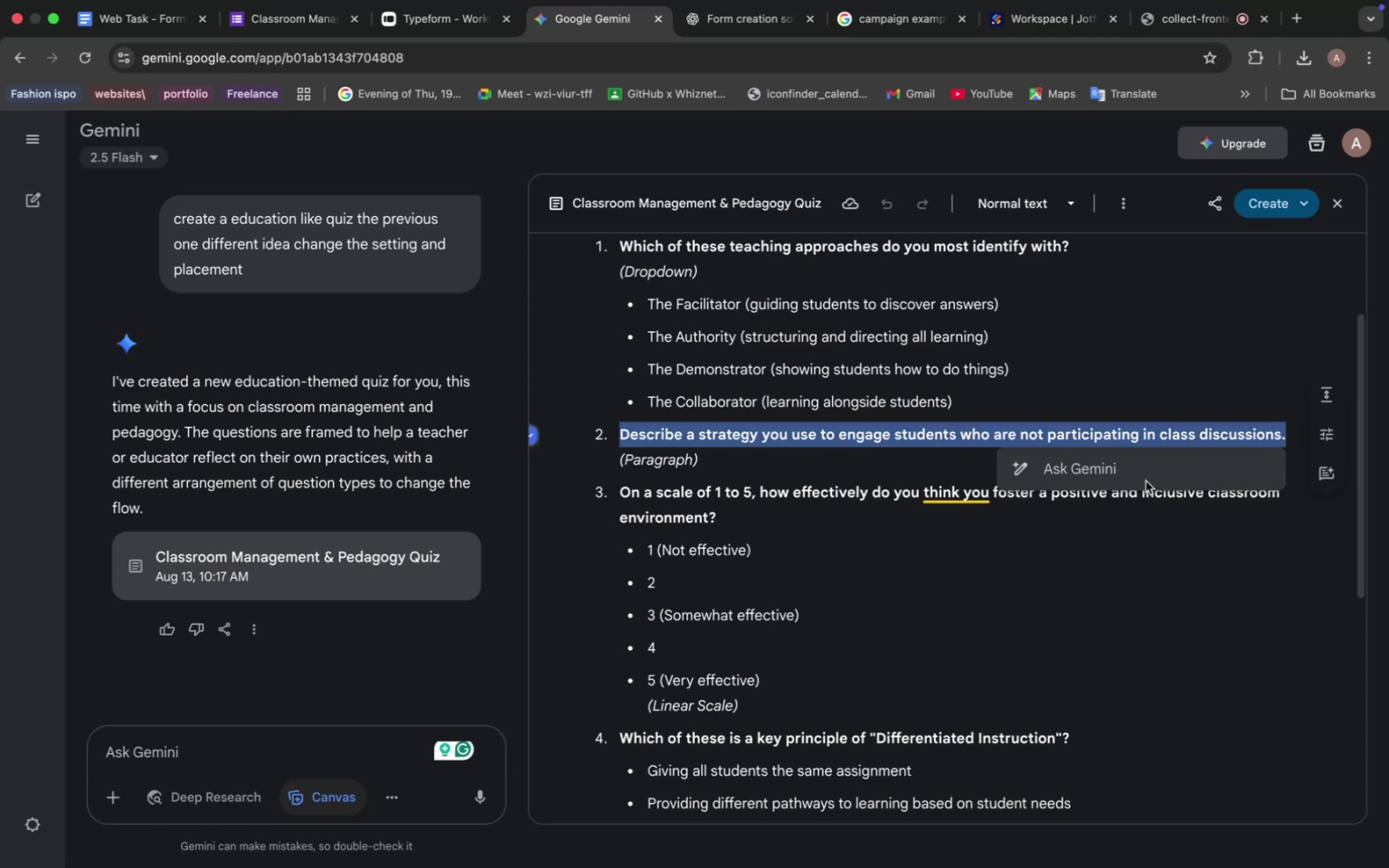 
key(Meta+C)
 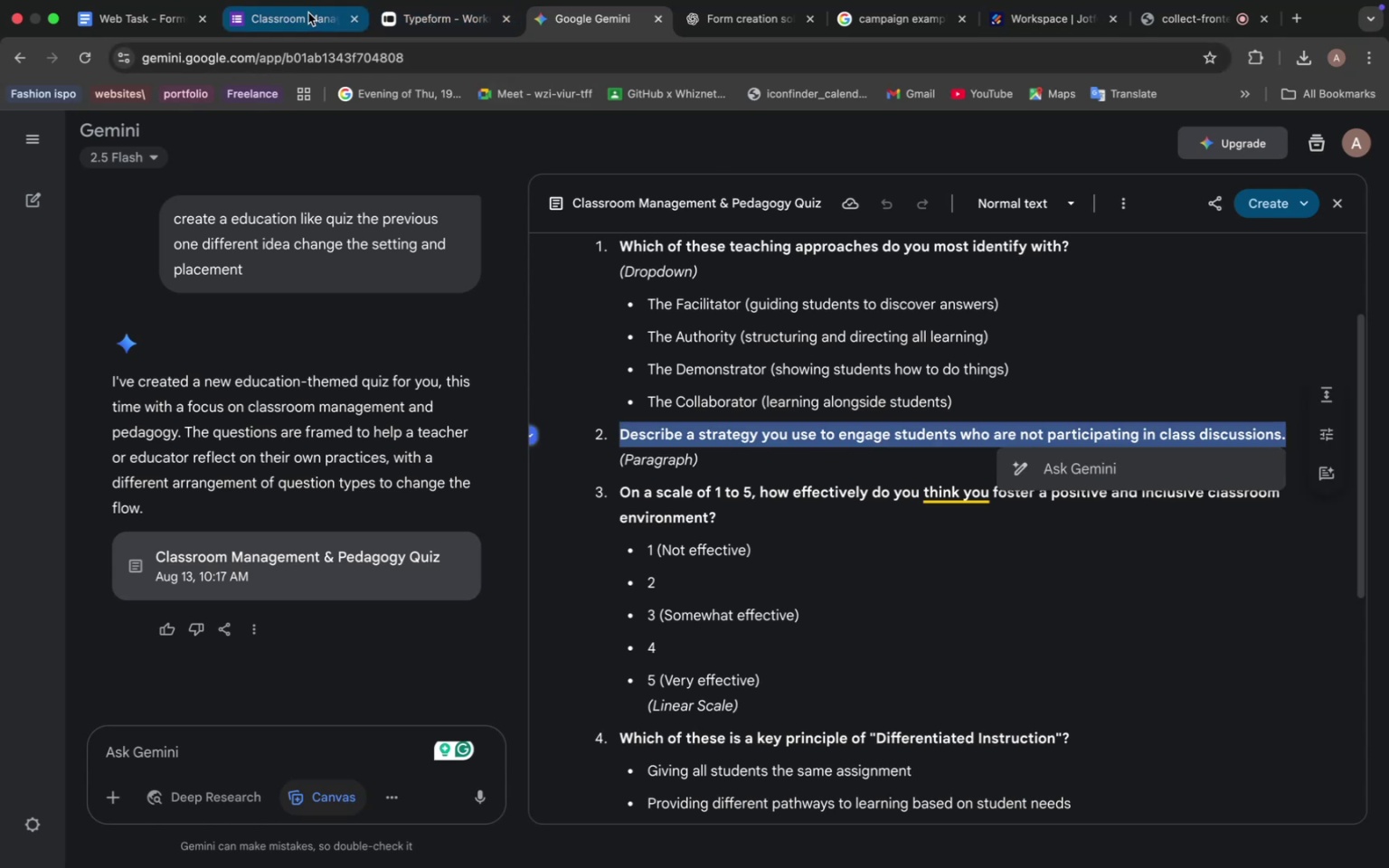 
left_click([308, 13])
 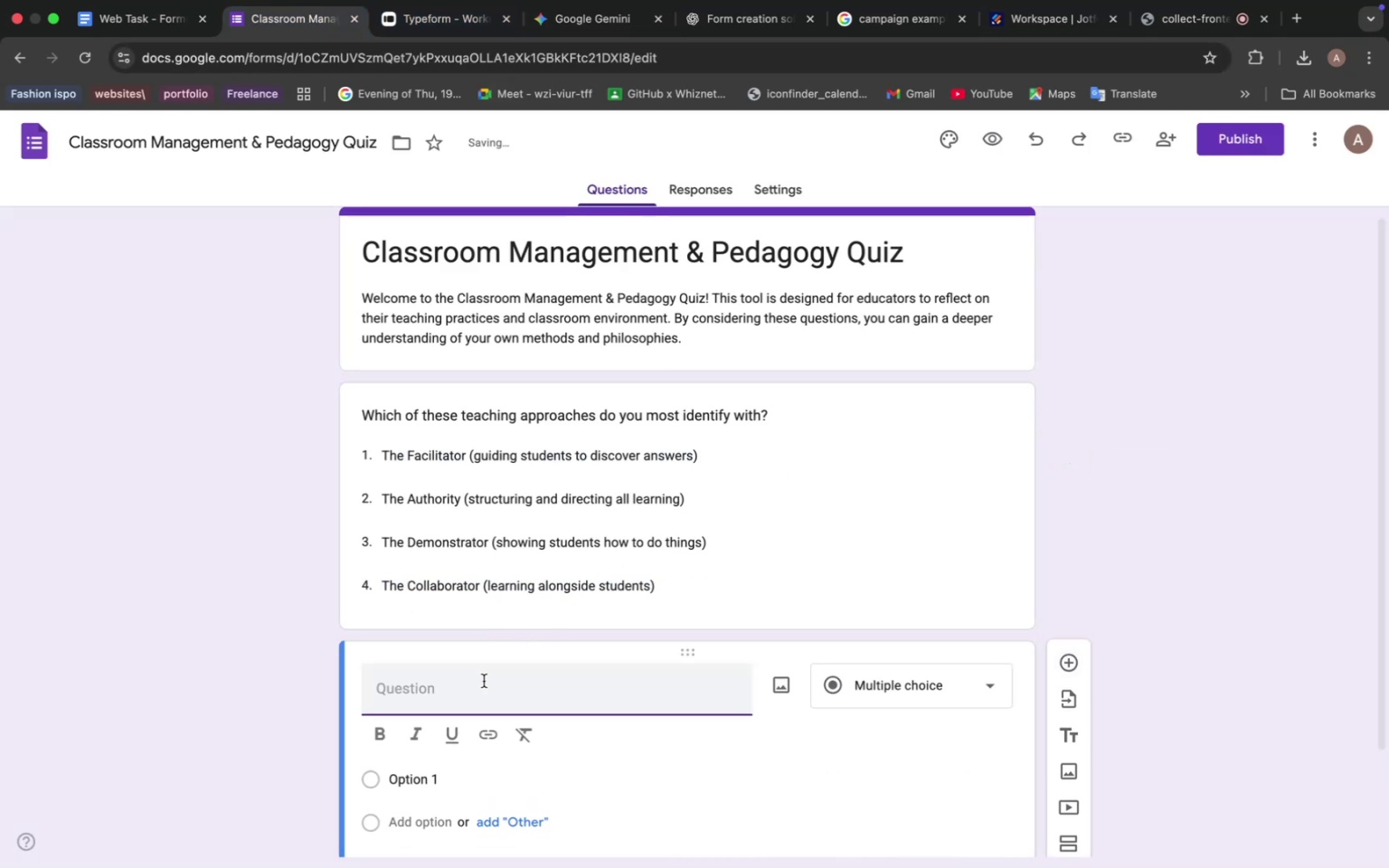 
key(Meta+V)
 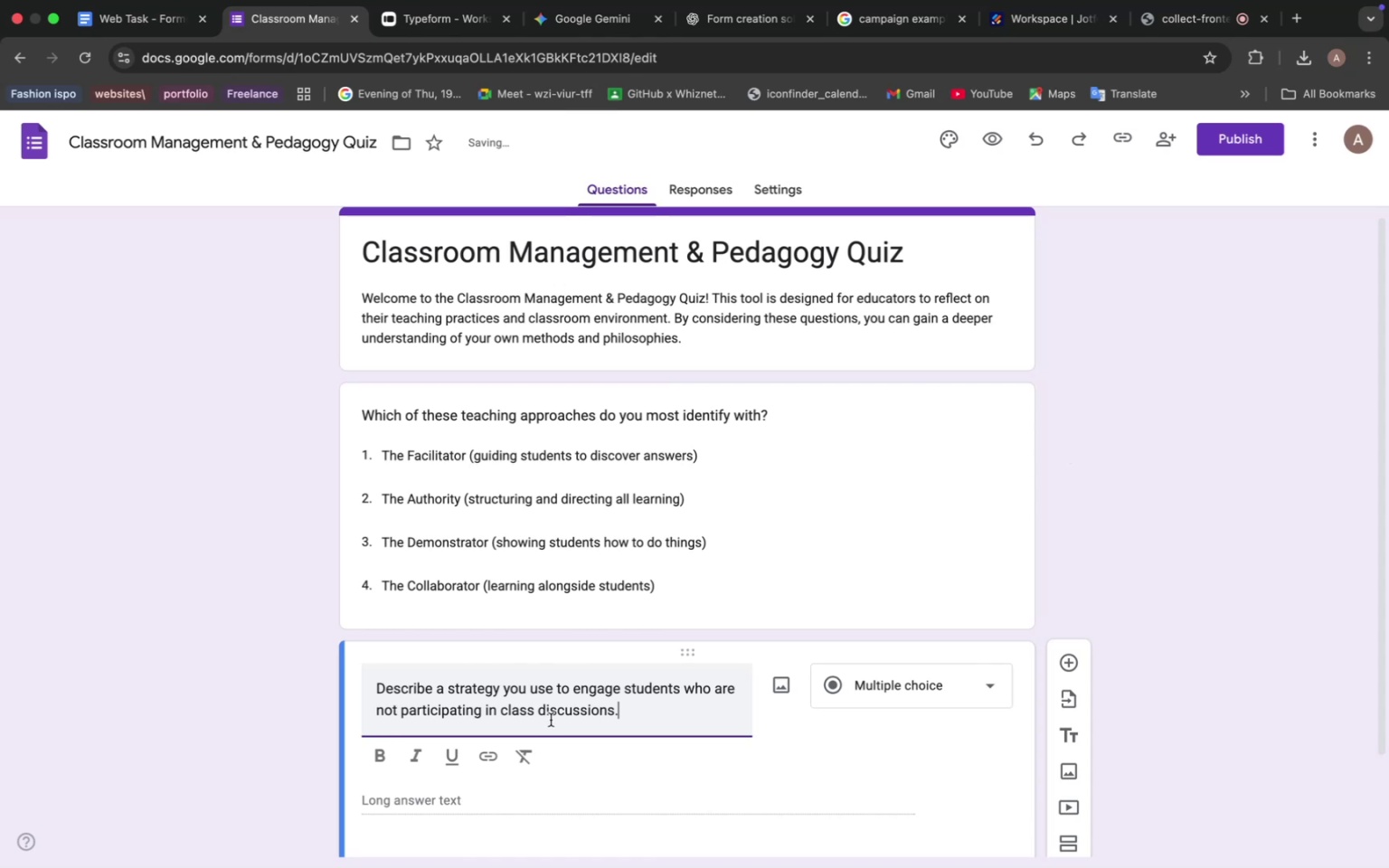 
scroll: coordinate [551, 720], scroll_direction: down, amount: 4.0
 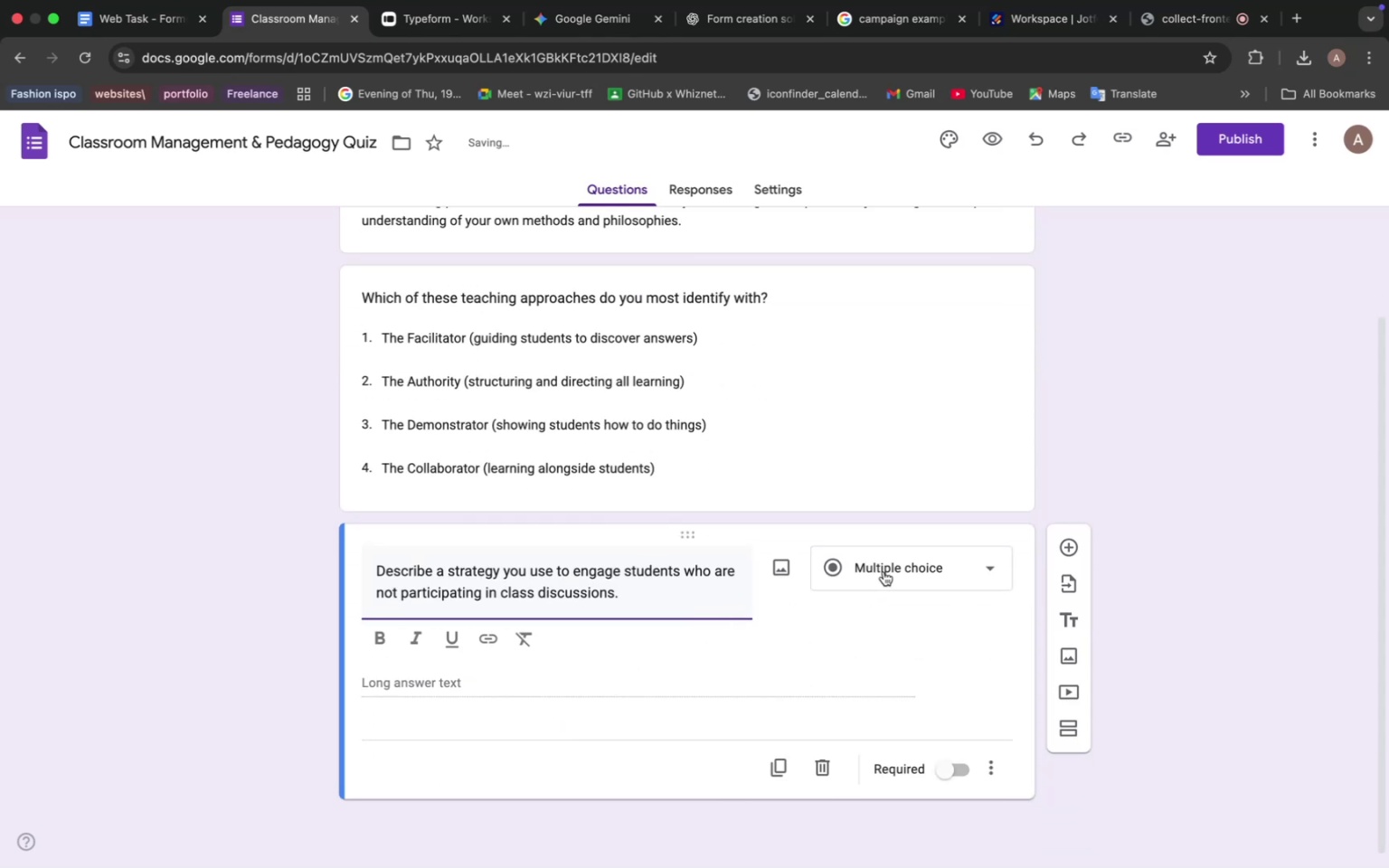 
left_click([883, 571])
 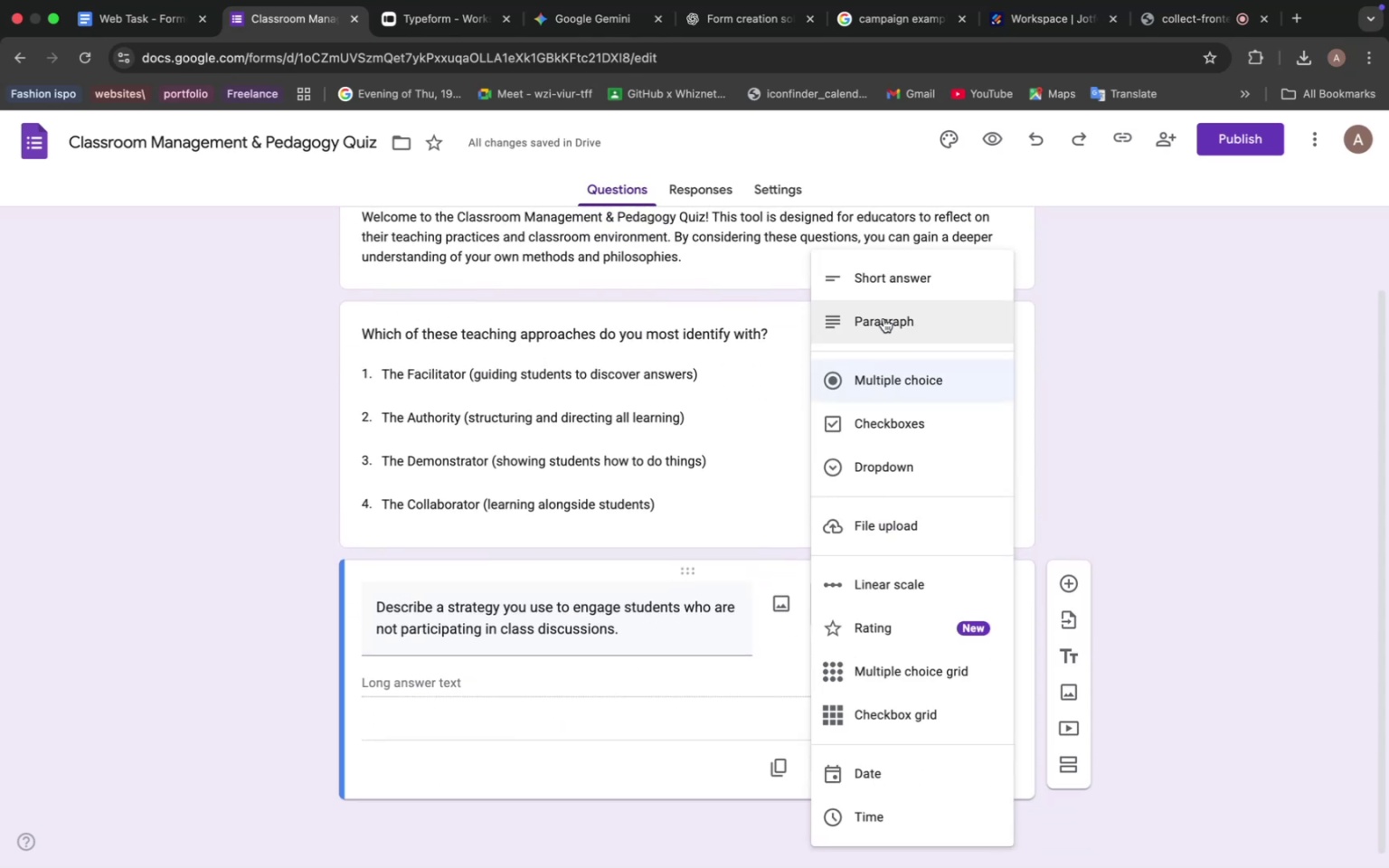 
left_click([883, 318])
 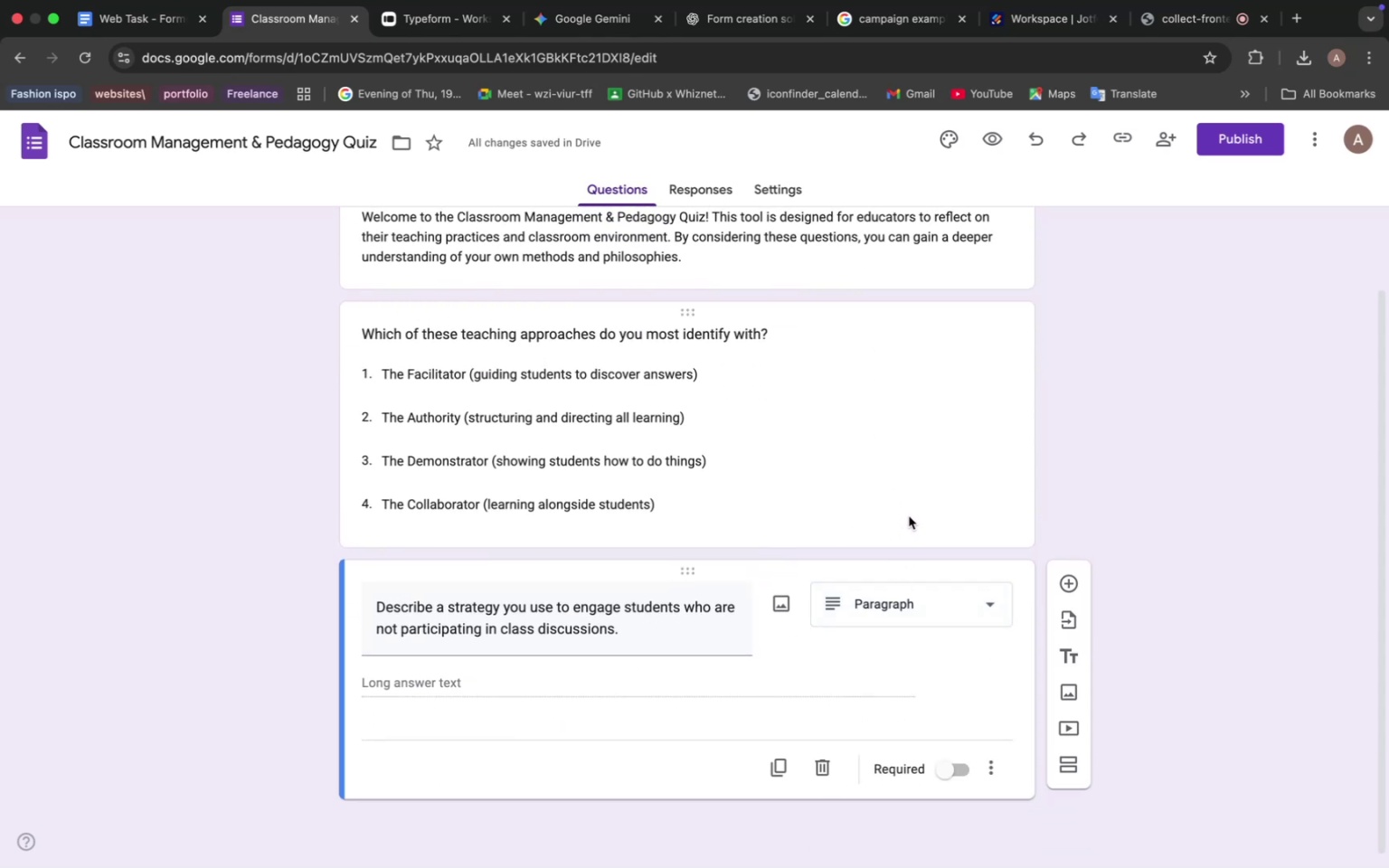 
scroll: coordinate [848, 521], scroll_direction: up, amount: 4.0
 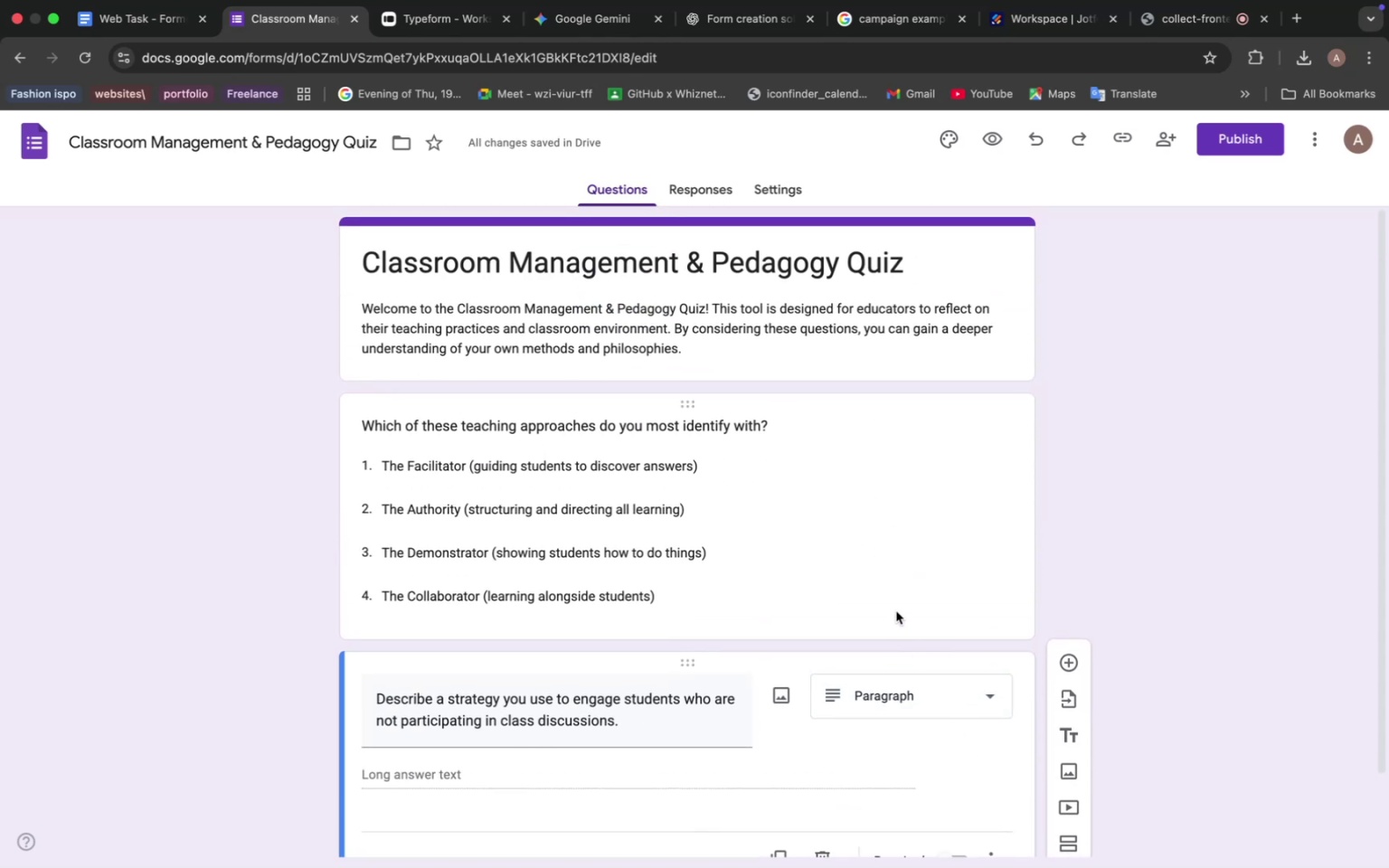 
scroll: coordinate [897, 611], scroll_direction: down, amount: 2.0
 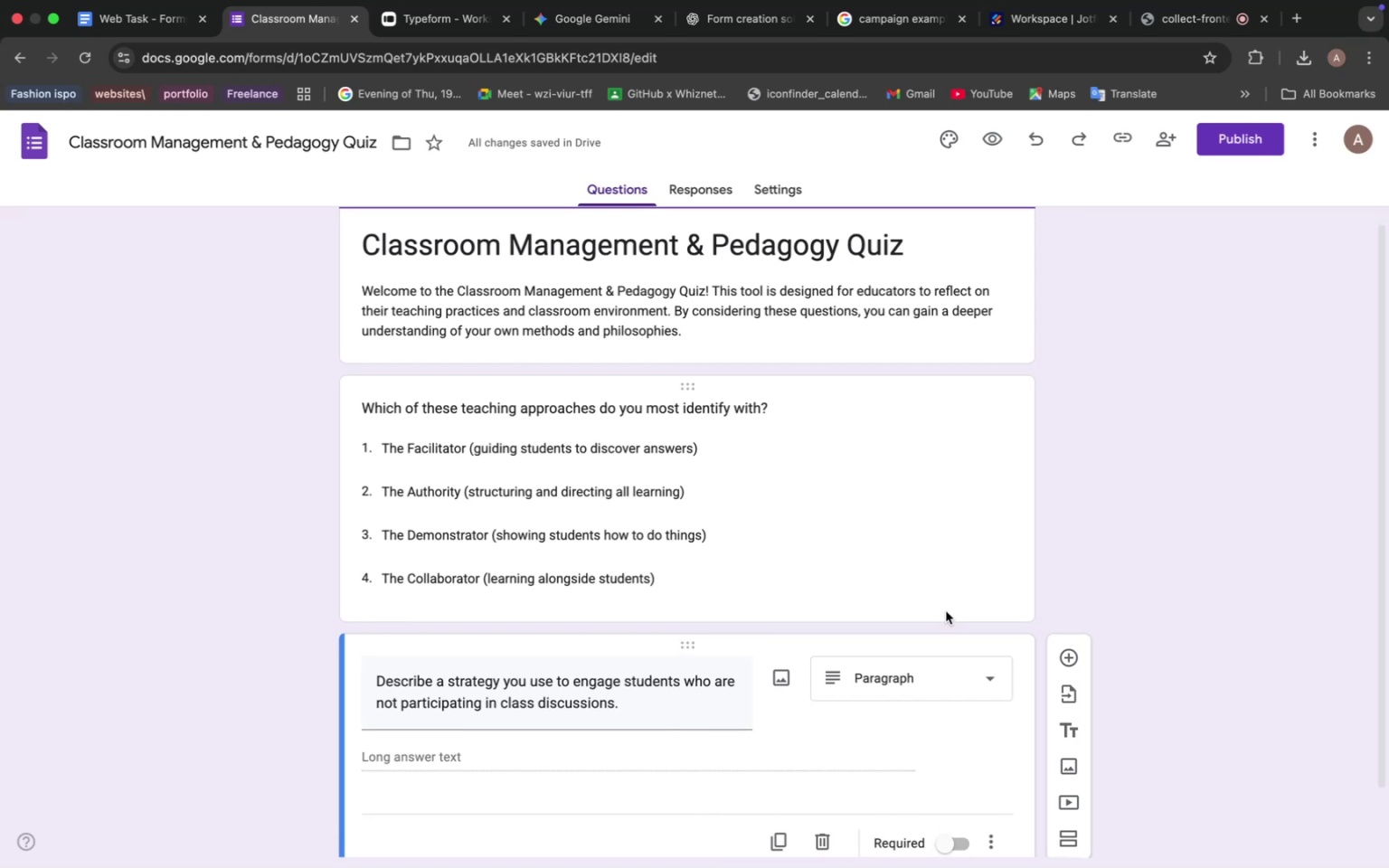 
left_click_drag(start_coordinate=[950, 617], to_coordinate=[947, 612])
 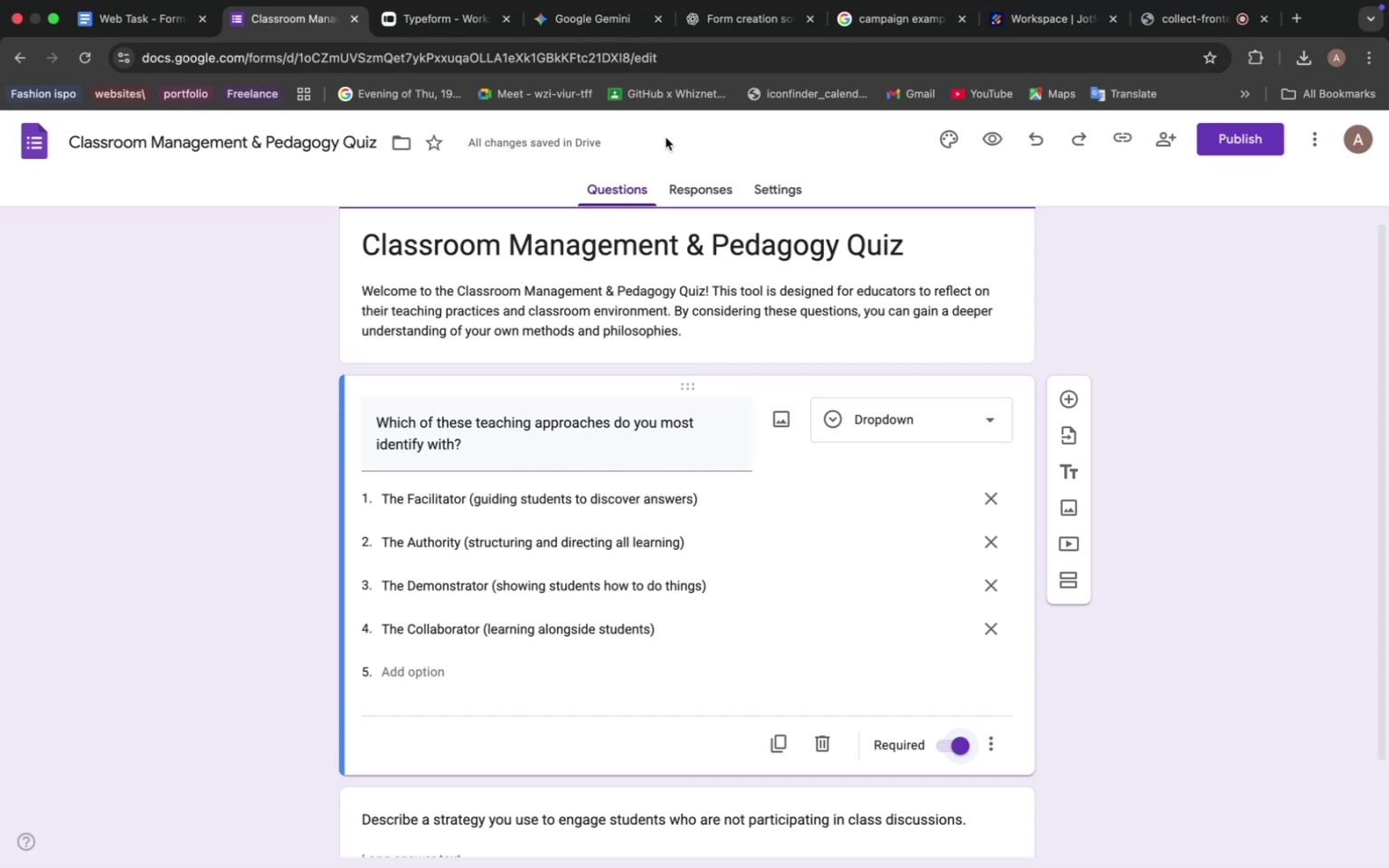 
wait(25.66)
 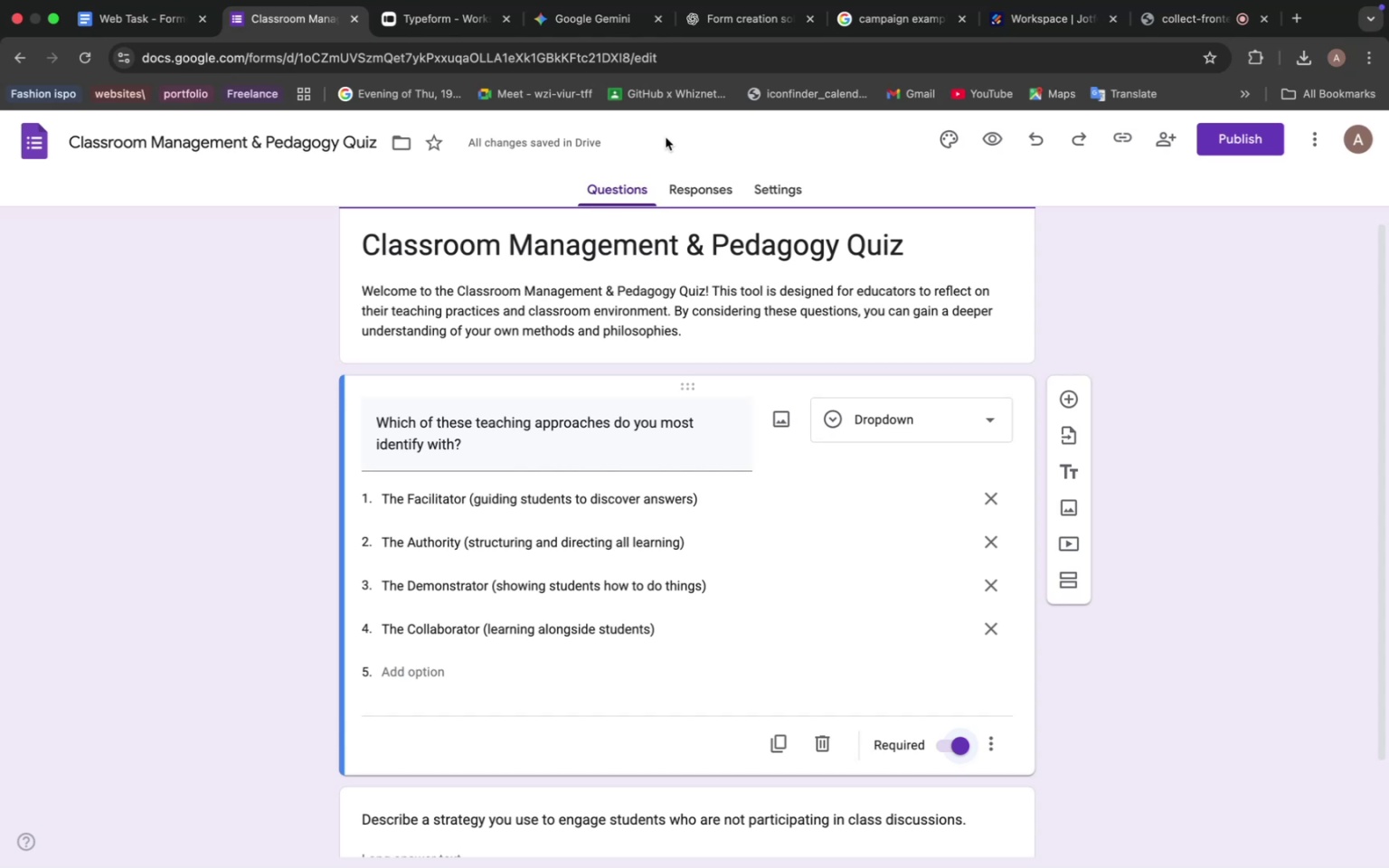 
left_click([588, 24])
 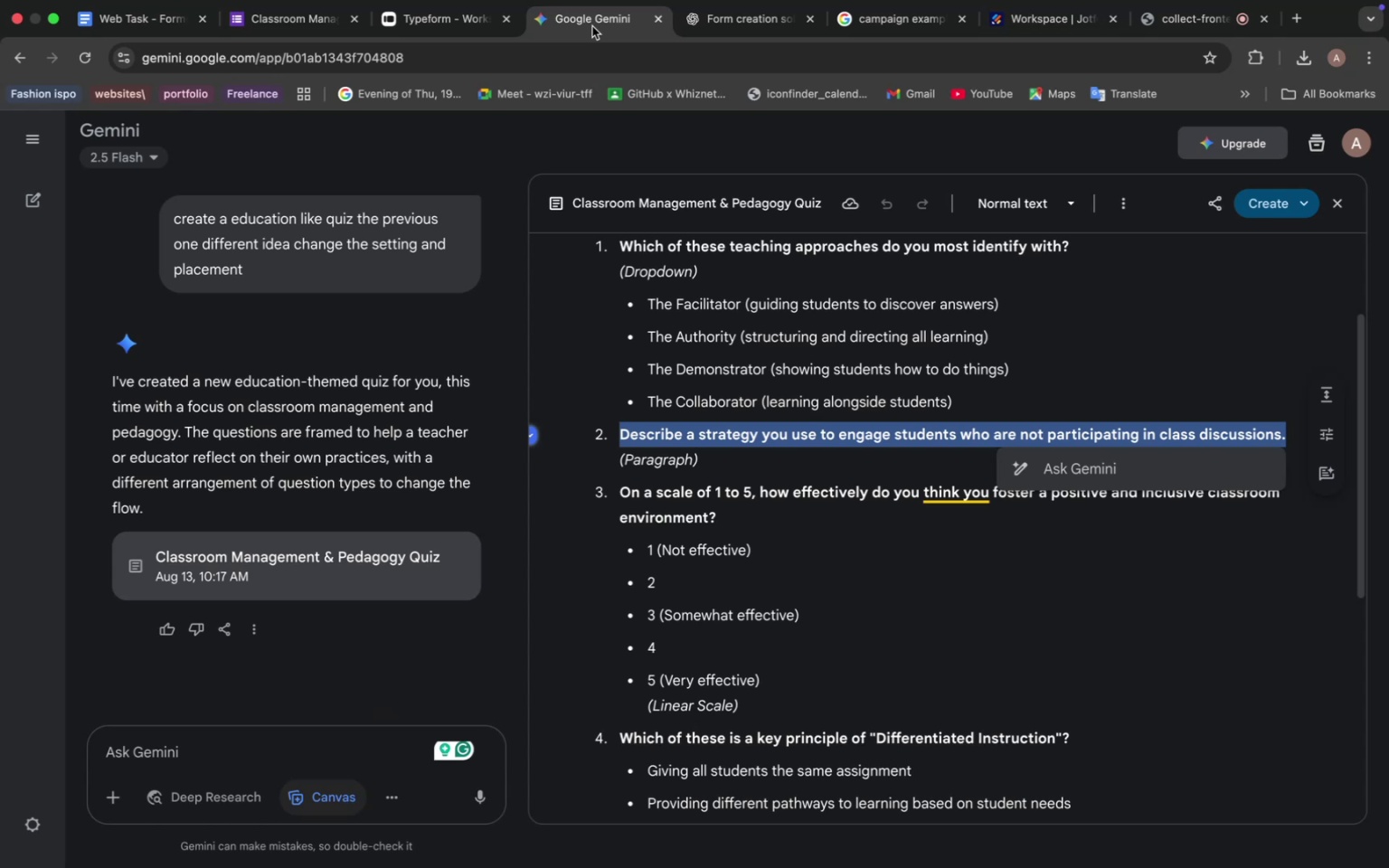 
wait(19.26)
 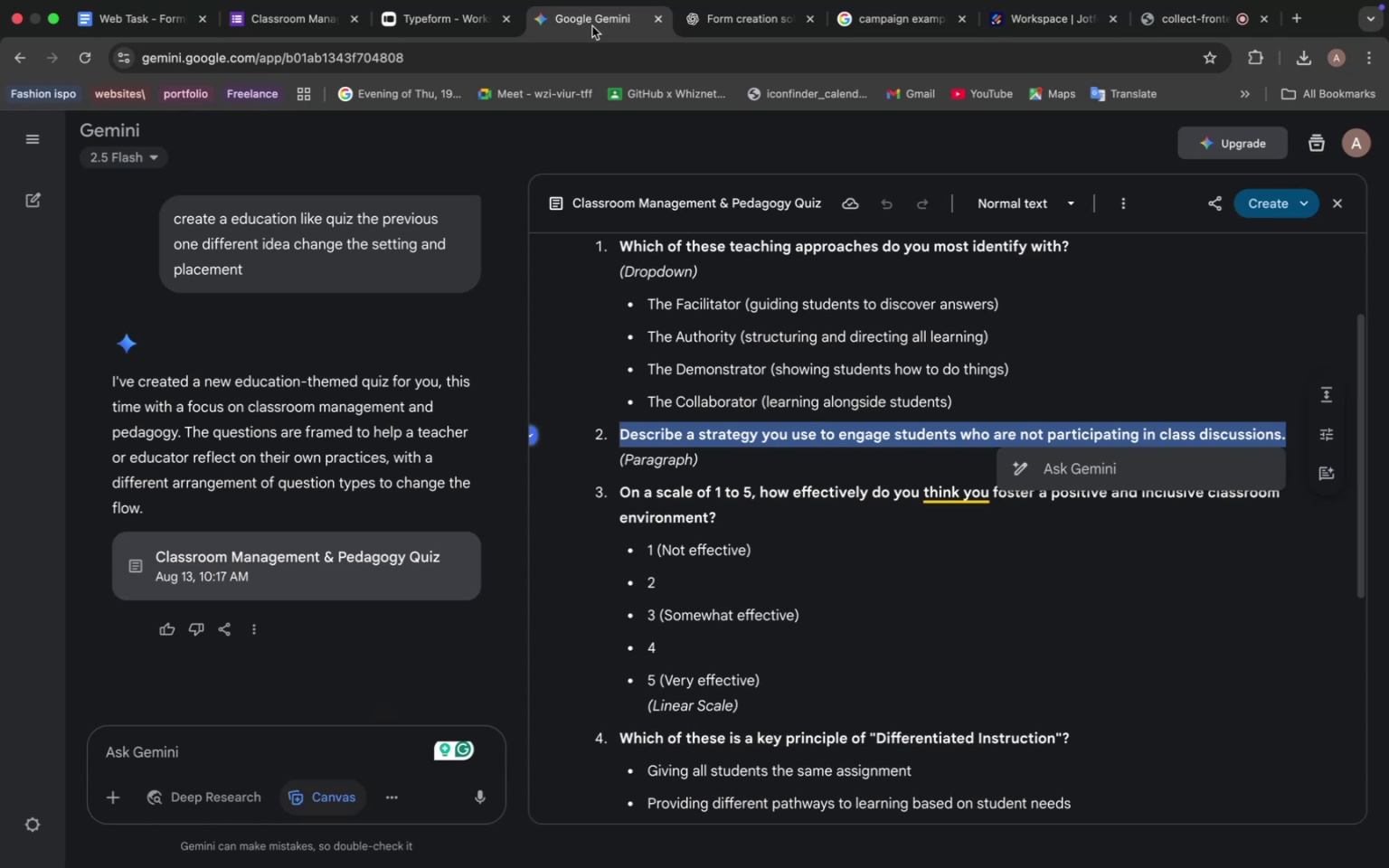 
mouse_move([604, 37])
 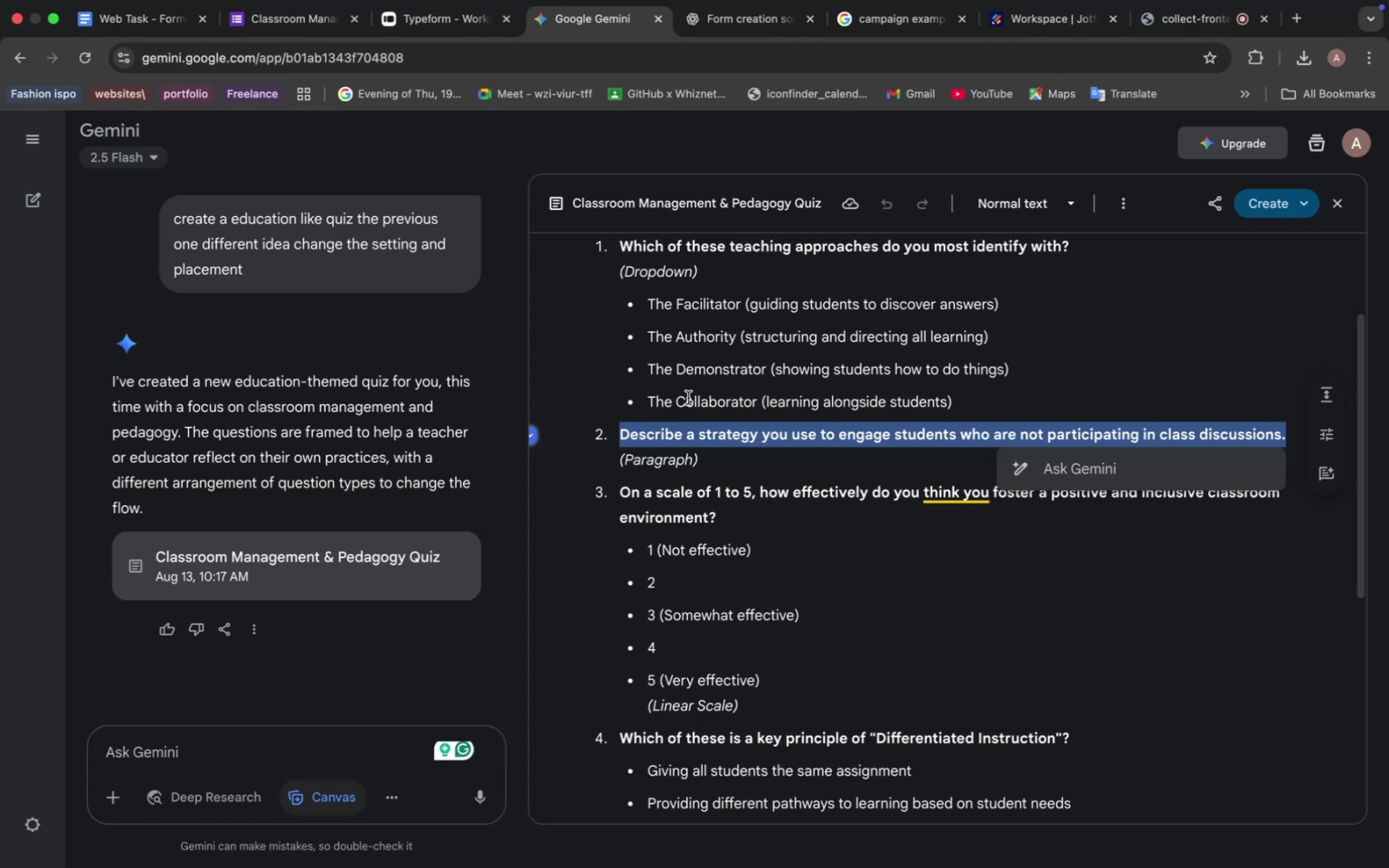 
scroll: coordinate [684, 420], scroll_direction: down, amount: 6.0
 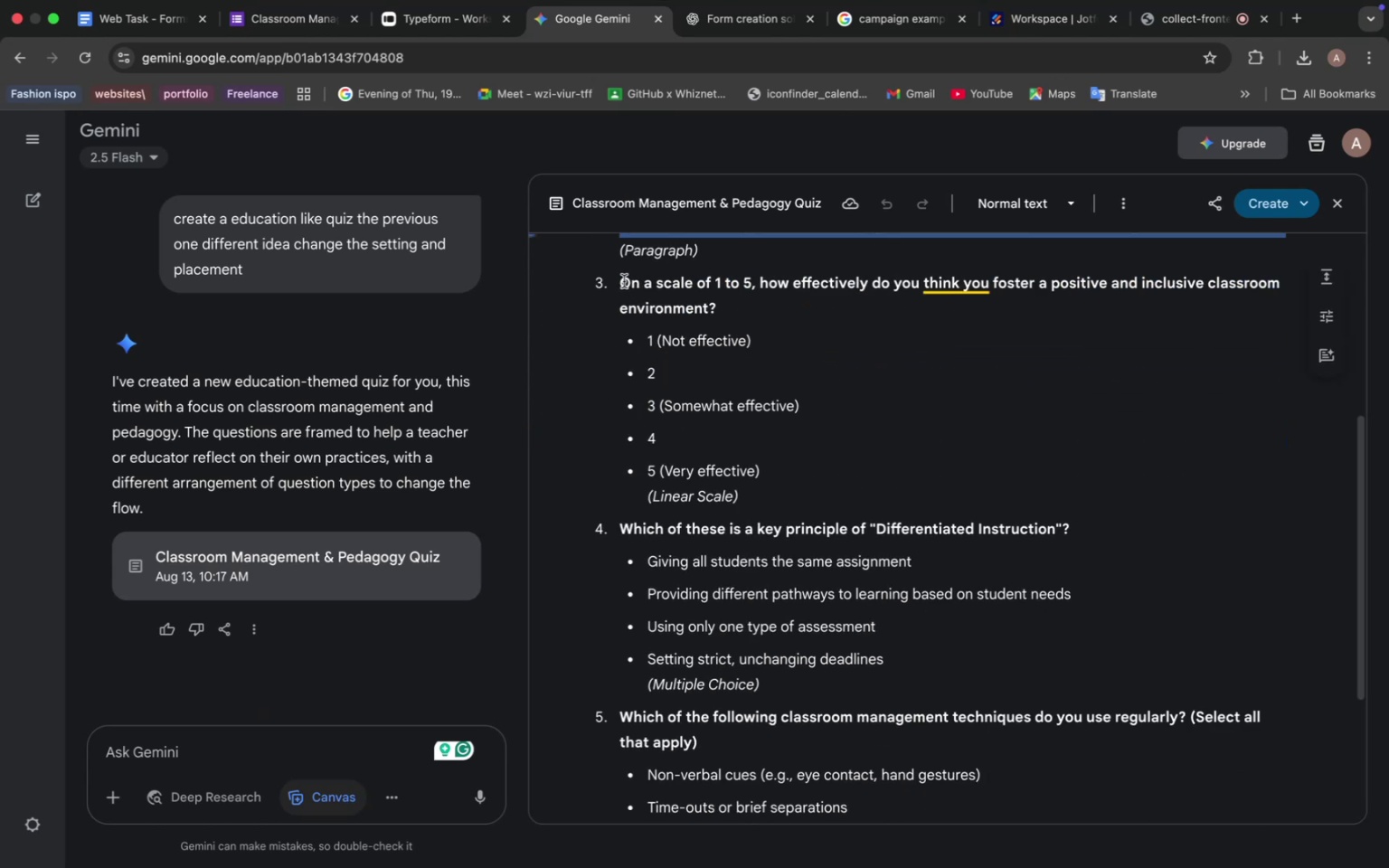 
left_click_drag(start_coordinate=[624, 281], to_coordinate=[722, 307])
 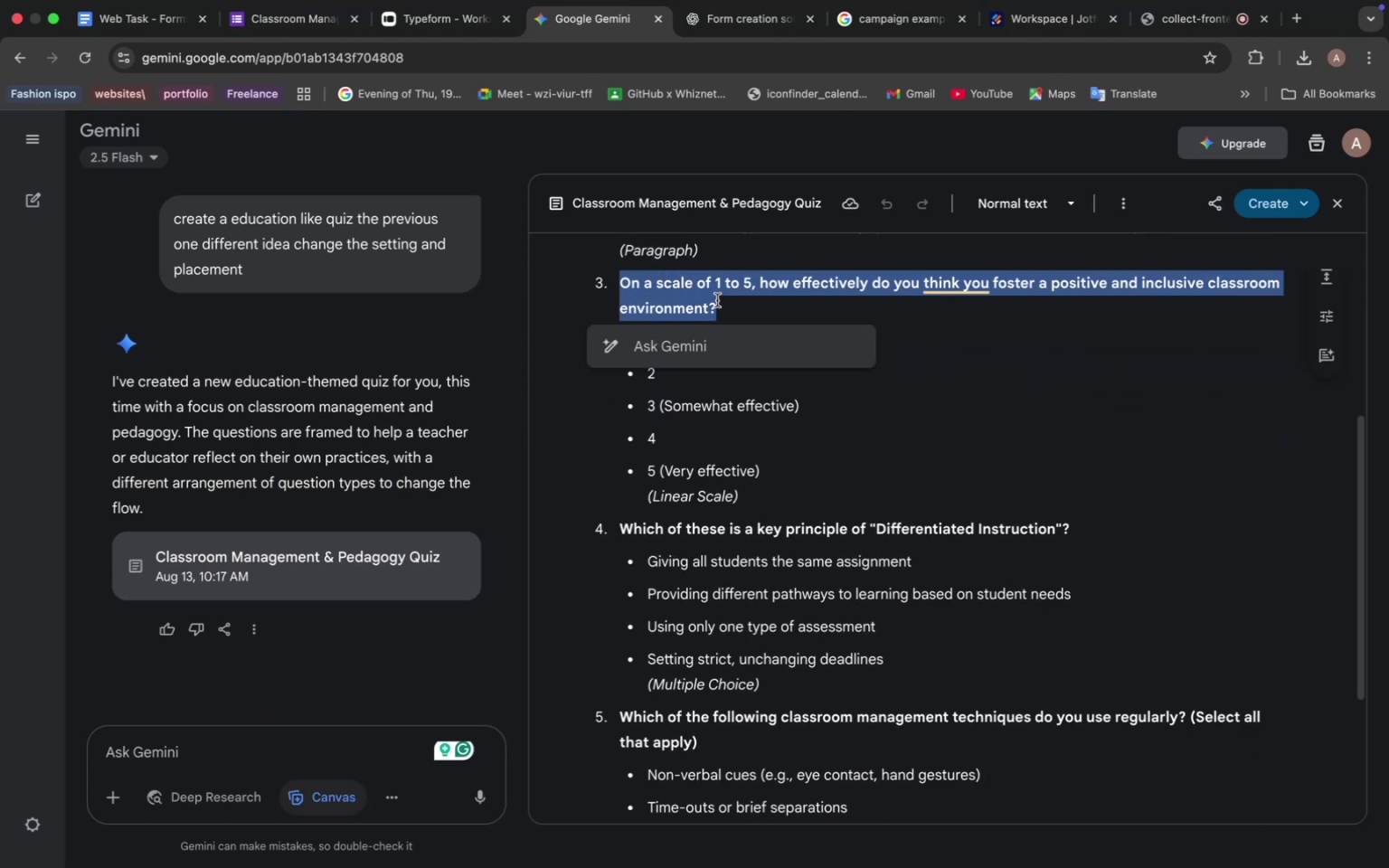 
key(Meta+C)
 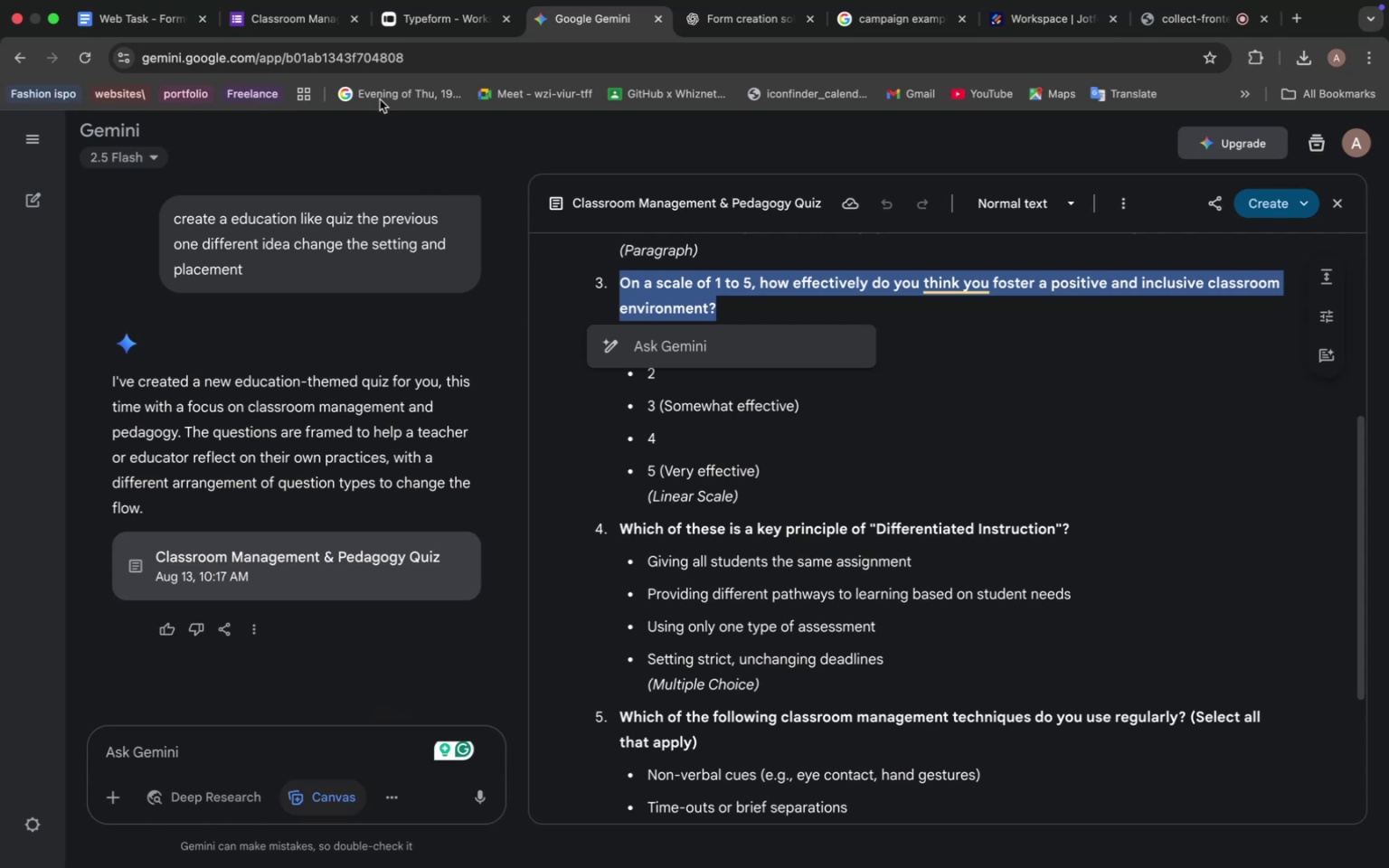 
left_click([306, 16])
 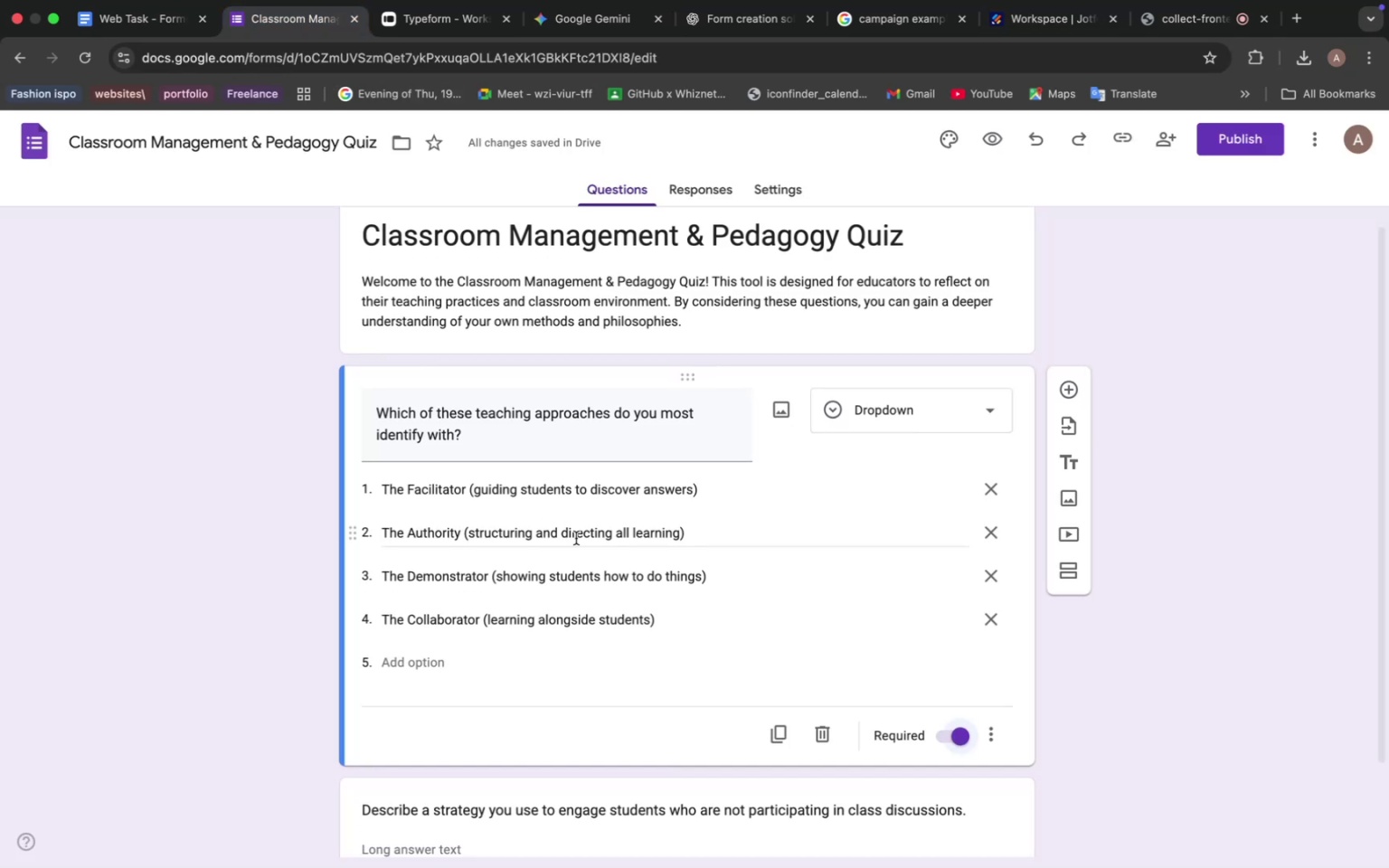 
scroll: coordinate [576, 538], scroll_direction: down, amount: 30.0
 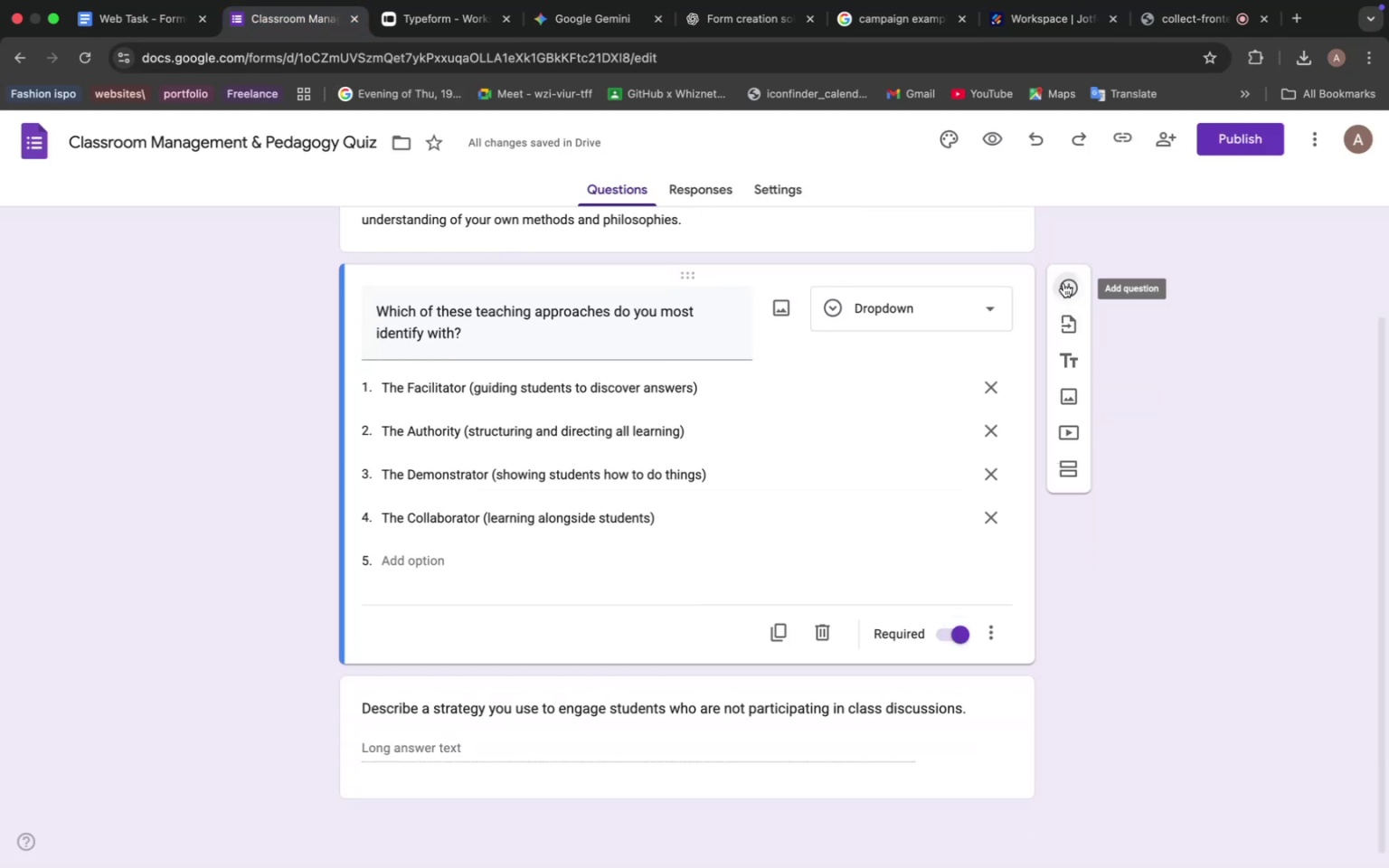 
left_click([1063, 283])
 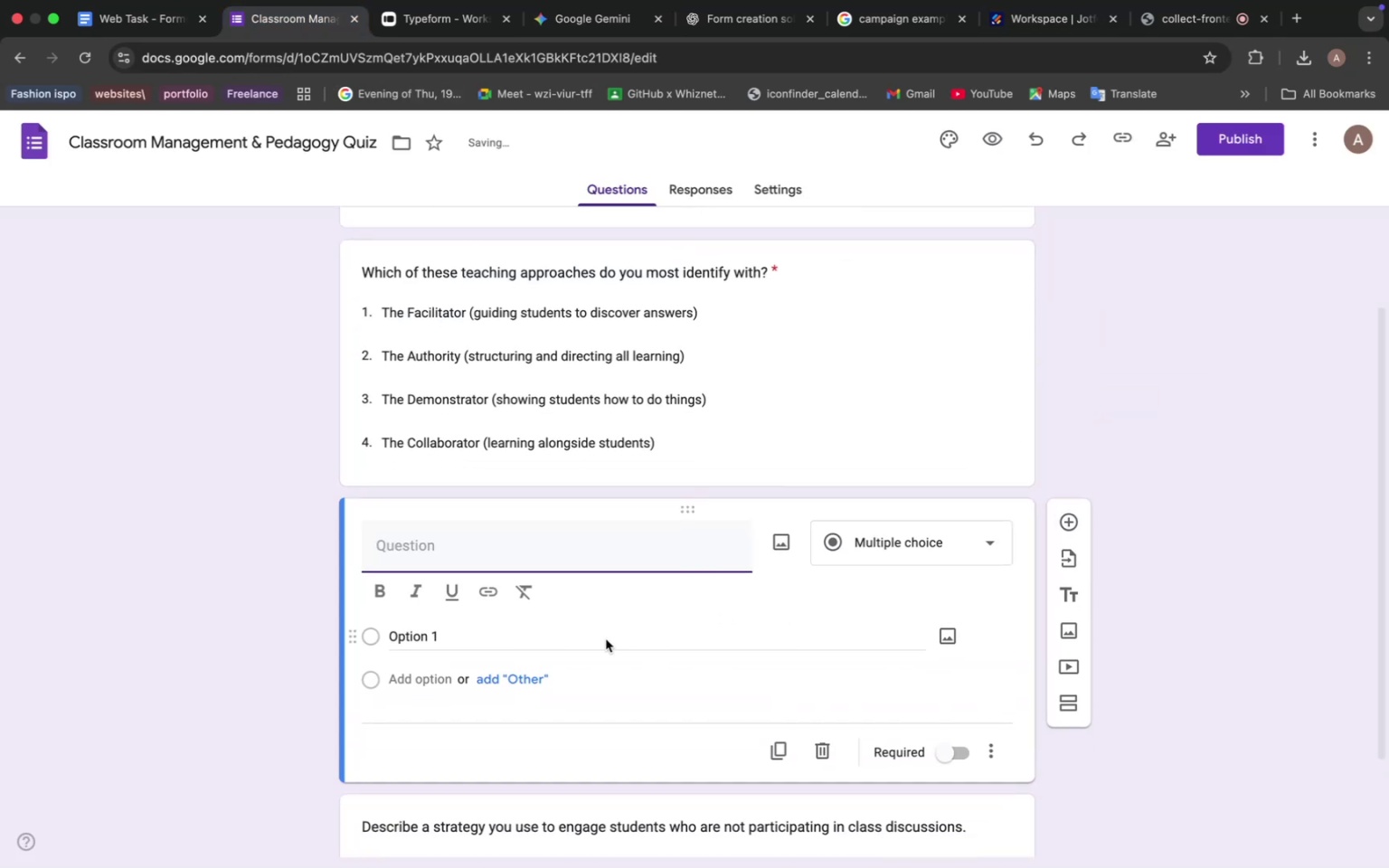 
scroll: coordinate [606, 639], scroll_direction: down, amount: 14.0
 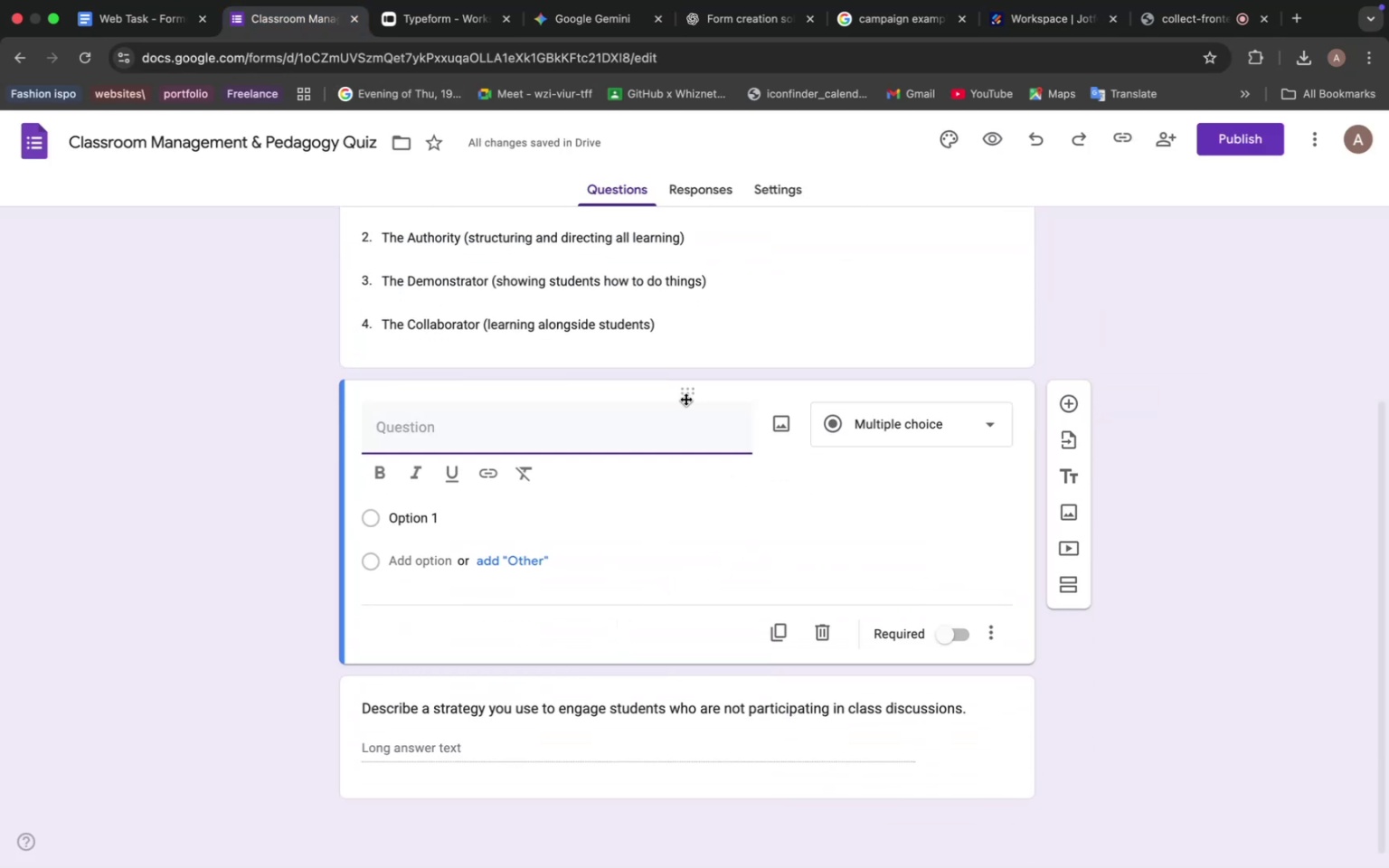 
left_click_drag(start_coordinate=[685, 395], to_coordinate=[674, 652])
 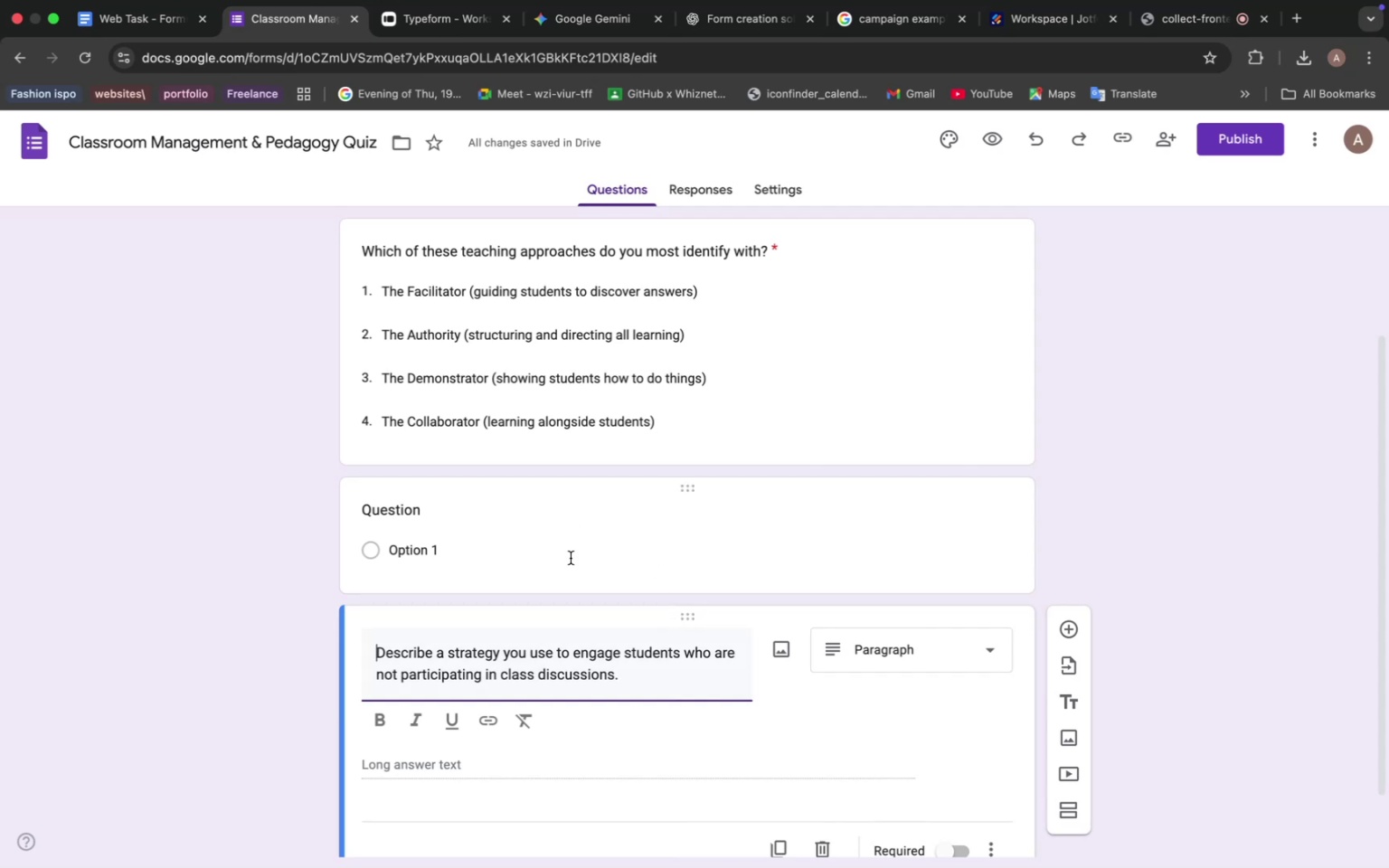 
left_click_drag(start_coordinate=[689, 619], to_coordinate=[677, 443])
 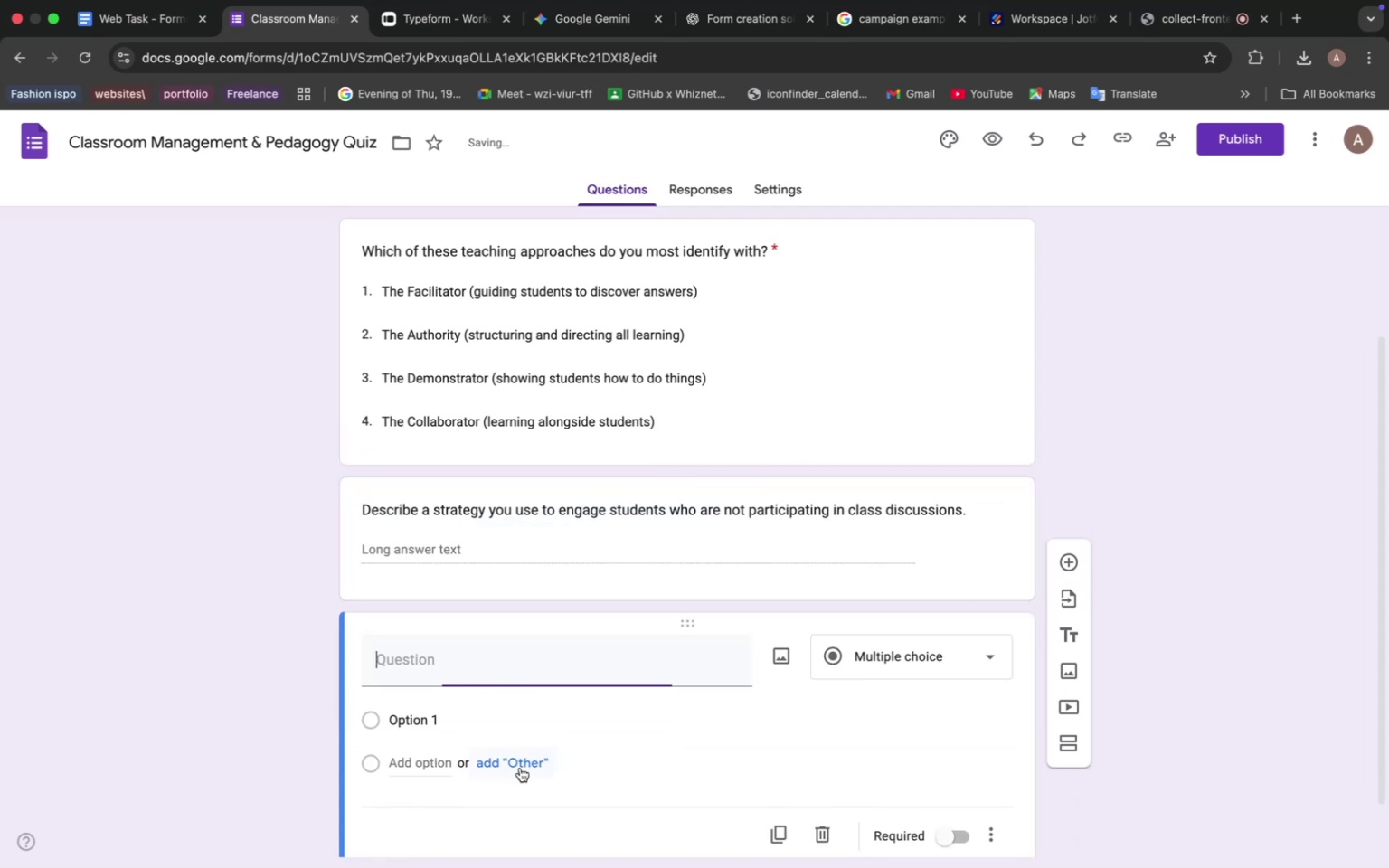 
left_click([520, 768])
 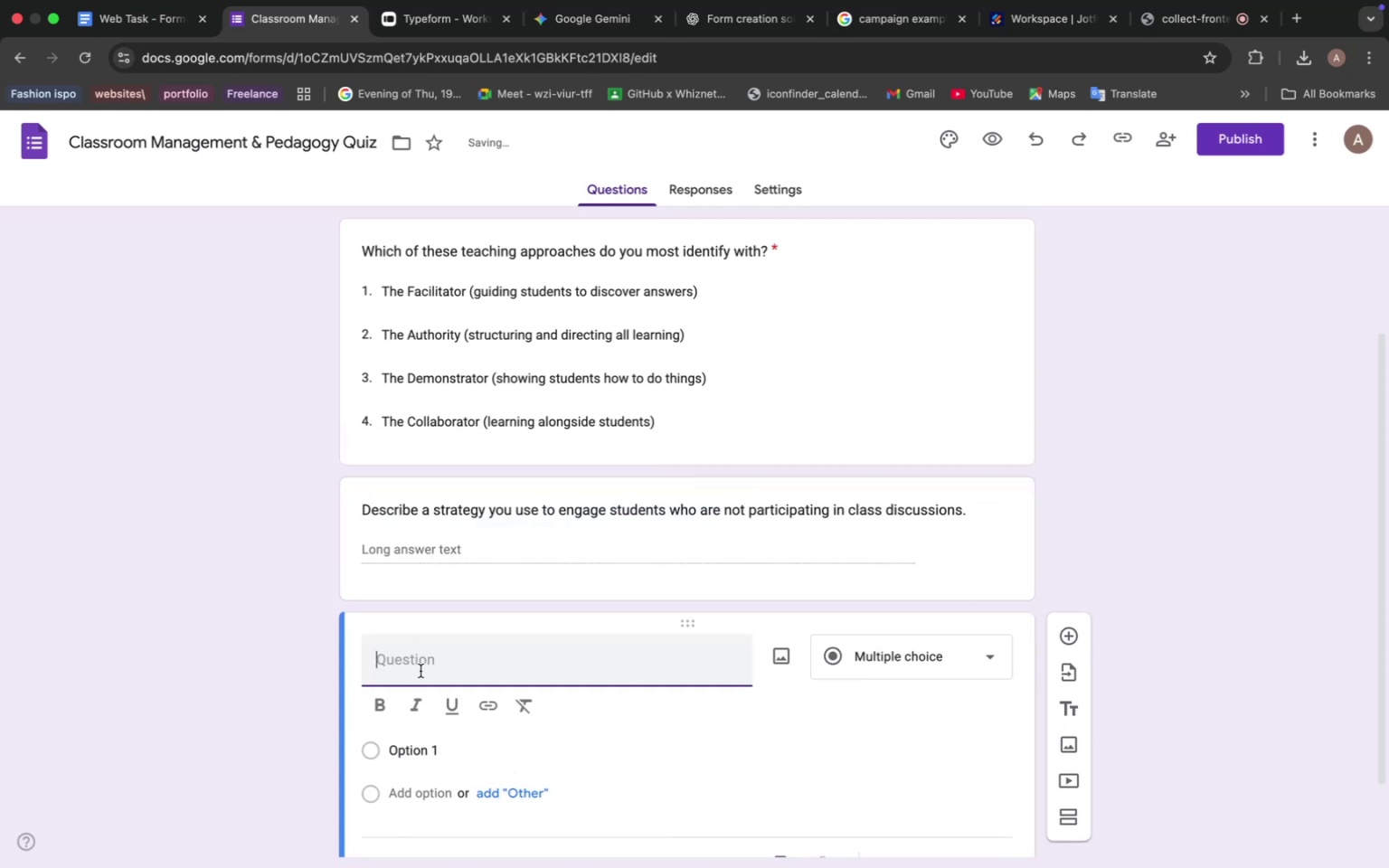 
key(Meta+V)
 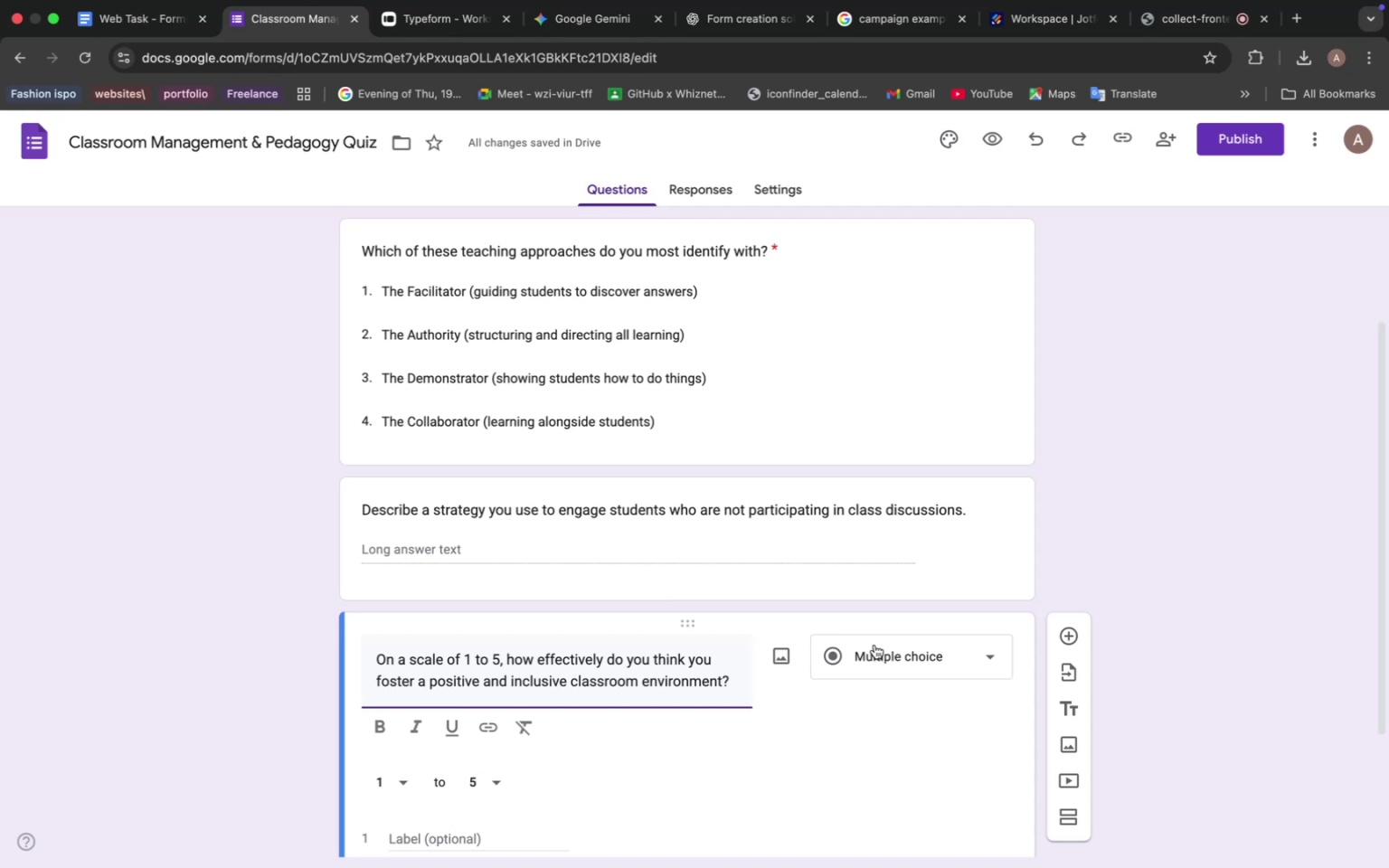 
wait(66.25)
 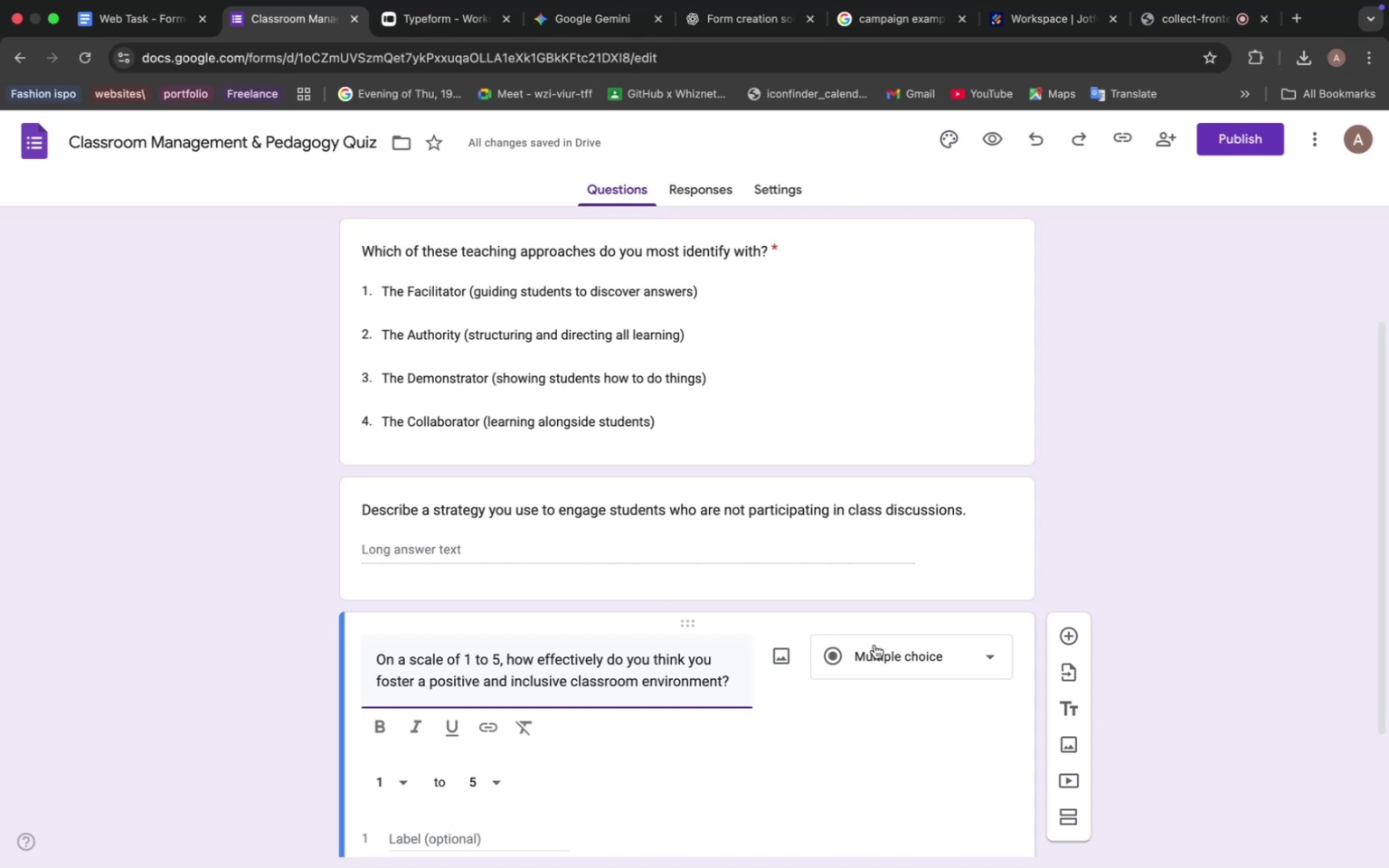 
scroll: coordinate [751, 682], scroll_direction: down, amount: 9.0
 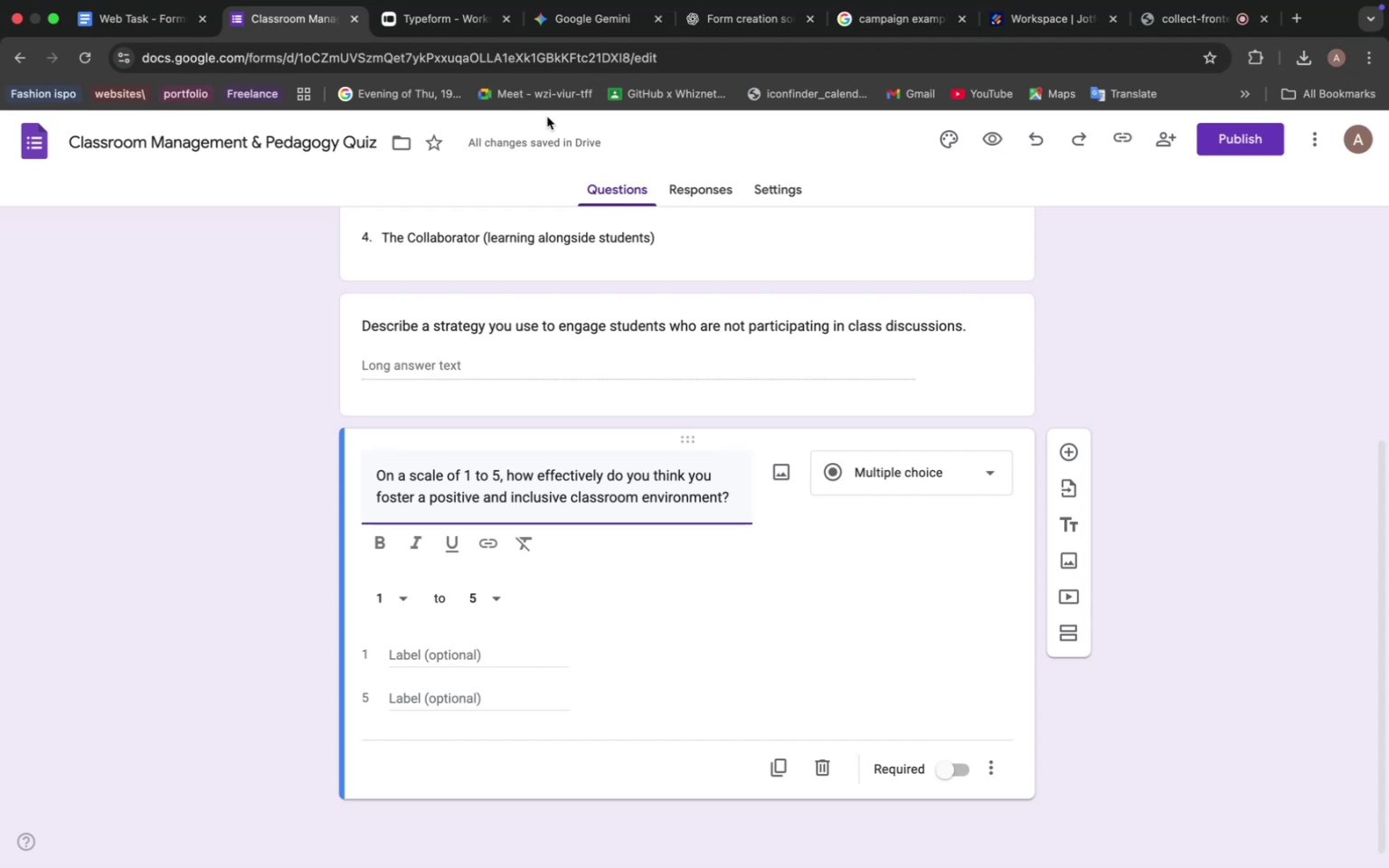 
wait(16.18)
 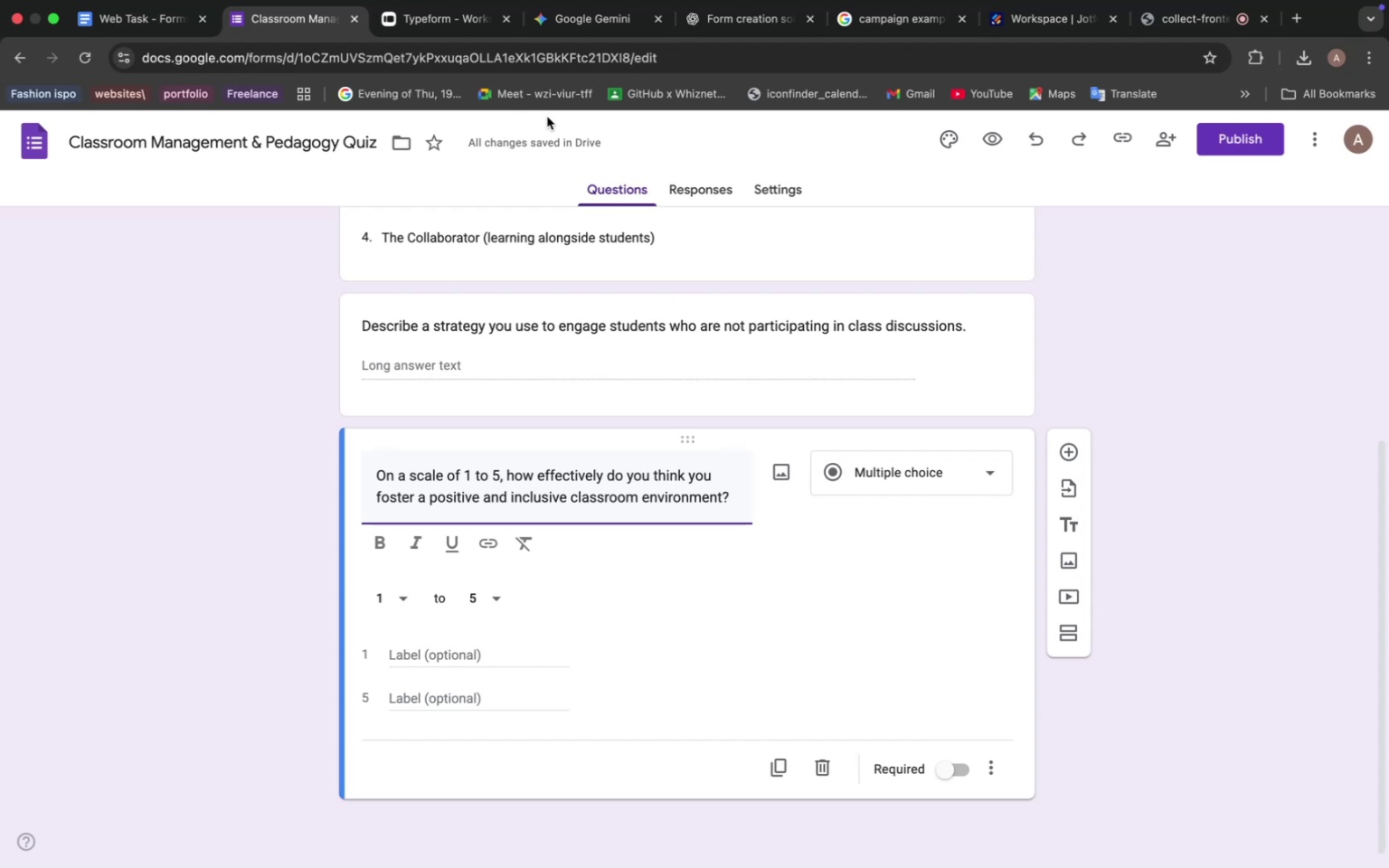 
left_click([597, 41])
 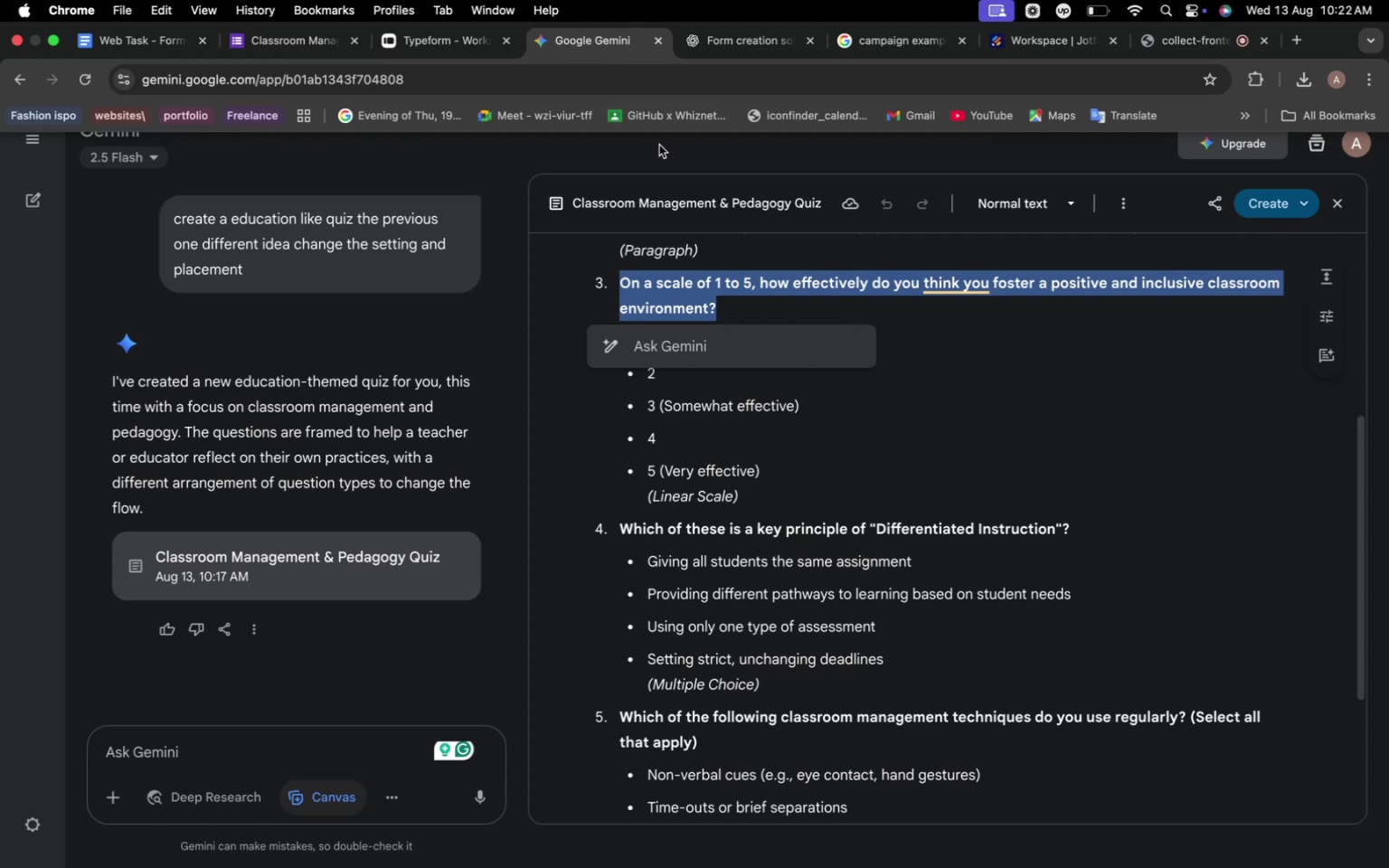 
wait(5.1)
 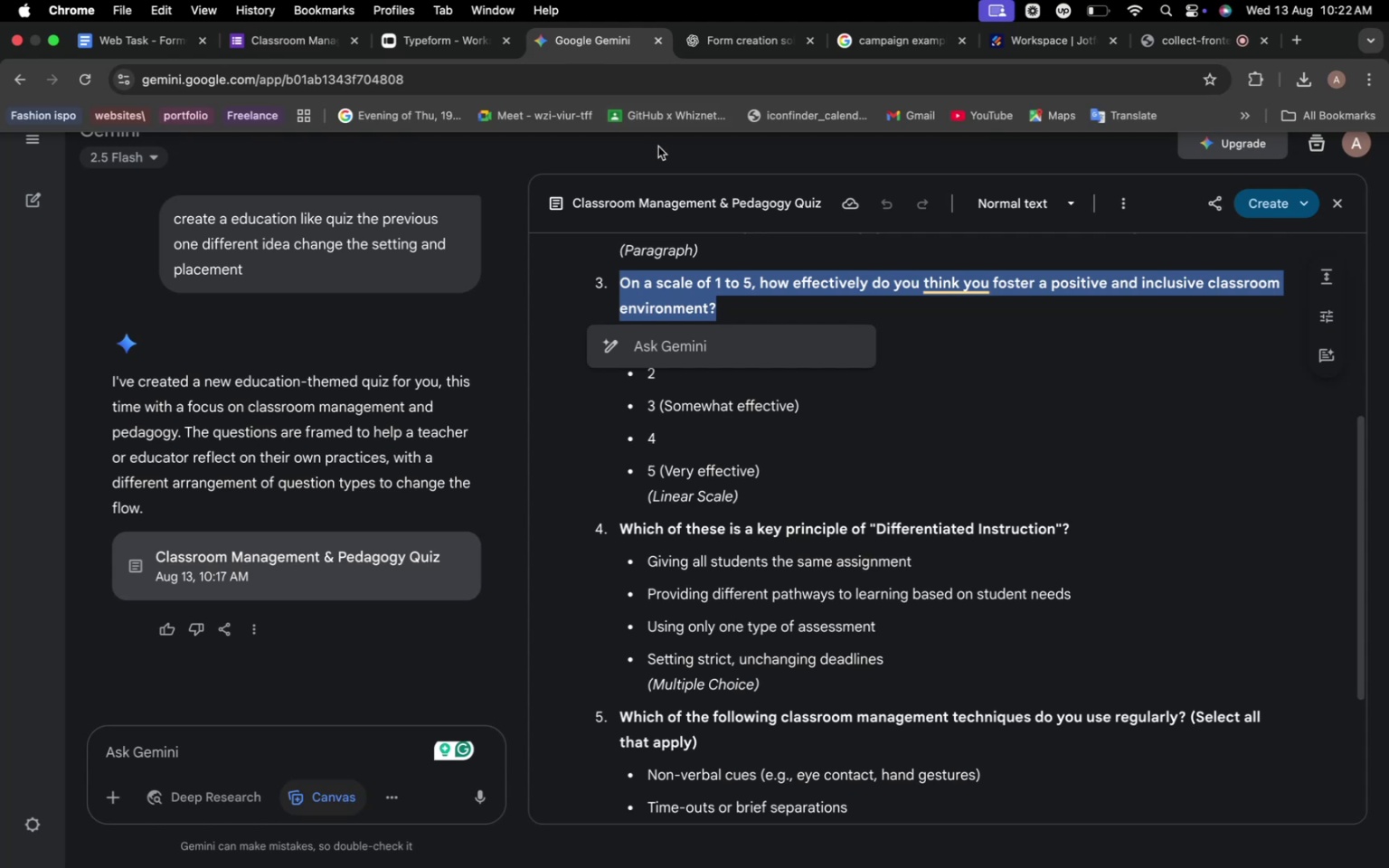 
scroll: coordinate [681, 348], scroll_direction: down, amount: 3.0
 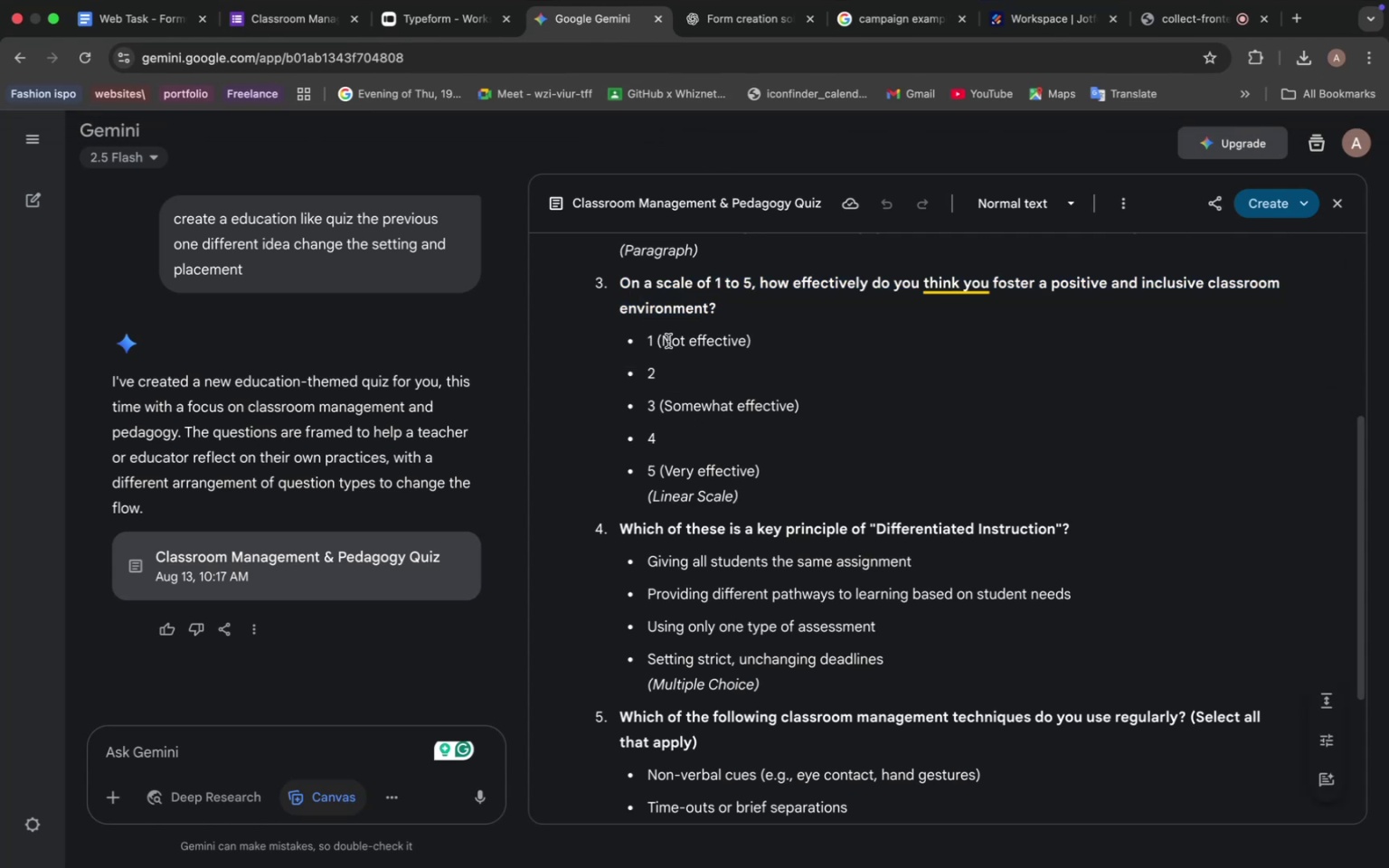 
left_click_drag(start_coordinate=[666, 339], to_coordinate=[744, 337])
 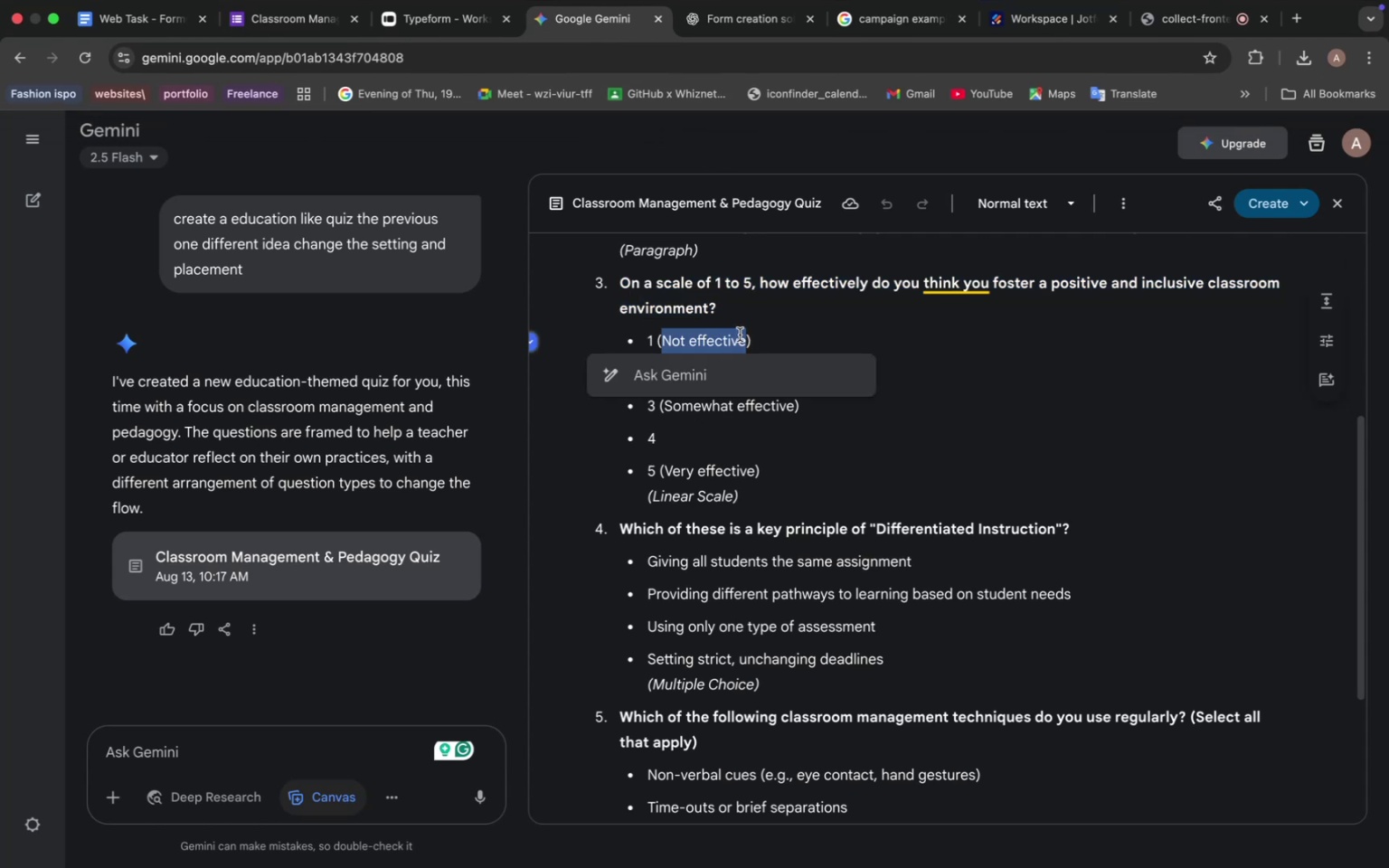 
key(Meta+C)
 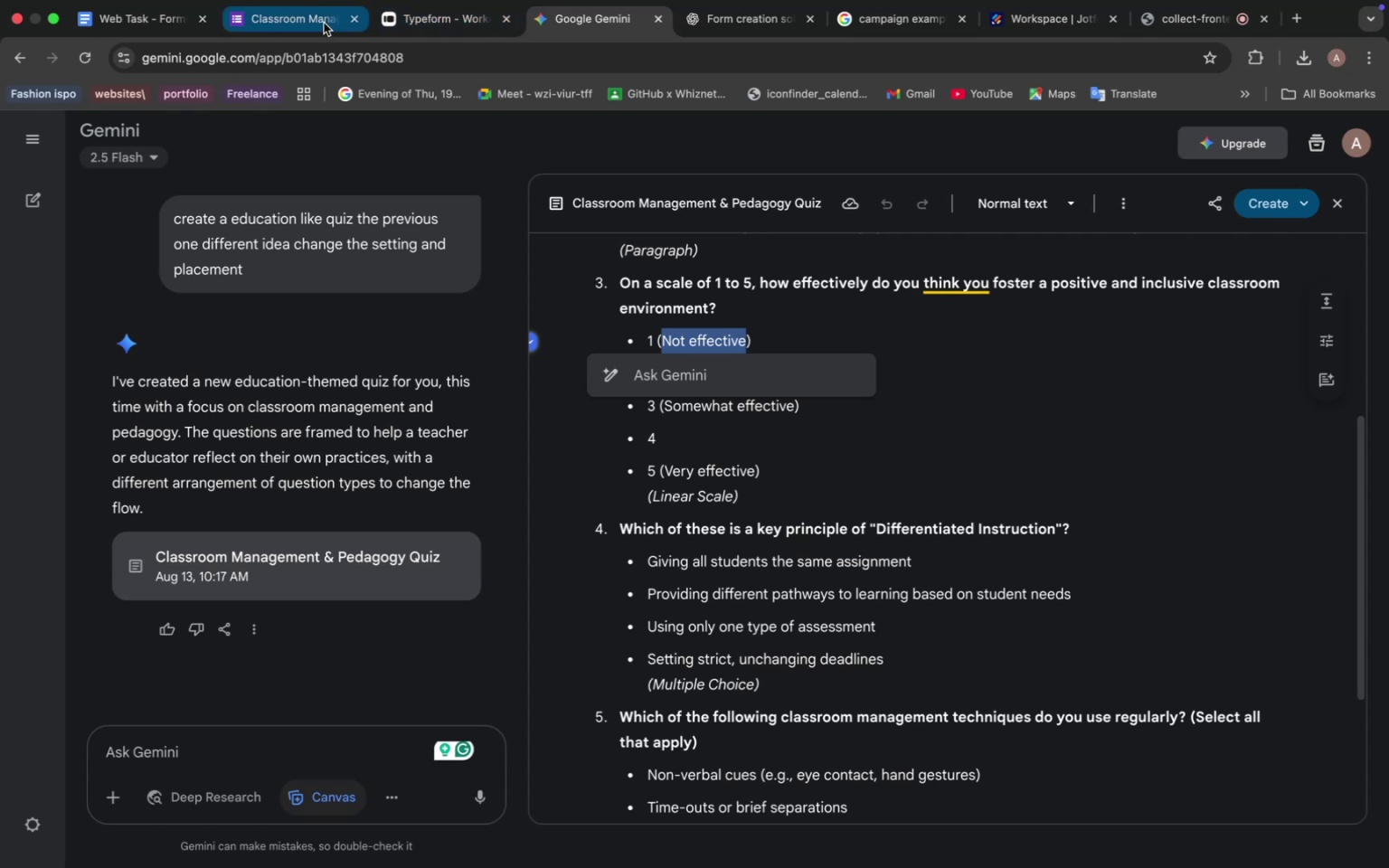 
left_click([324, 23])
 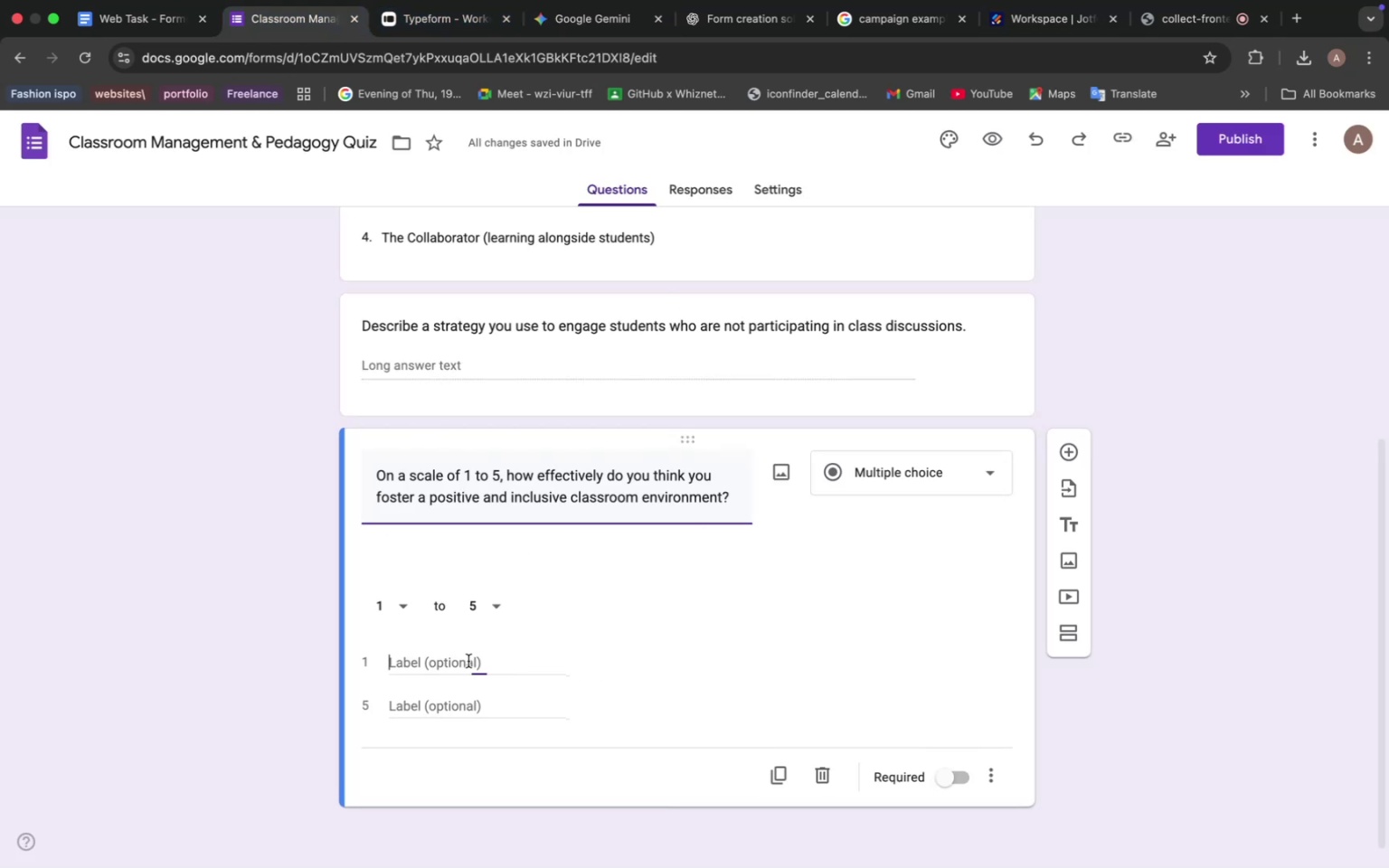 
left_click([468, 661])
 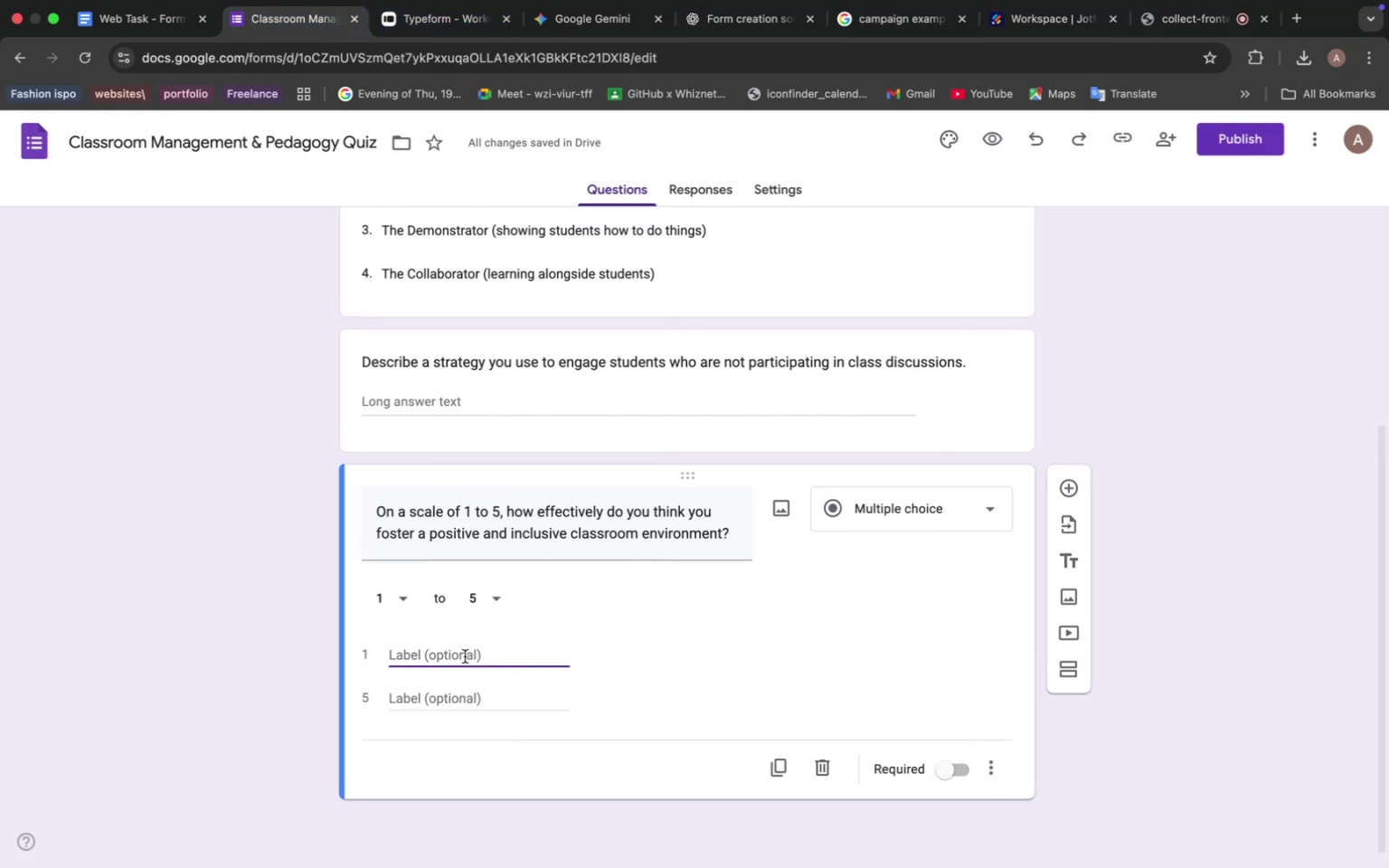 
key(Meta+V)
 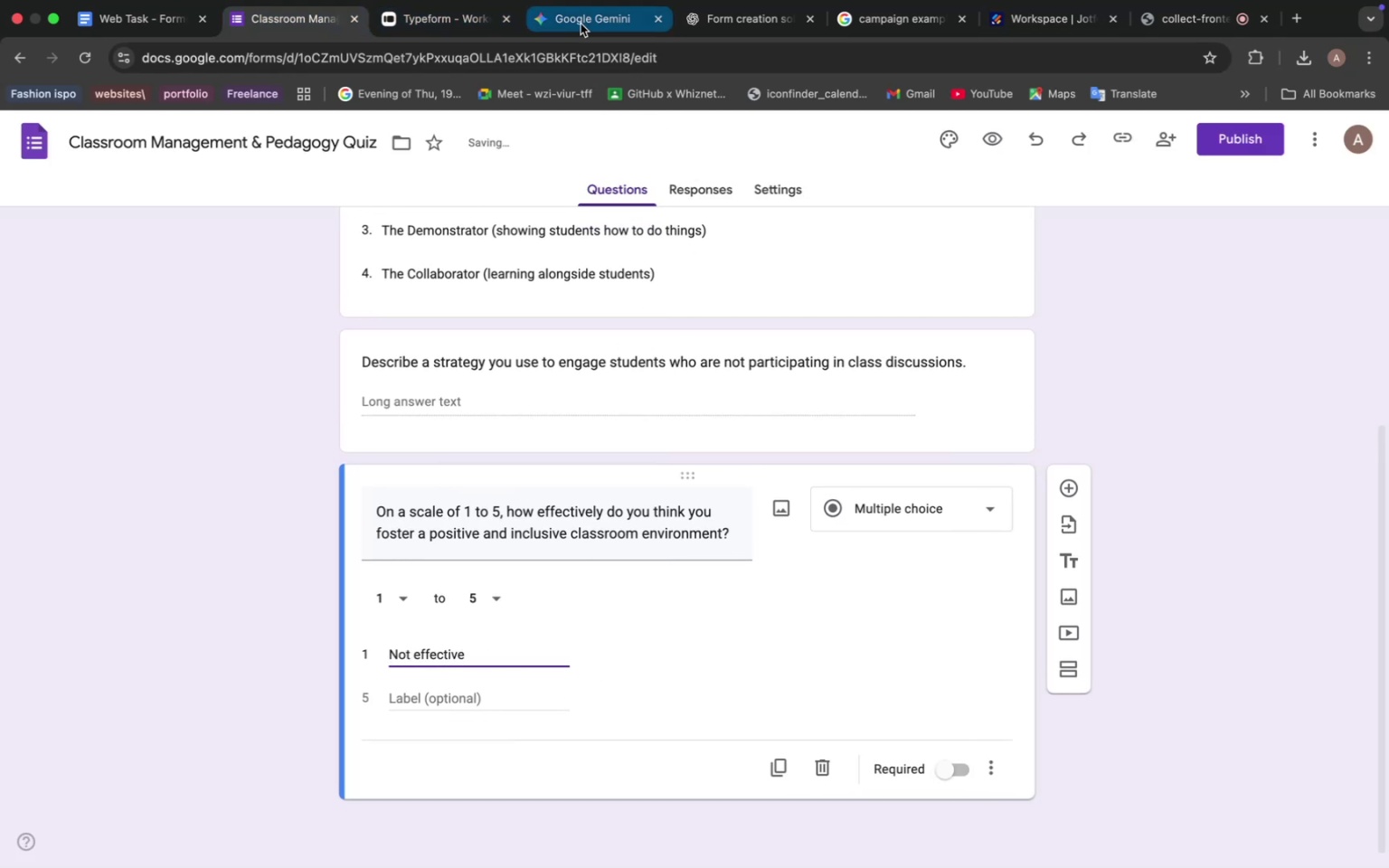 
left_click([581, 24])
 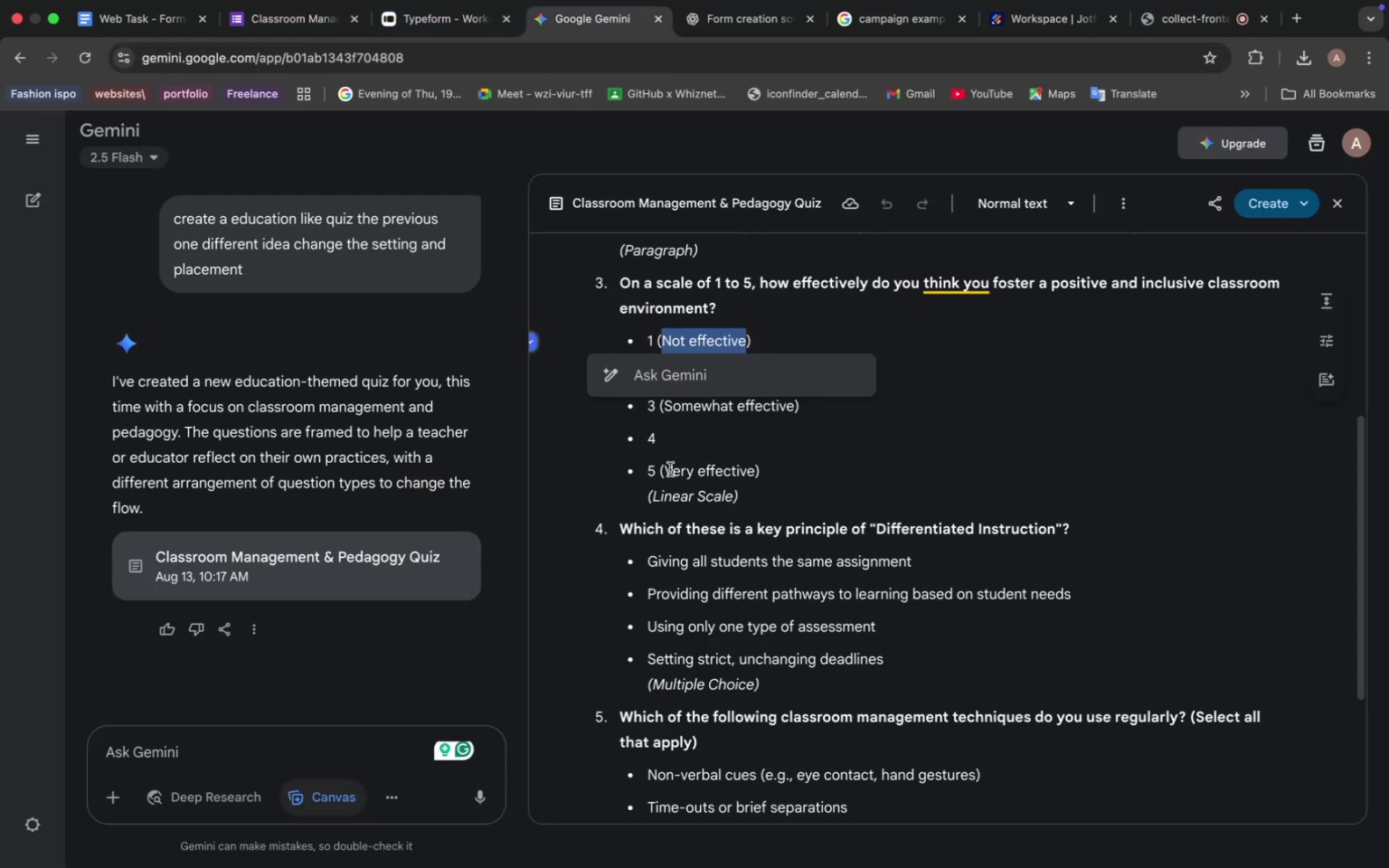 
left_click_drag(start_coordinate=[669, 469], to_coordinate=[709, 463])
 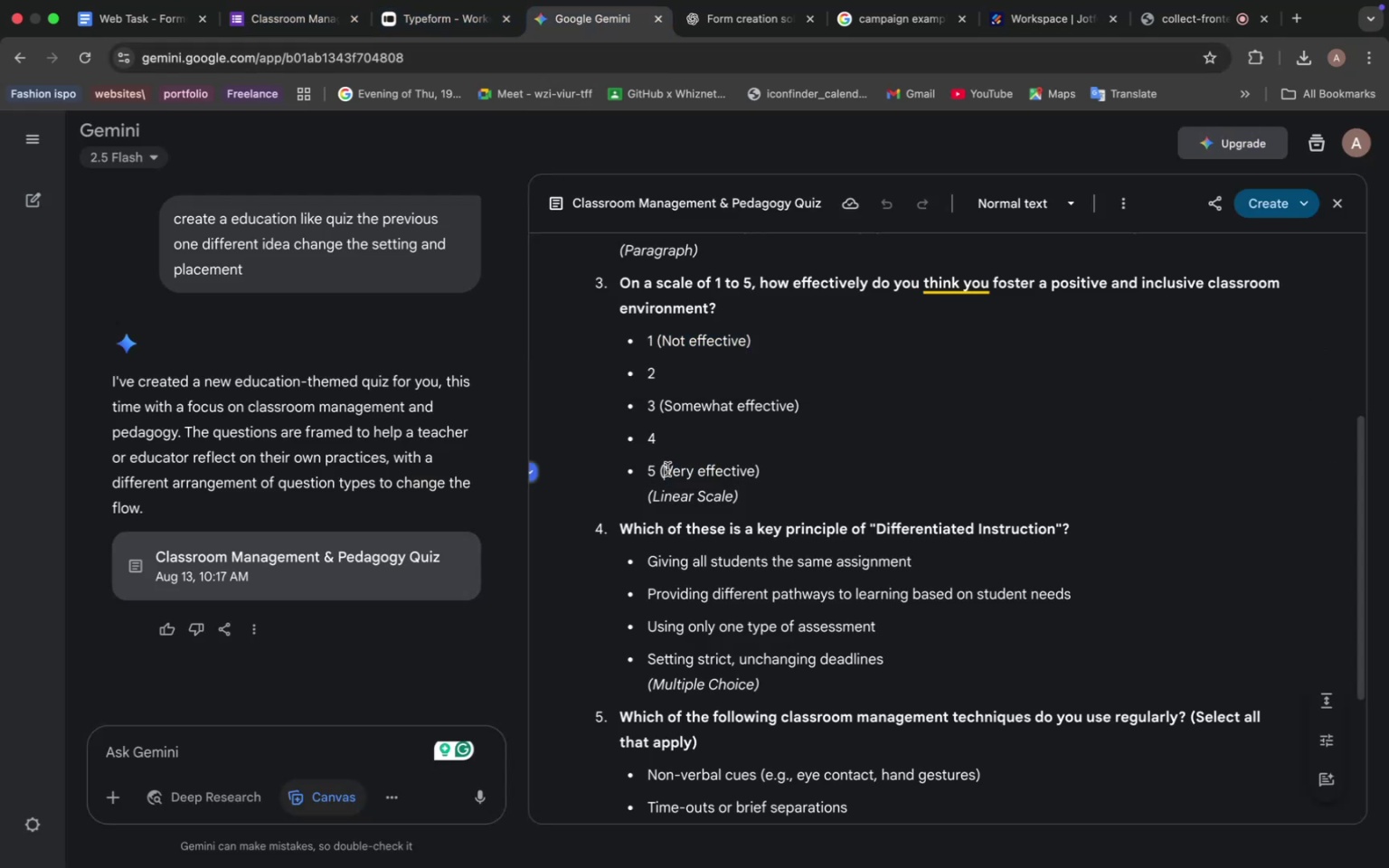 
left_click_drag(start_coordinate=[667, 469], to_coordinate=[751, 462])
 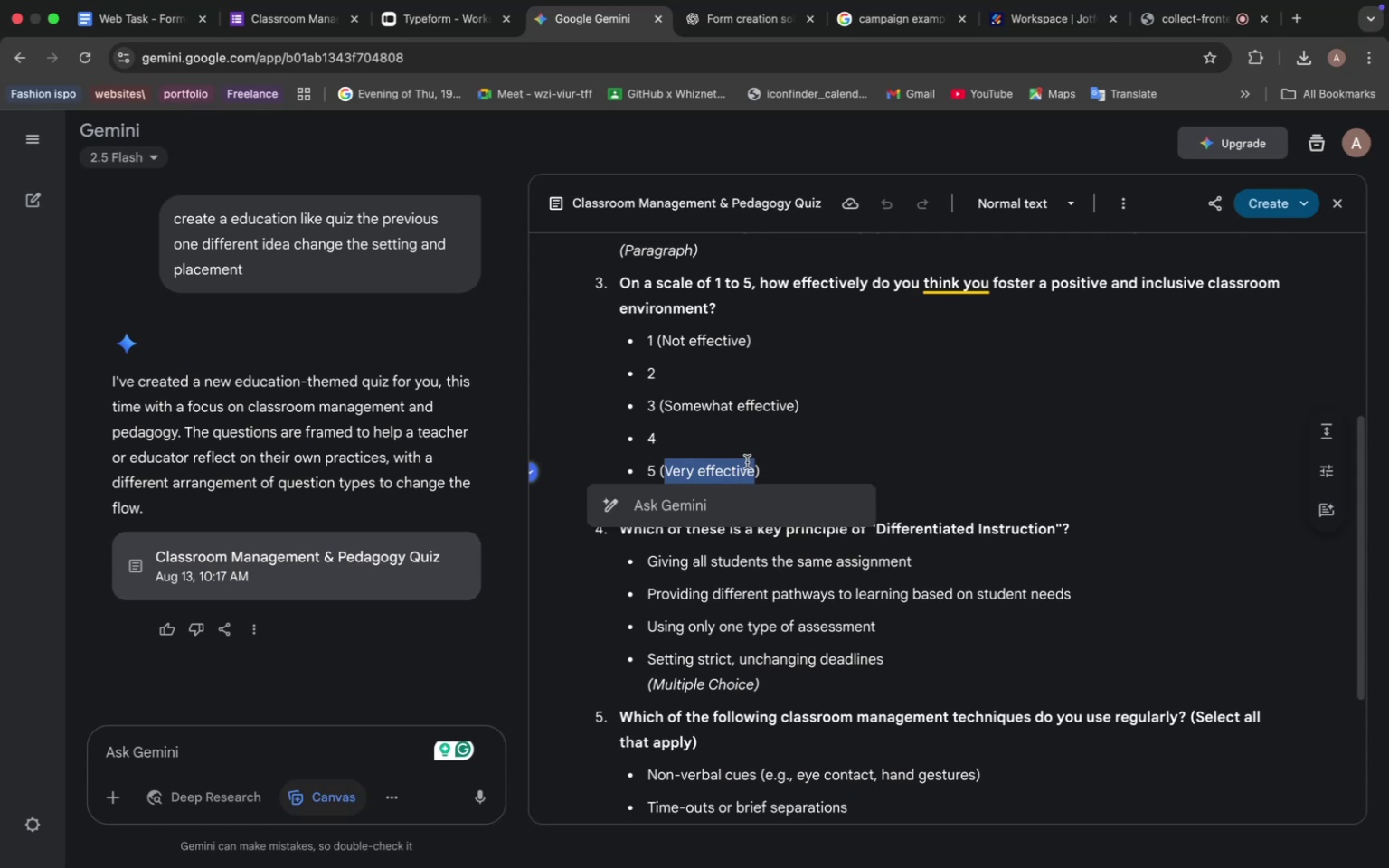 
key(Meta+C)
 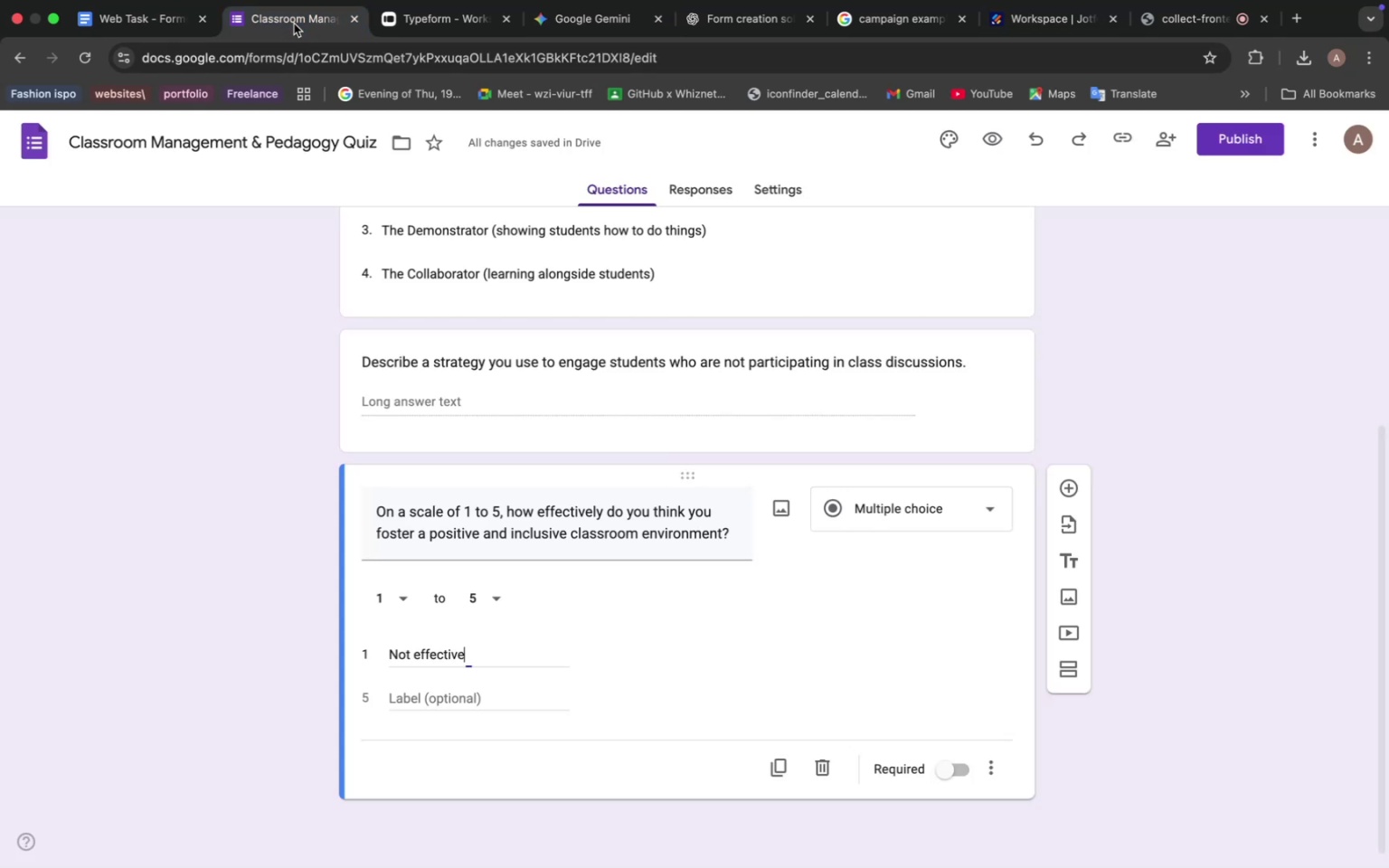 
left_click([294, 24])
 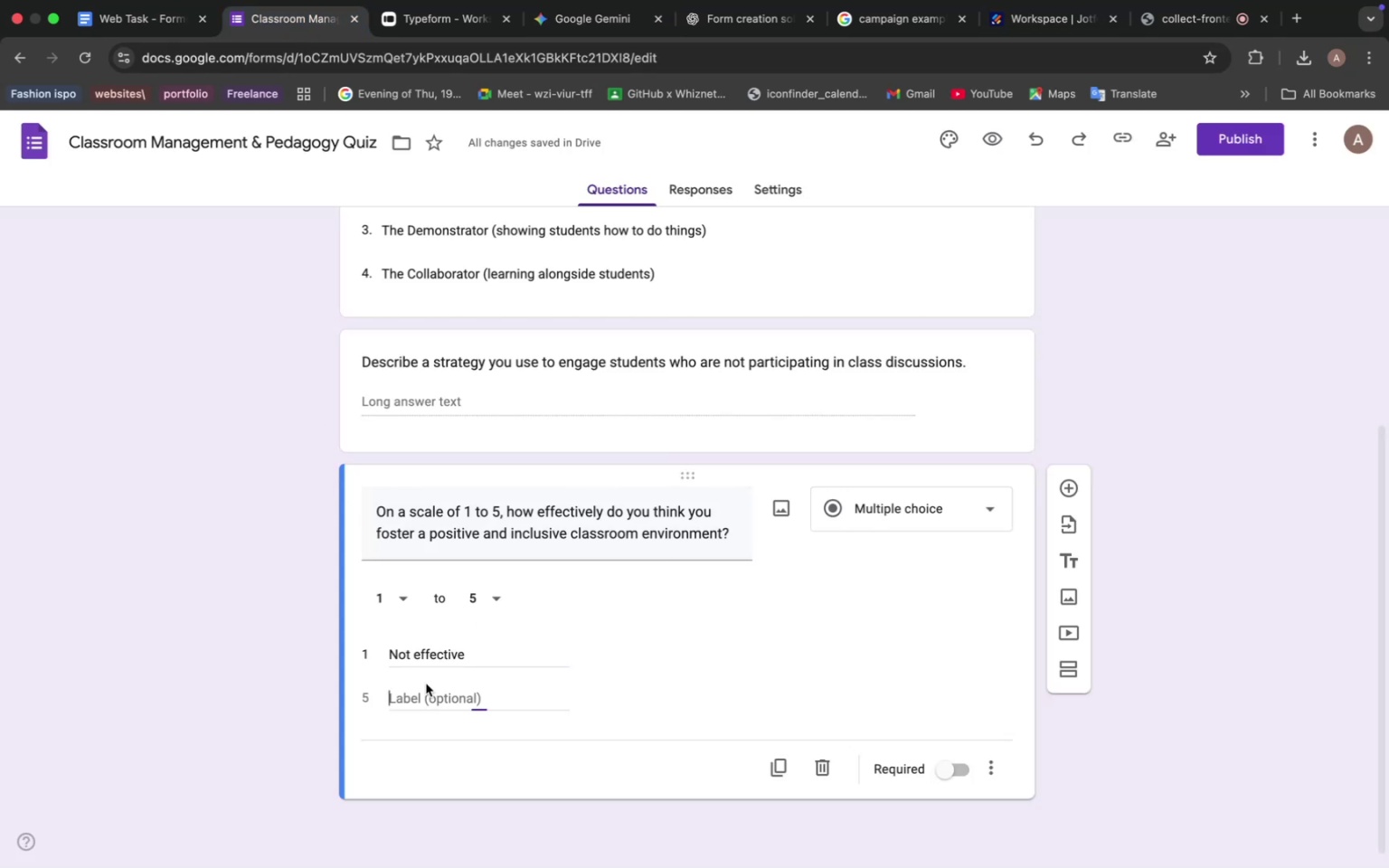 
left_click([426, 684])
 